 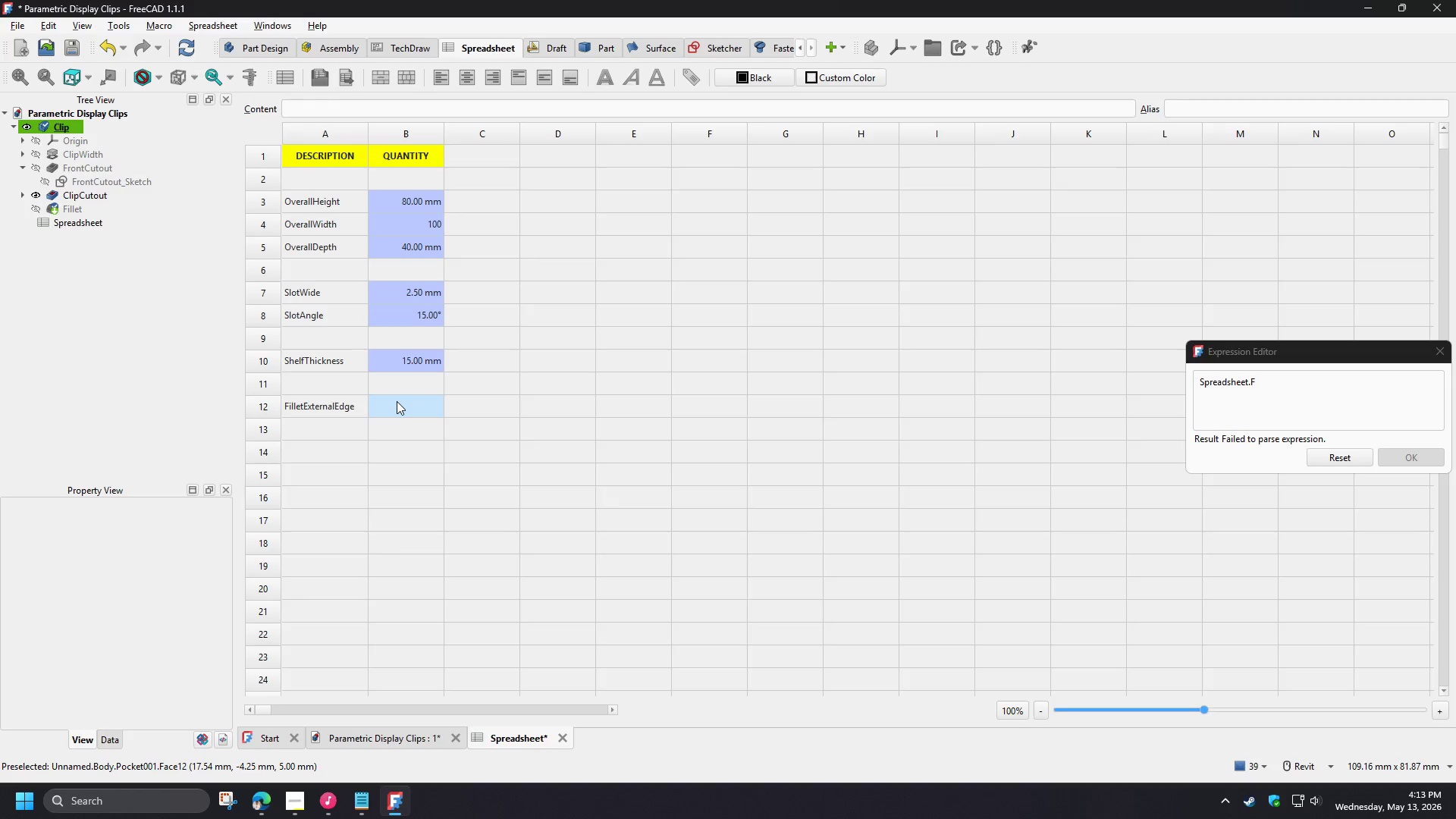 
type(1.5mm)
 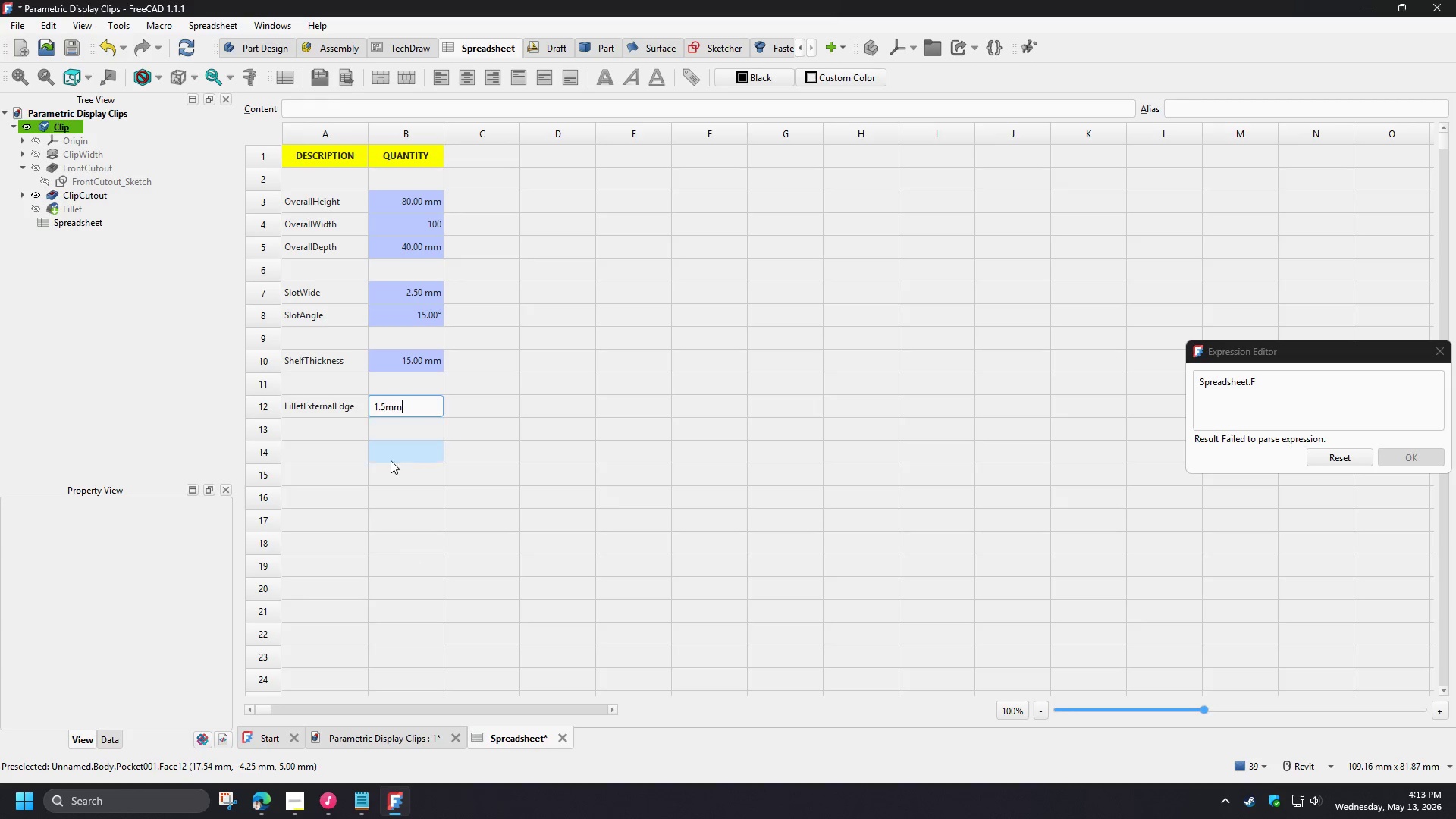 
left_click([391, 460])
 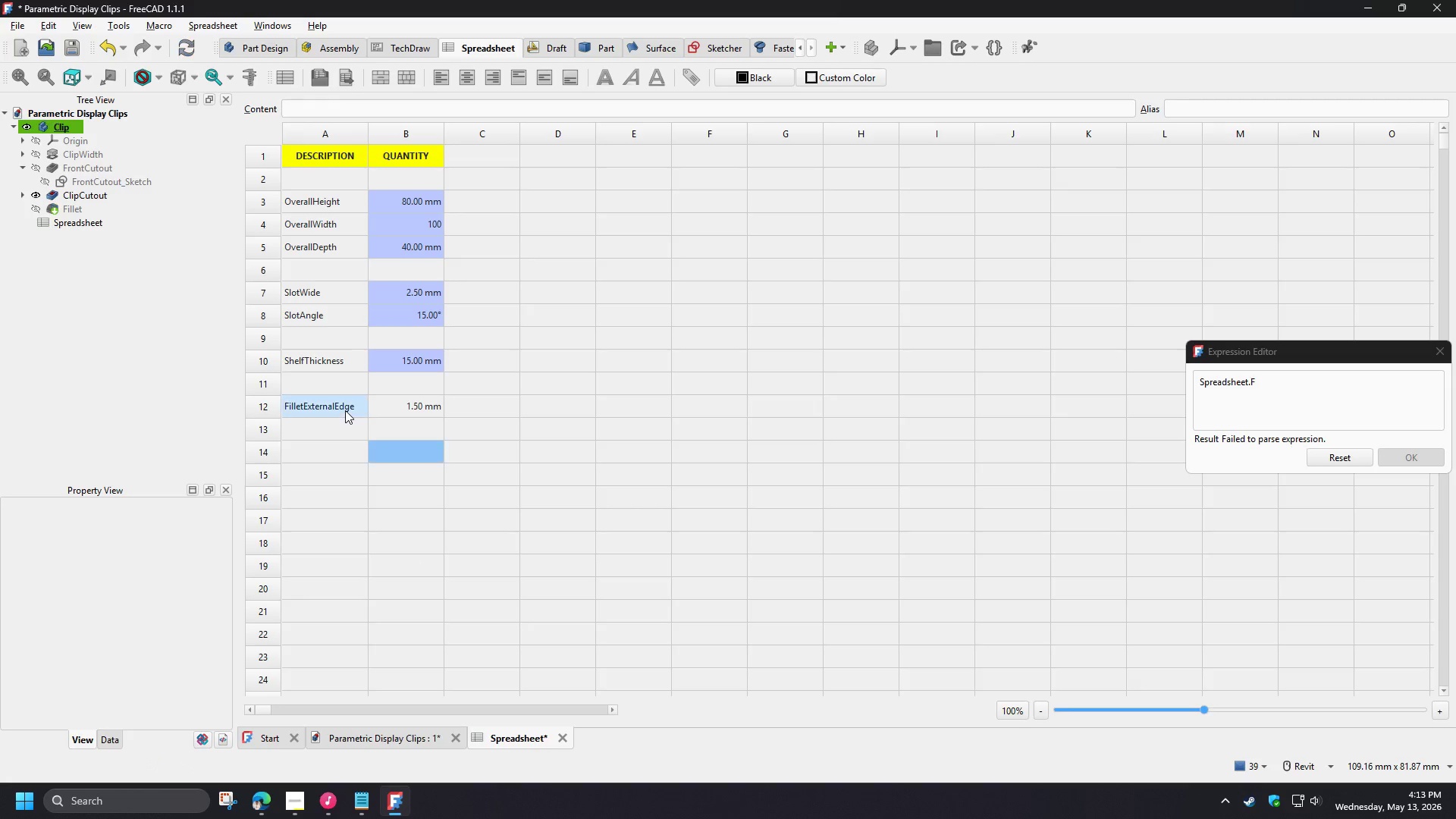 
left_click([341, 406])
 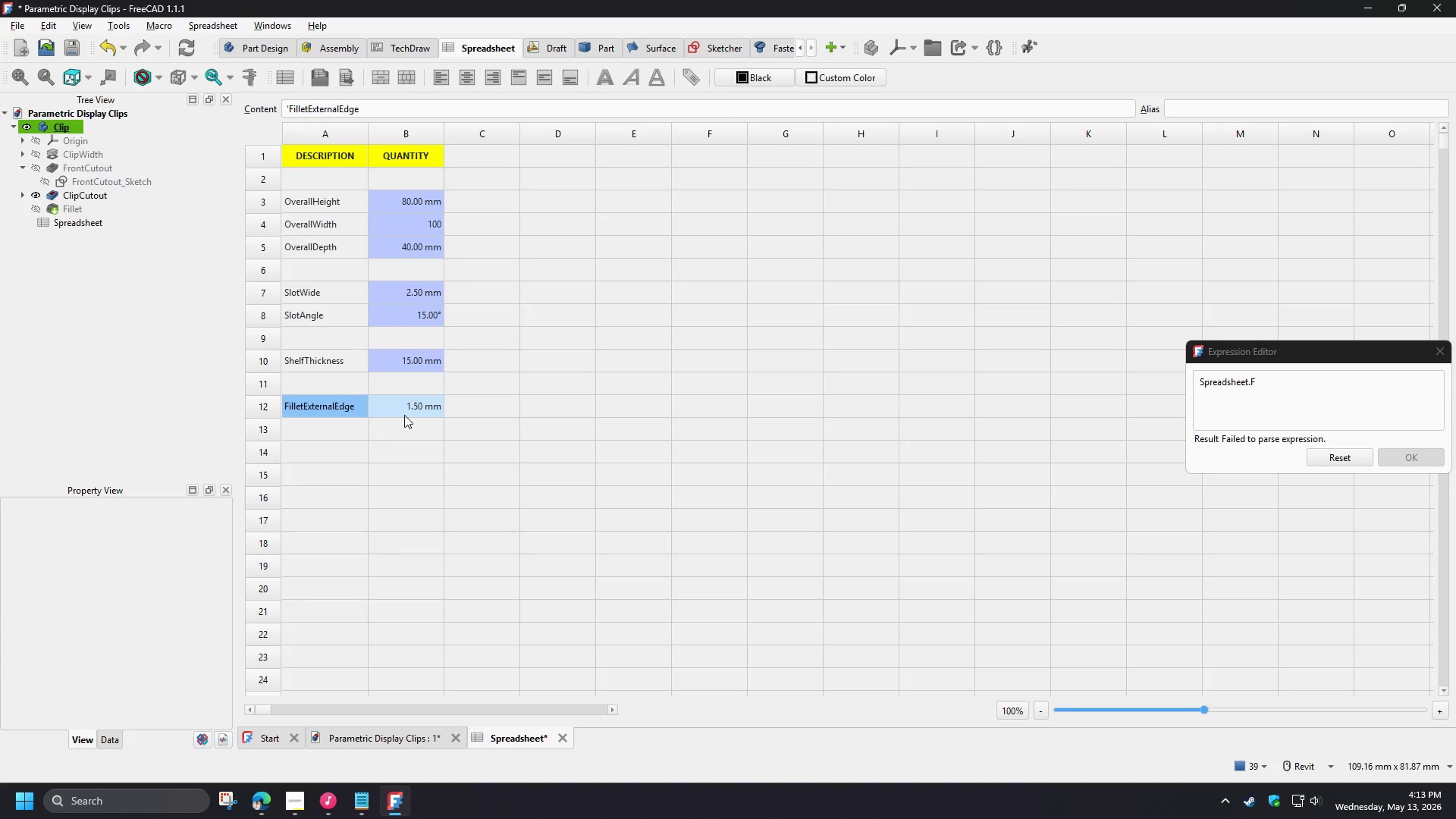 
key(Control+C)
 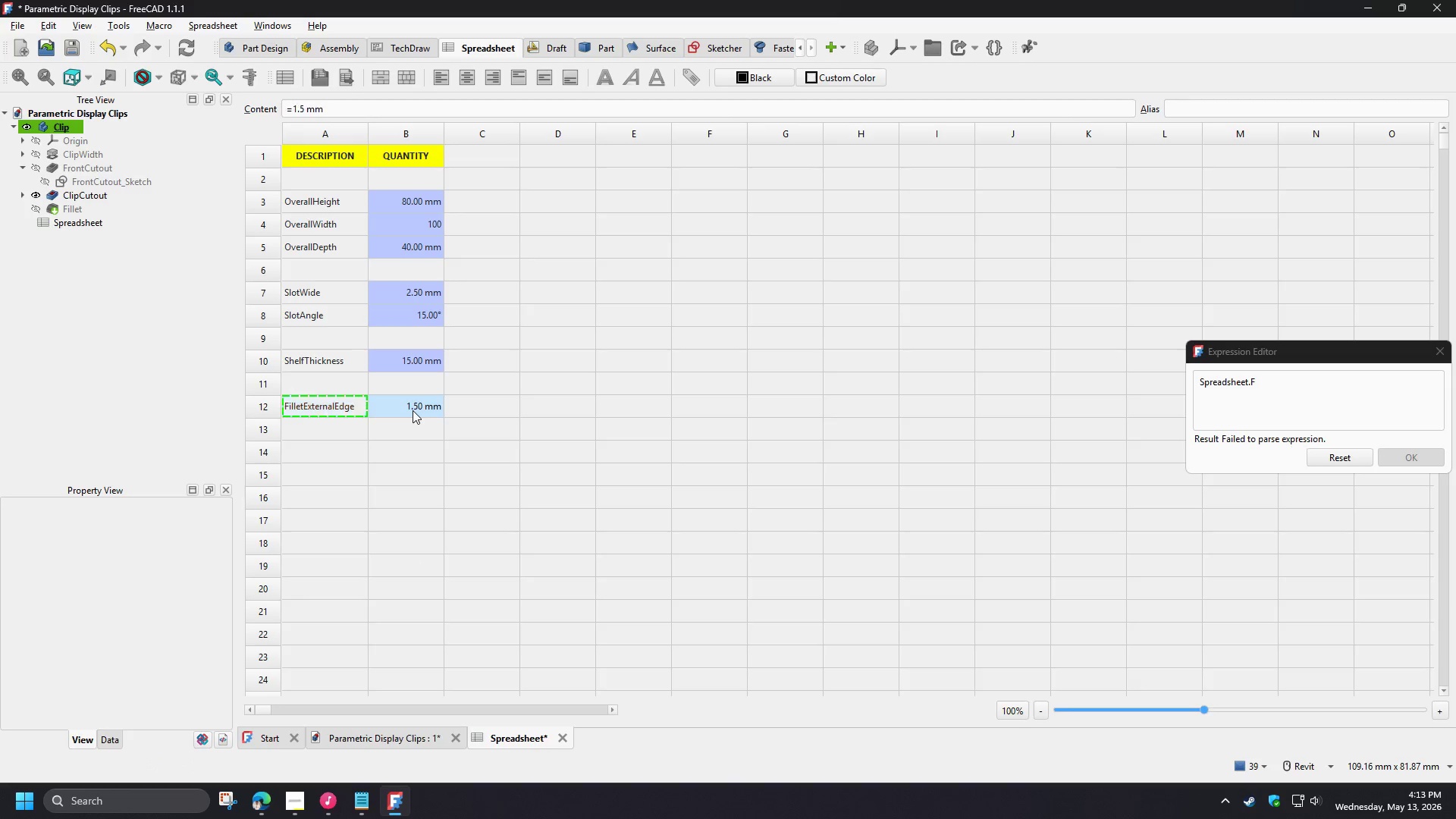 
left_click([413, 410])
 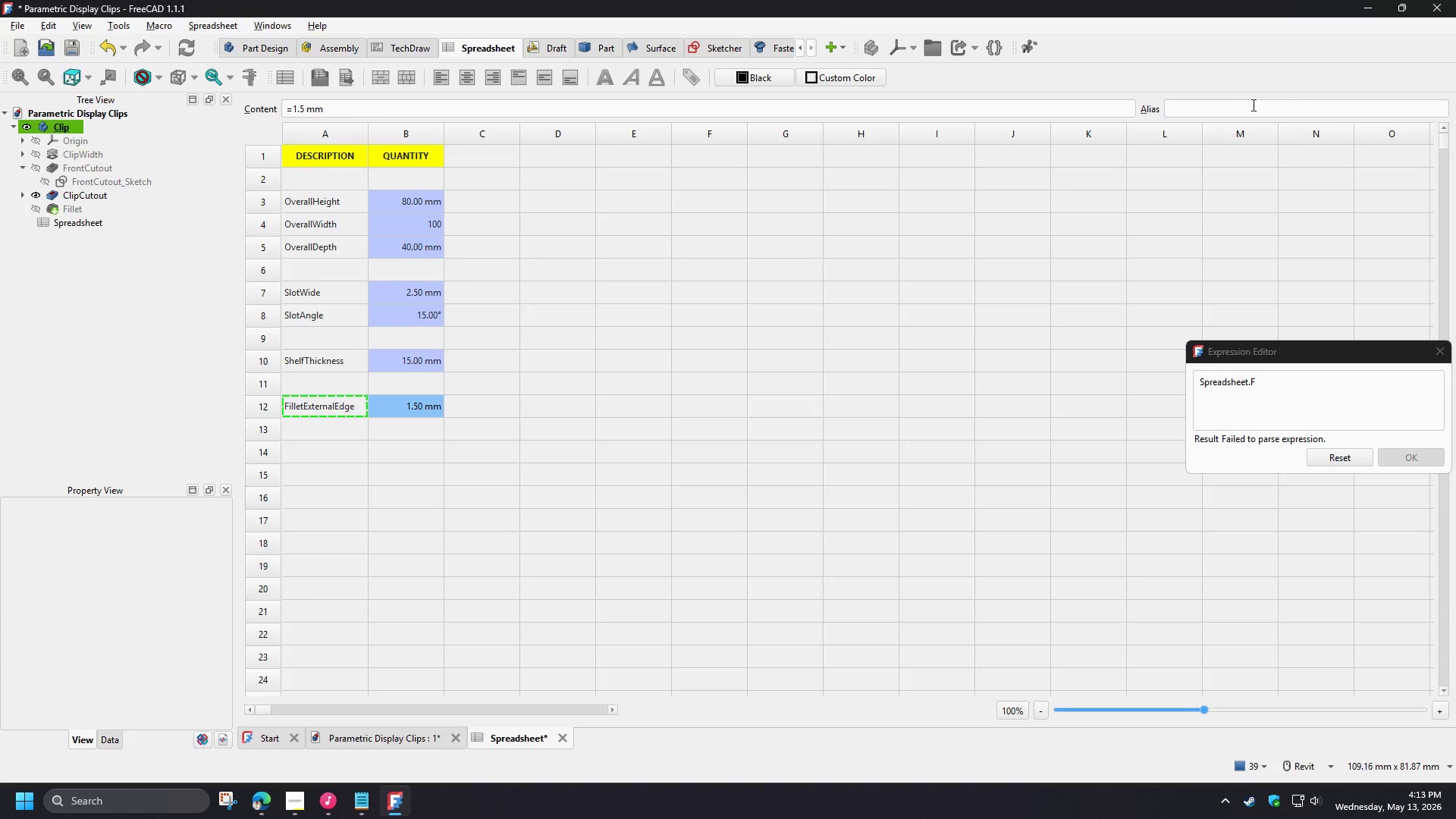 
left_click([1226, 101])
 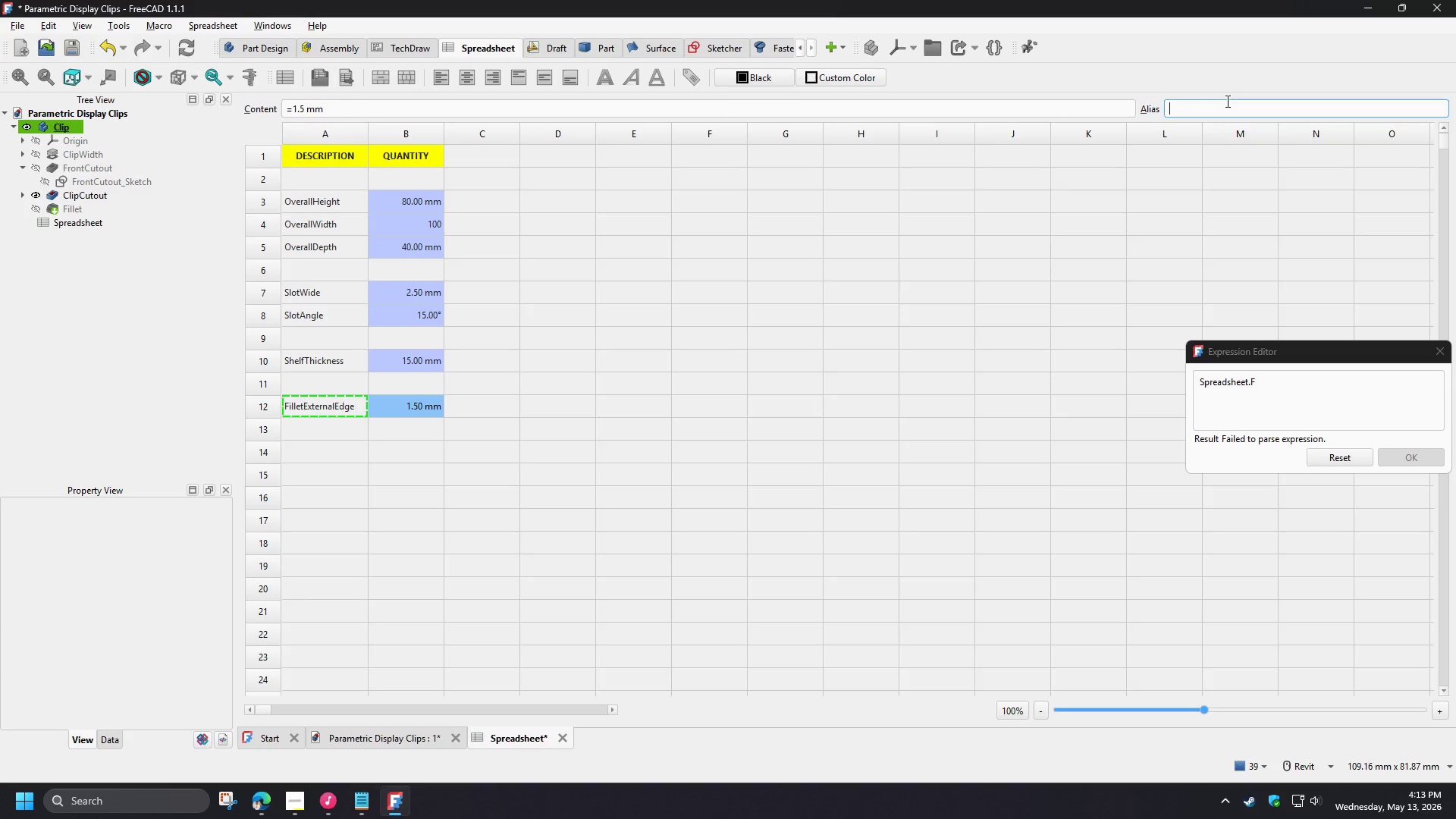 
key(Control+ControlLeft)
 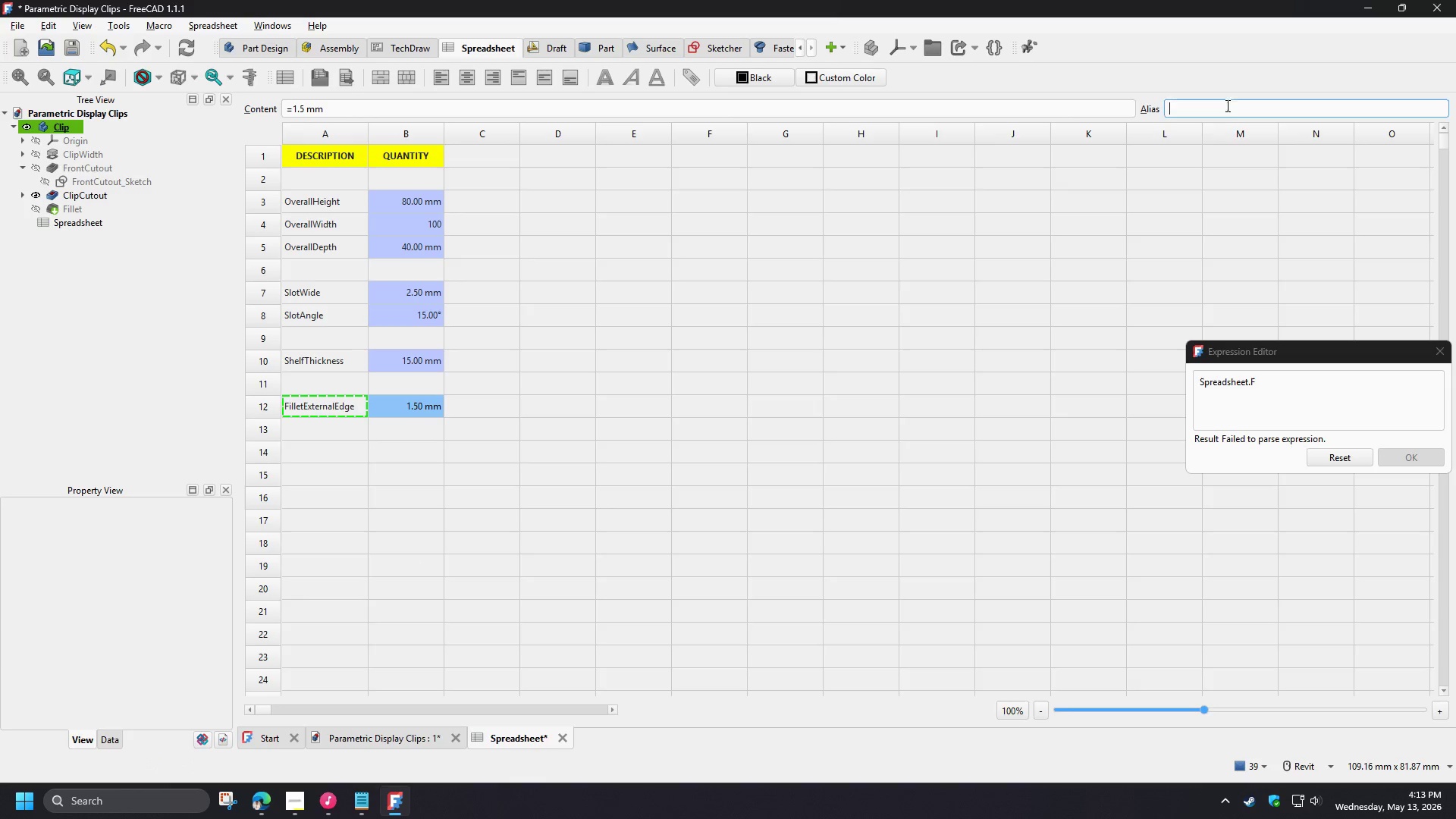 
key(Control+V)
 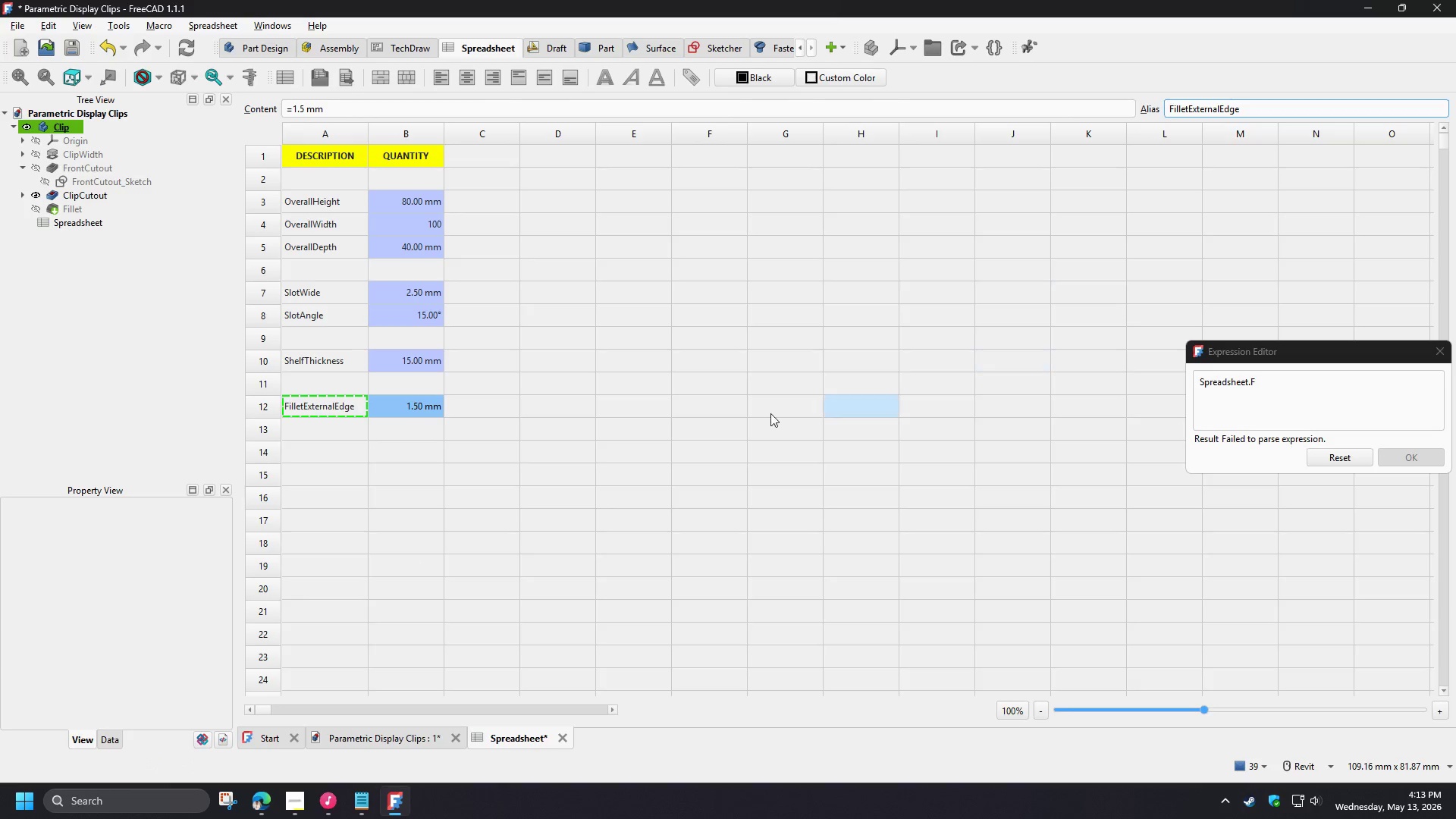 
left_click([451, 464])
 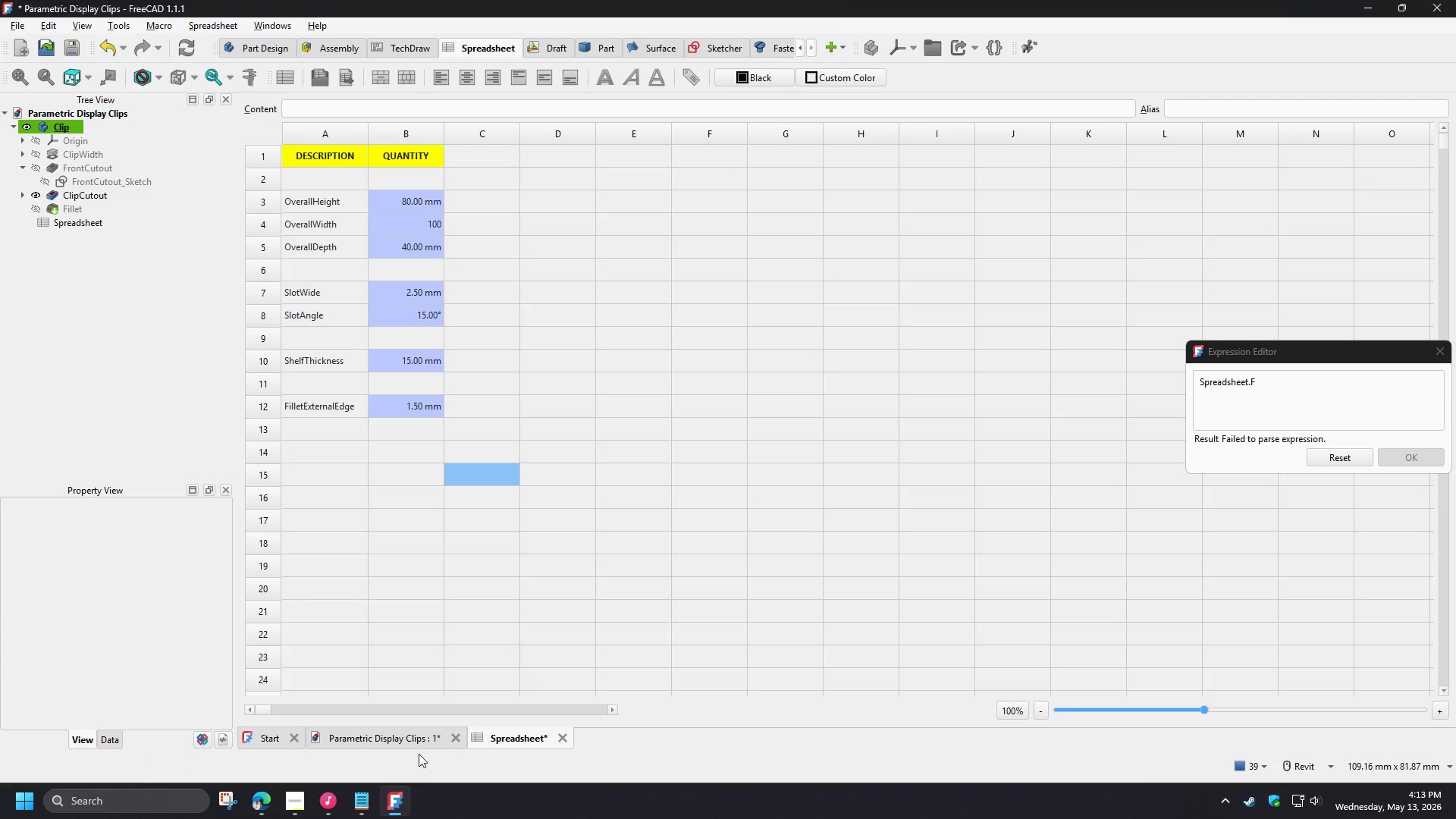 
left_click([394, 739])
 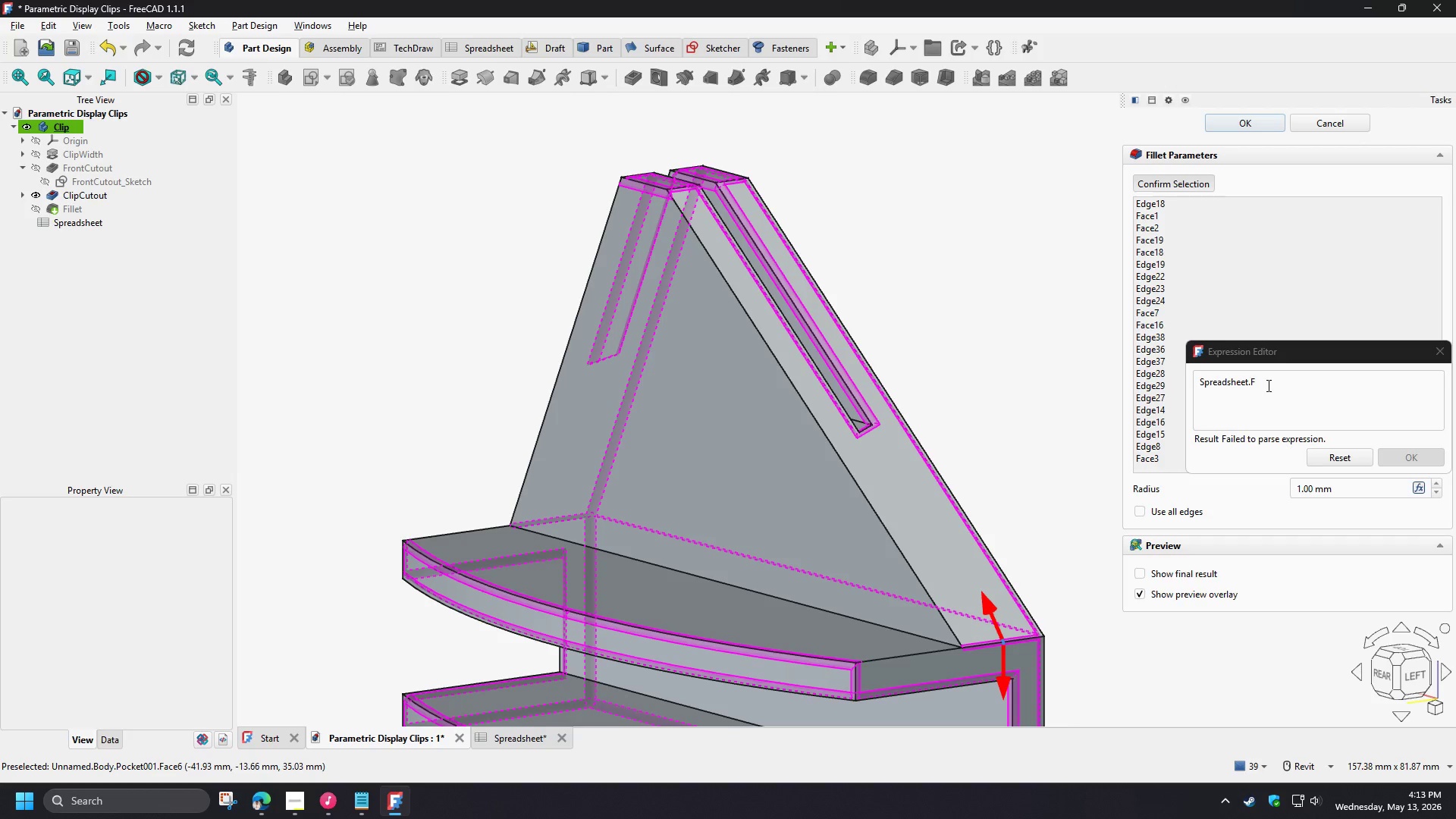 
left_click_drag(start_coordinate=[1250, 375], to_coordinate=[1263, 381])
 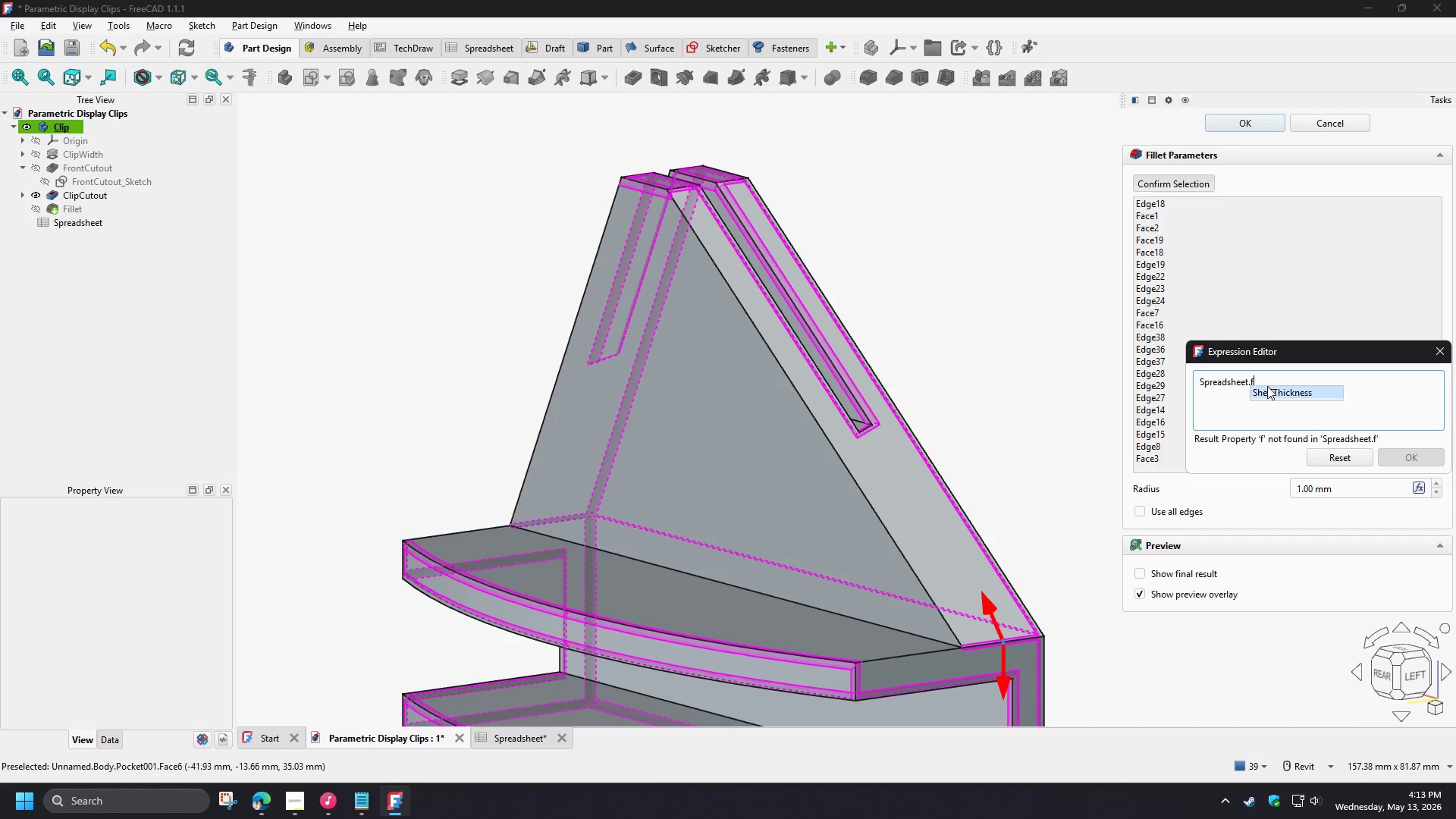 
key(F)
 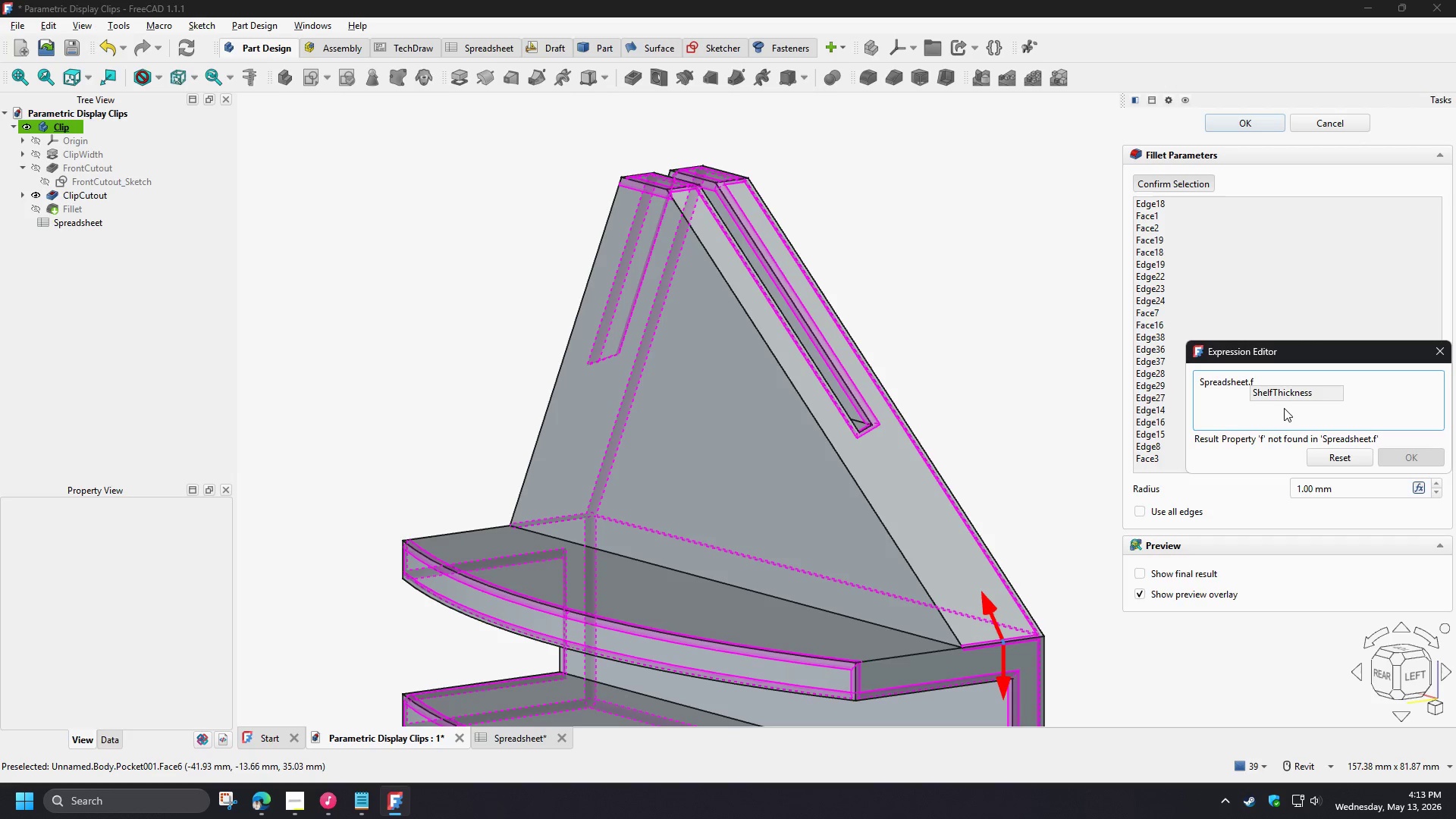 
type(il)
 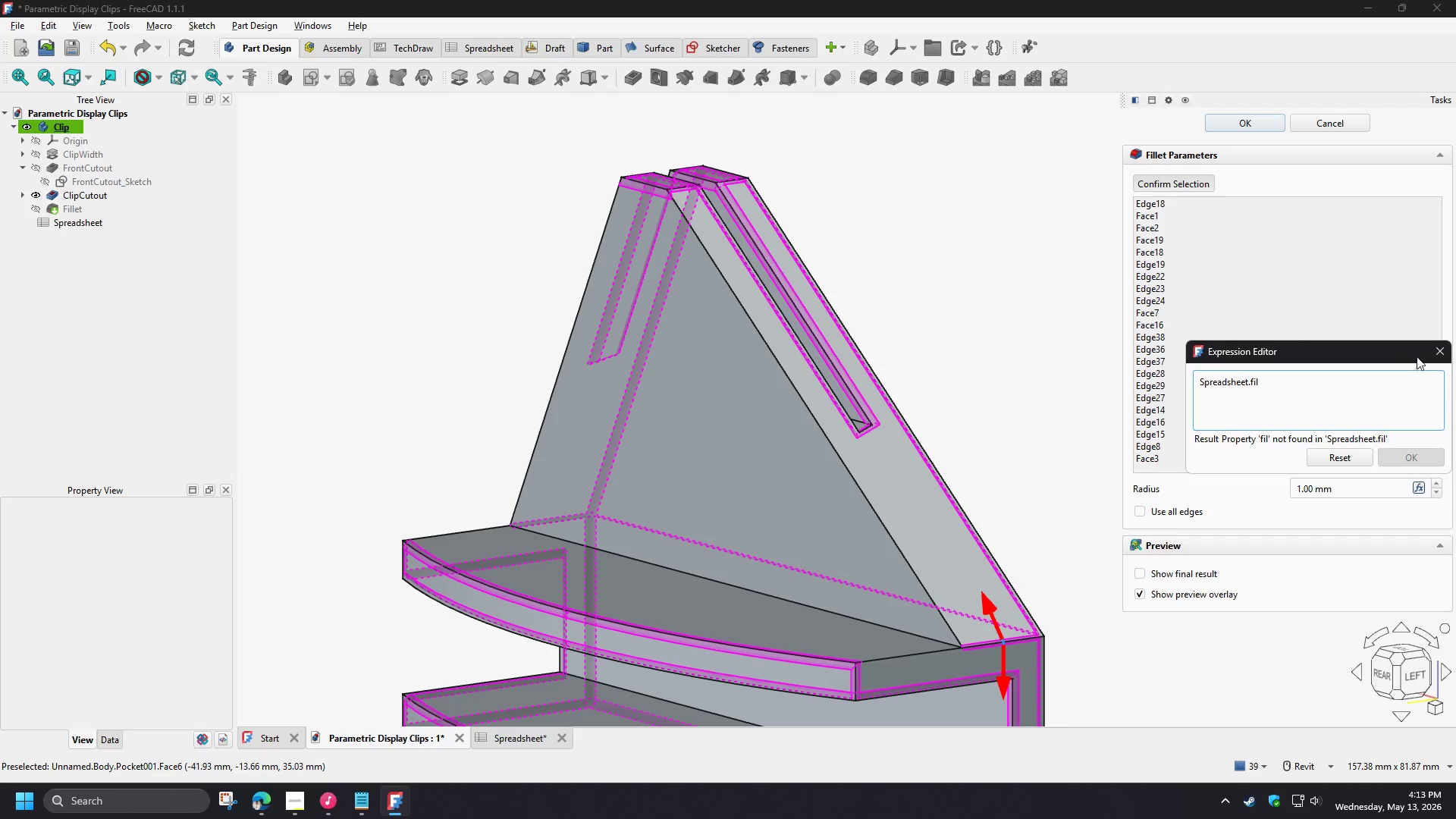 
left_click([1439, 349])
 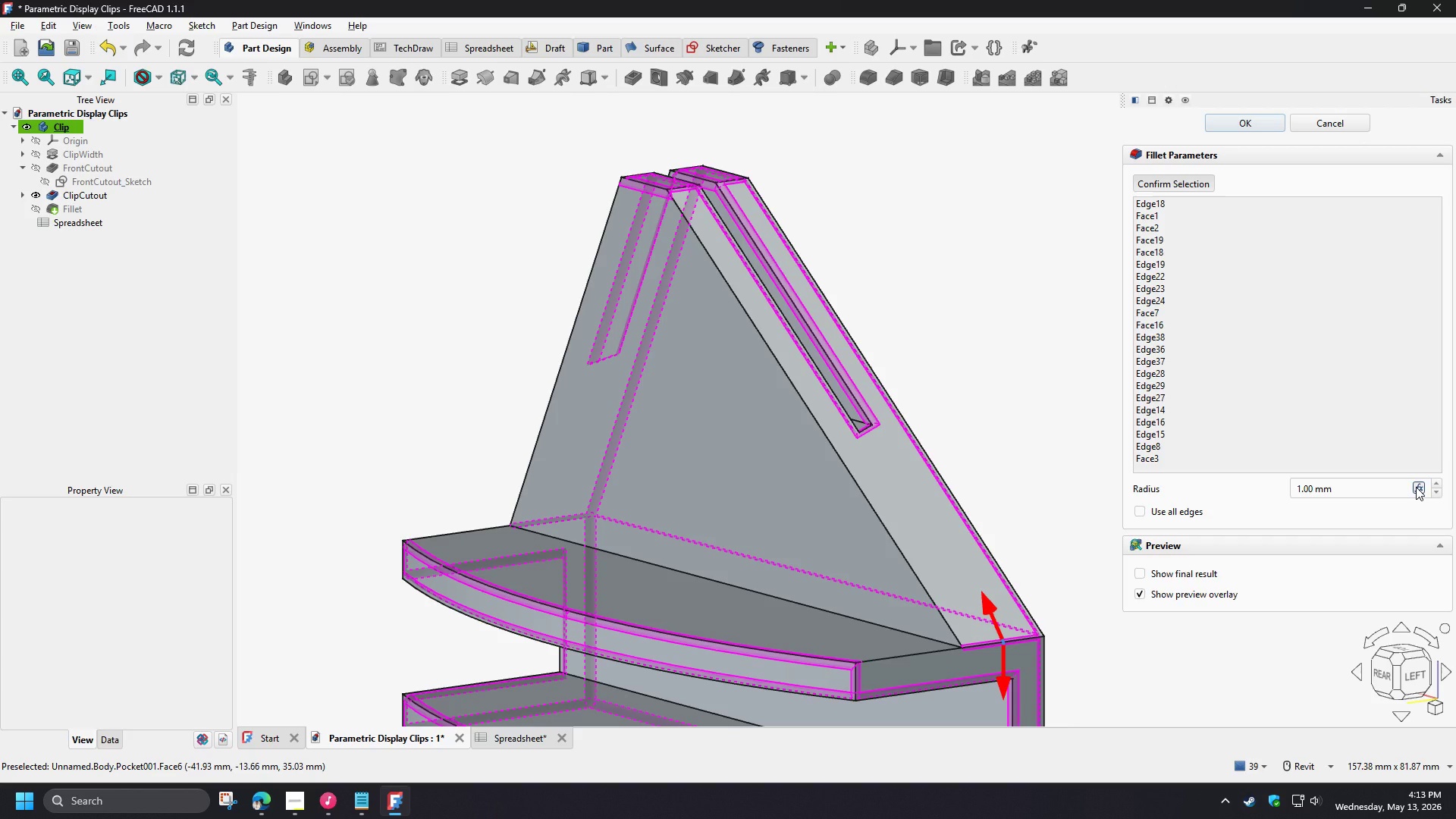 
left_click([1416, 487])
 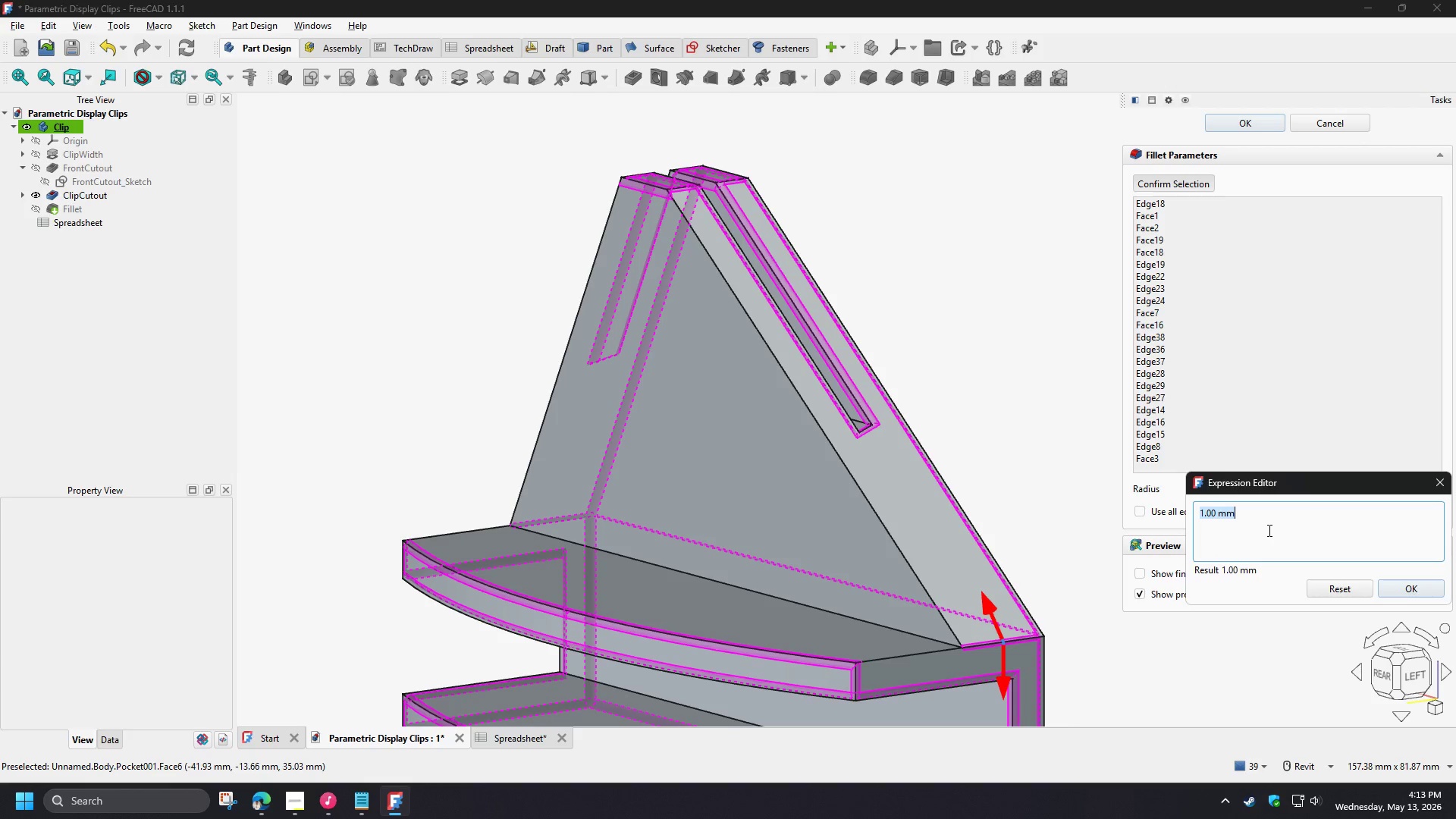 
type(sp)
 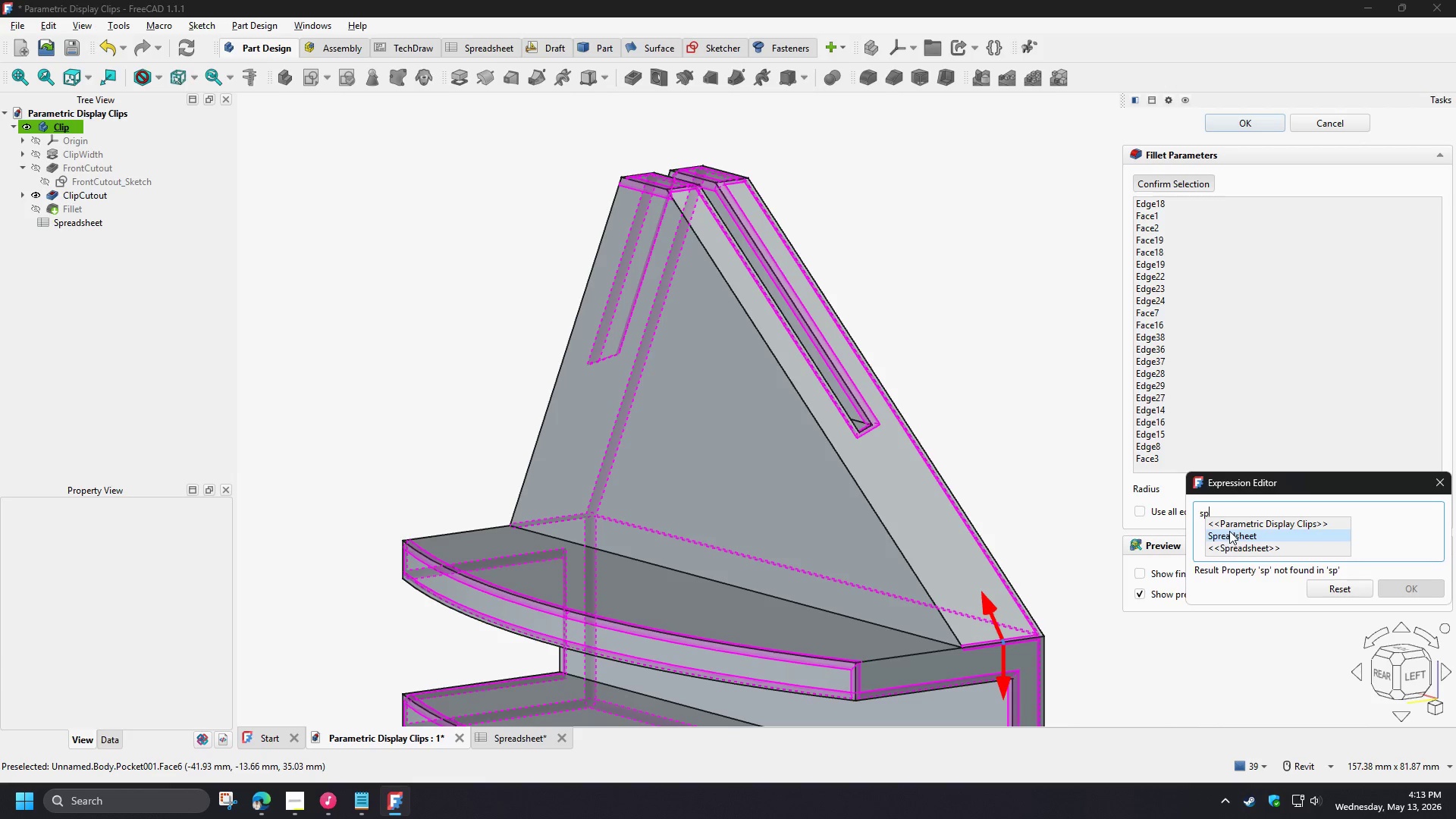 
left_click([1235, 532])
 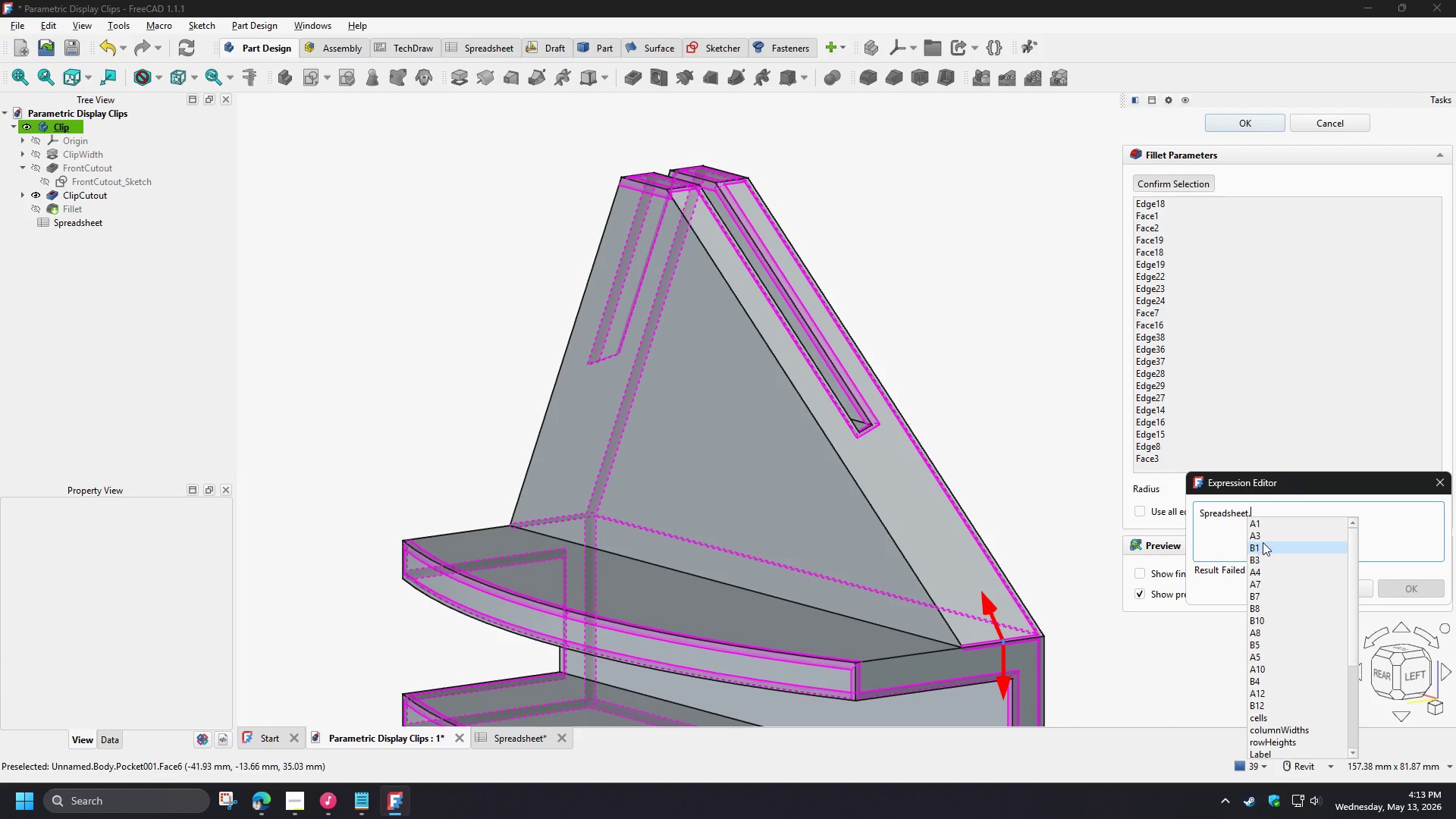 
key(F)
 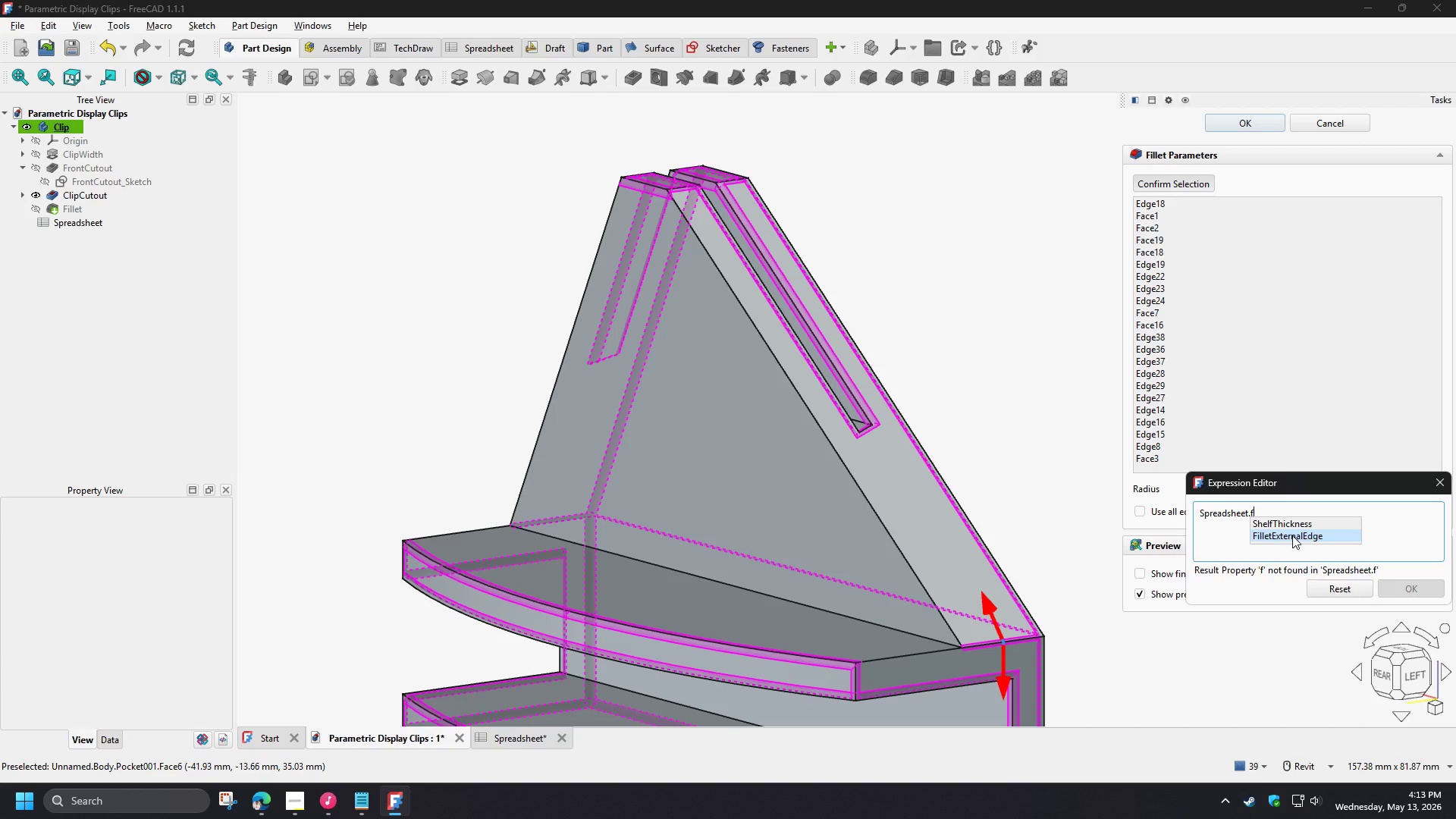 
left_click([1292, 535])
 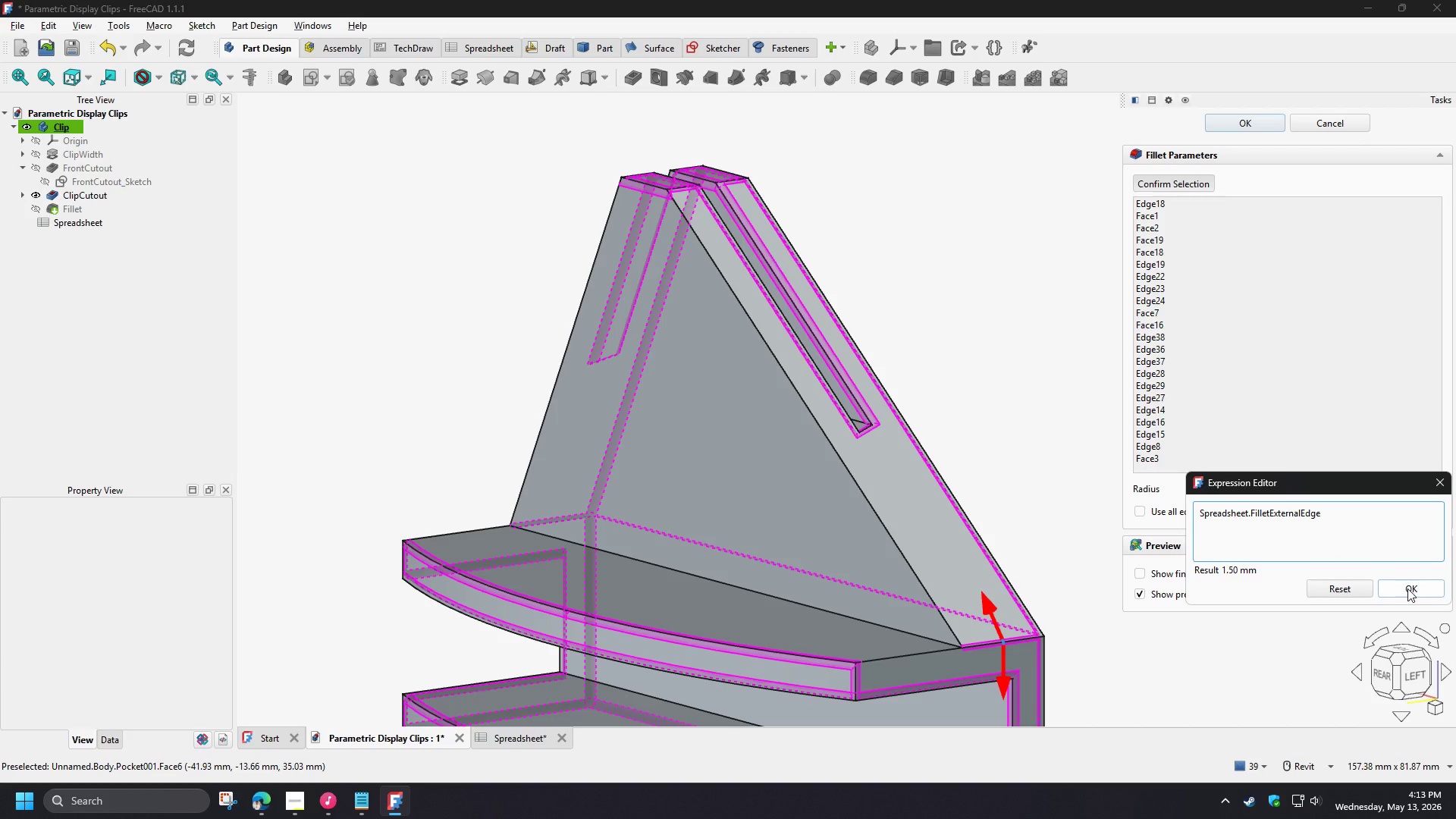 
left_click([1407, 588])
 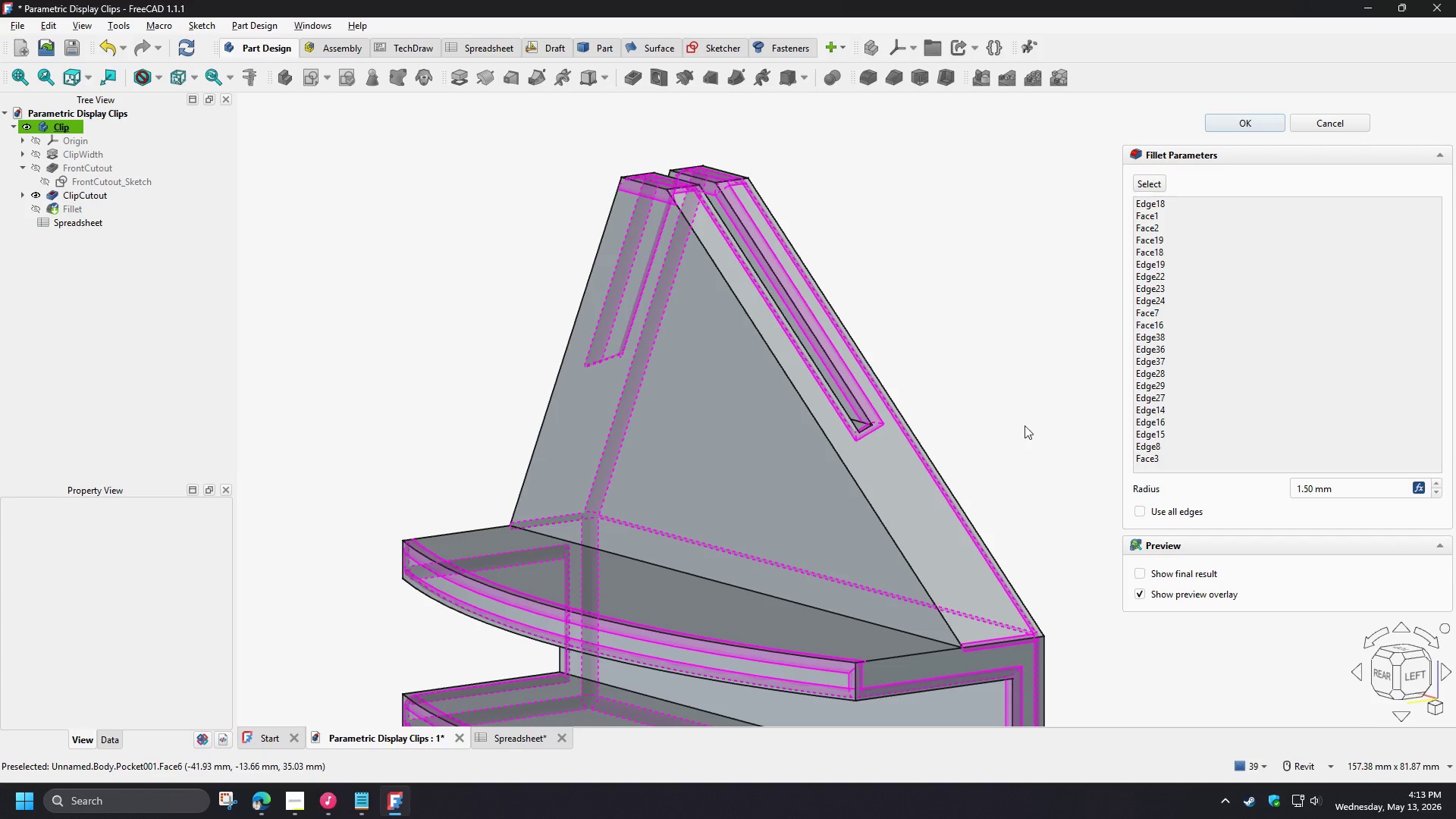 
scroll: coordinate [1024, 422], scroll_direction: down, amount: 2.0
 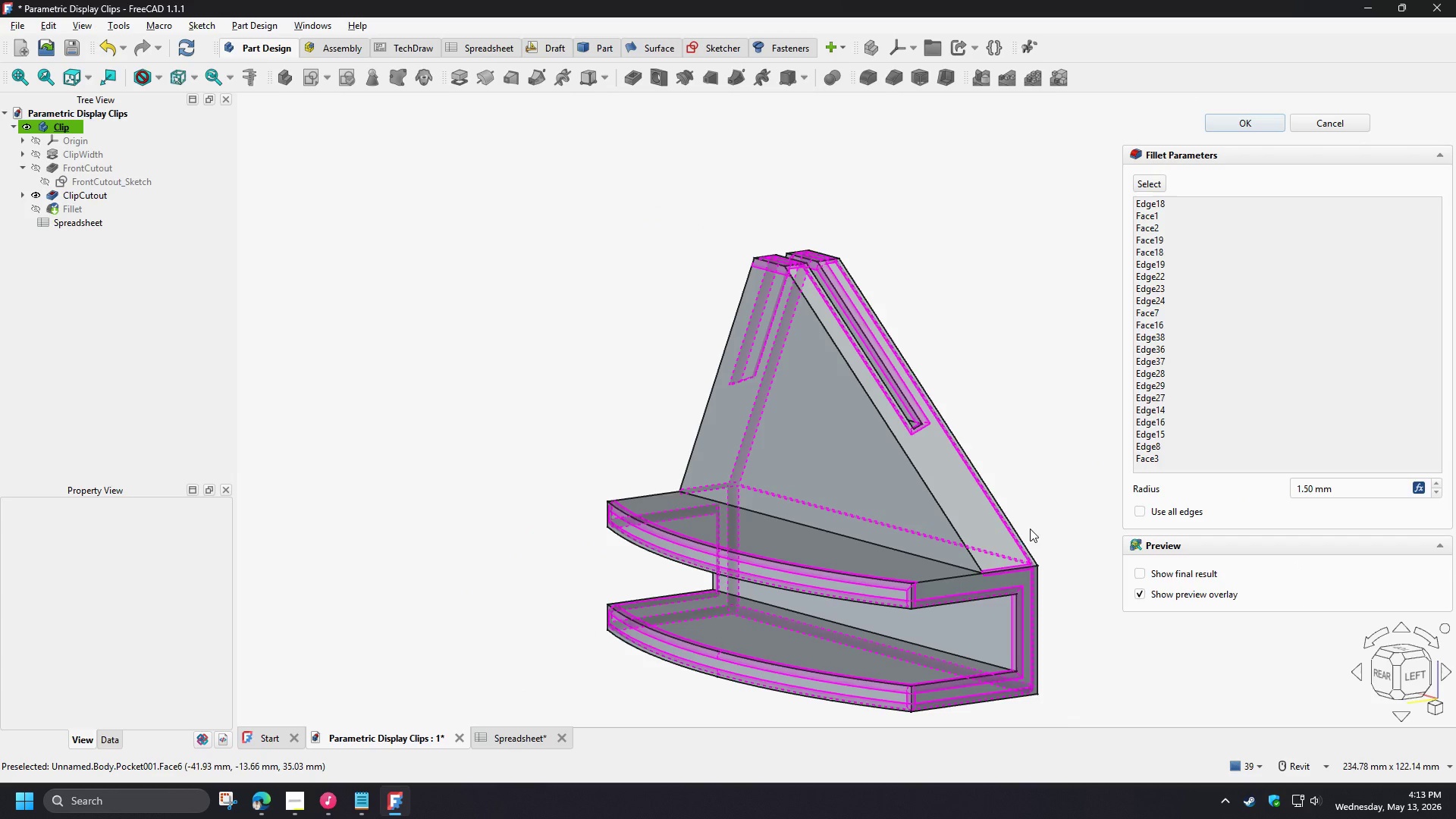 
hold_key(key=ShiftLeft, duration=1.5)
 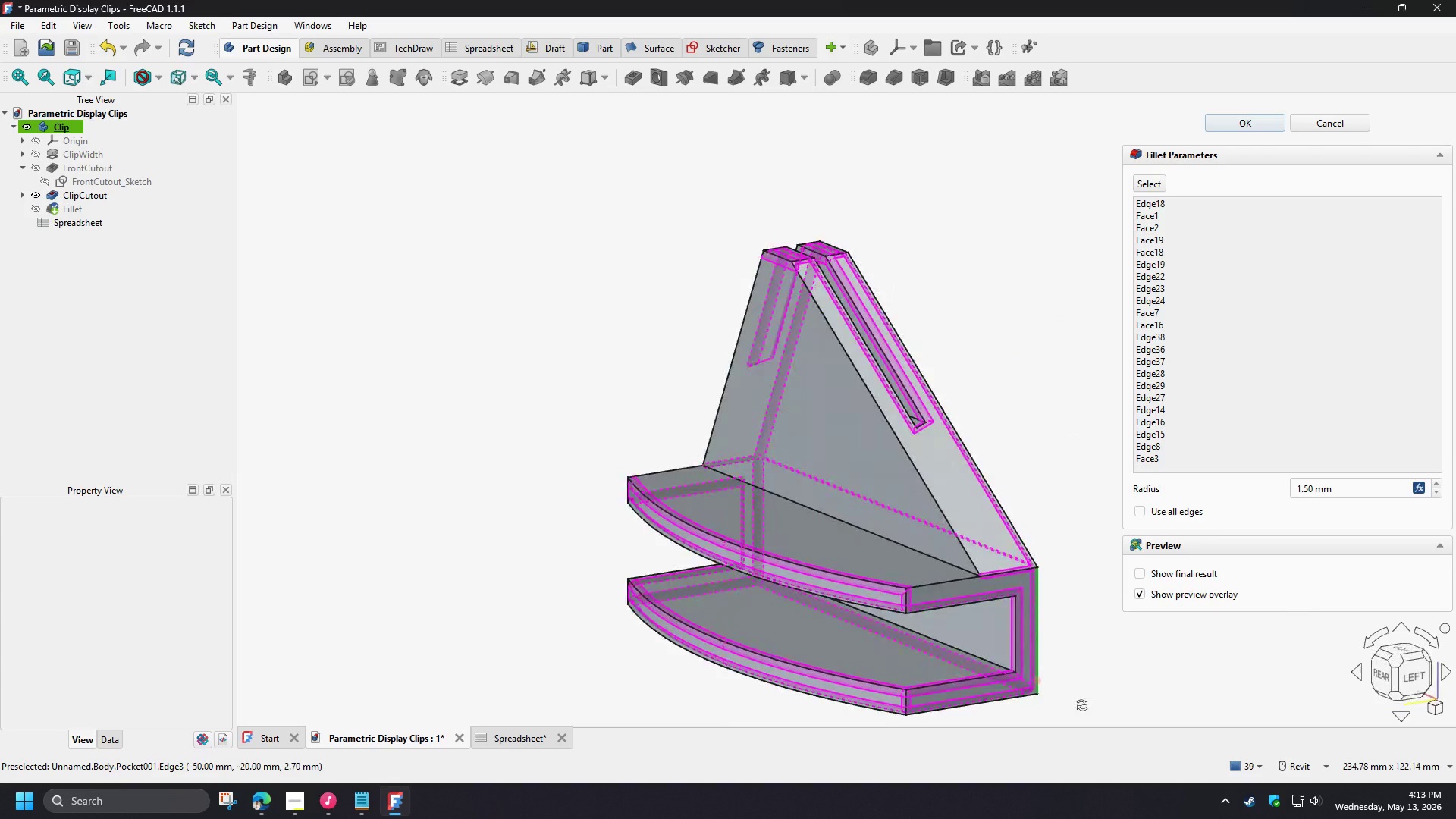 
hold_key(key=ShiftLeft, duration=1.08)
 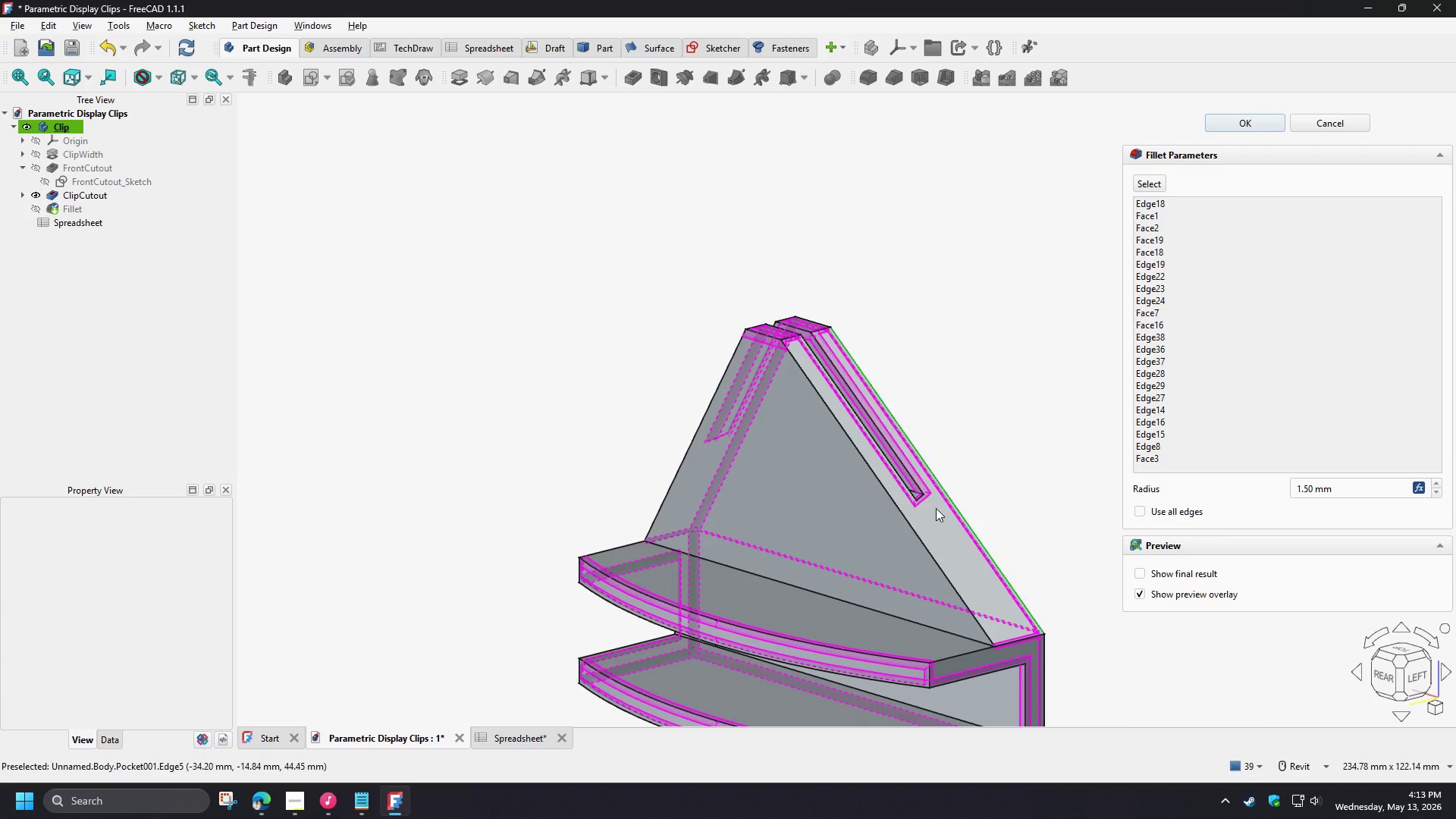 
hold_key(key=ShiftLeft, duration=1.51)
 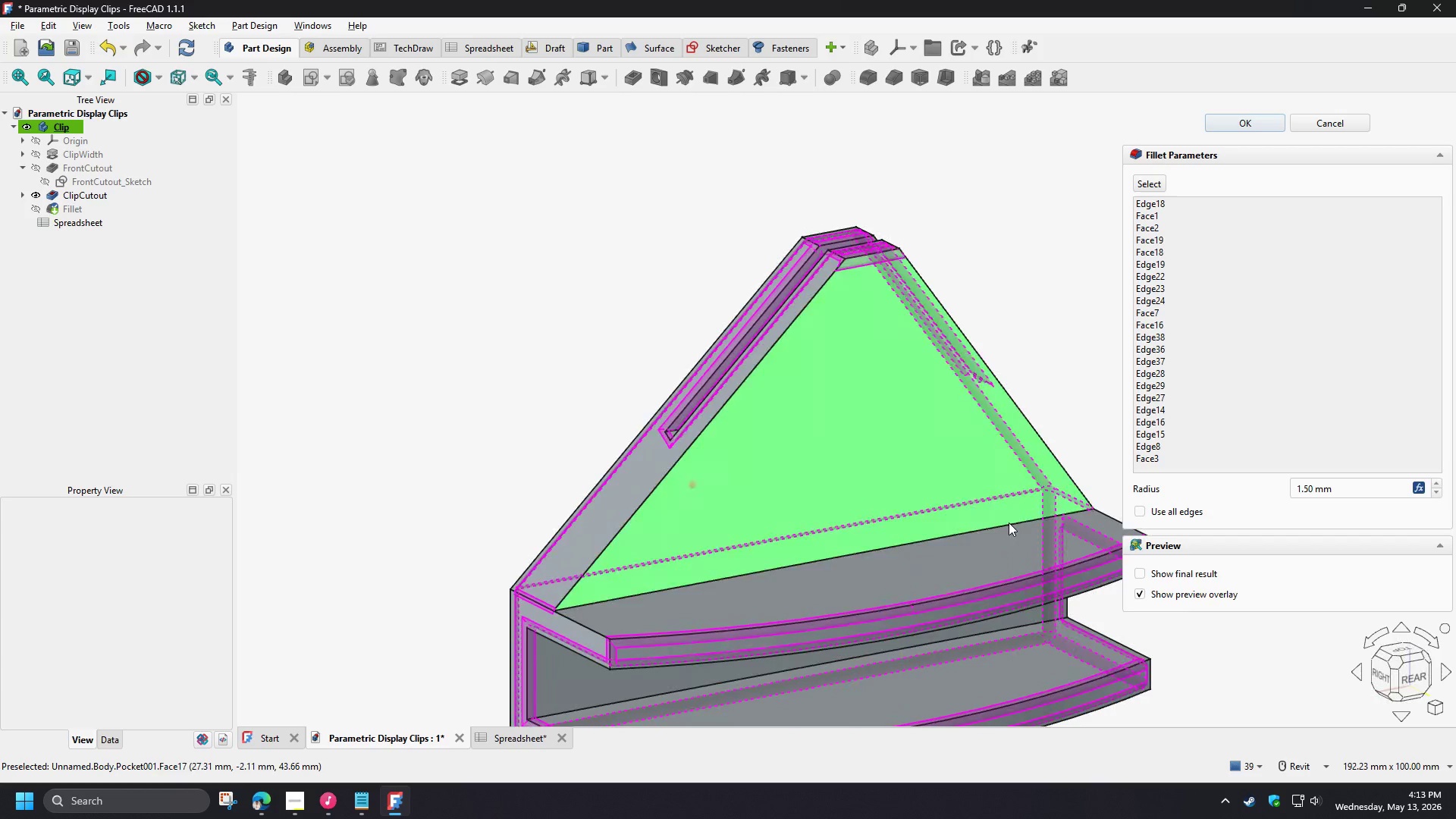 
scroll: coordinate [762, 446], scroll_direction: up, amount: 1.0
 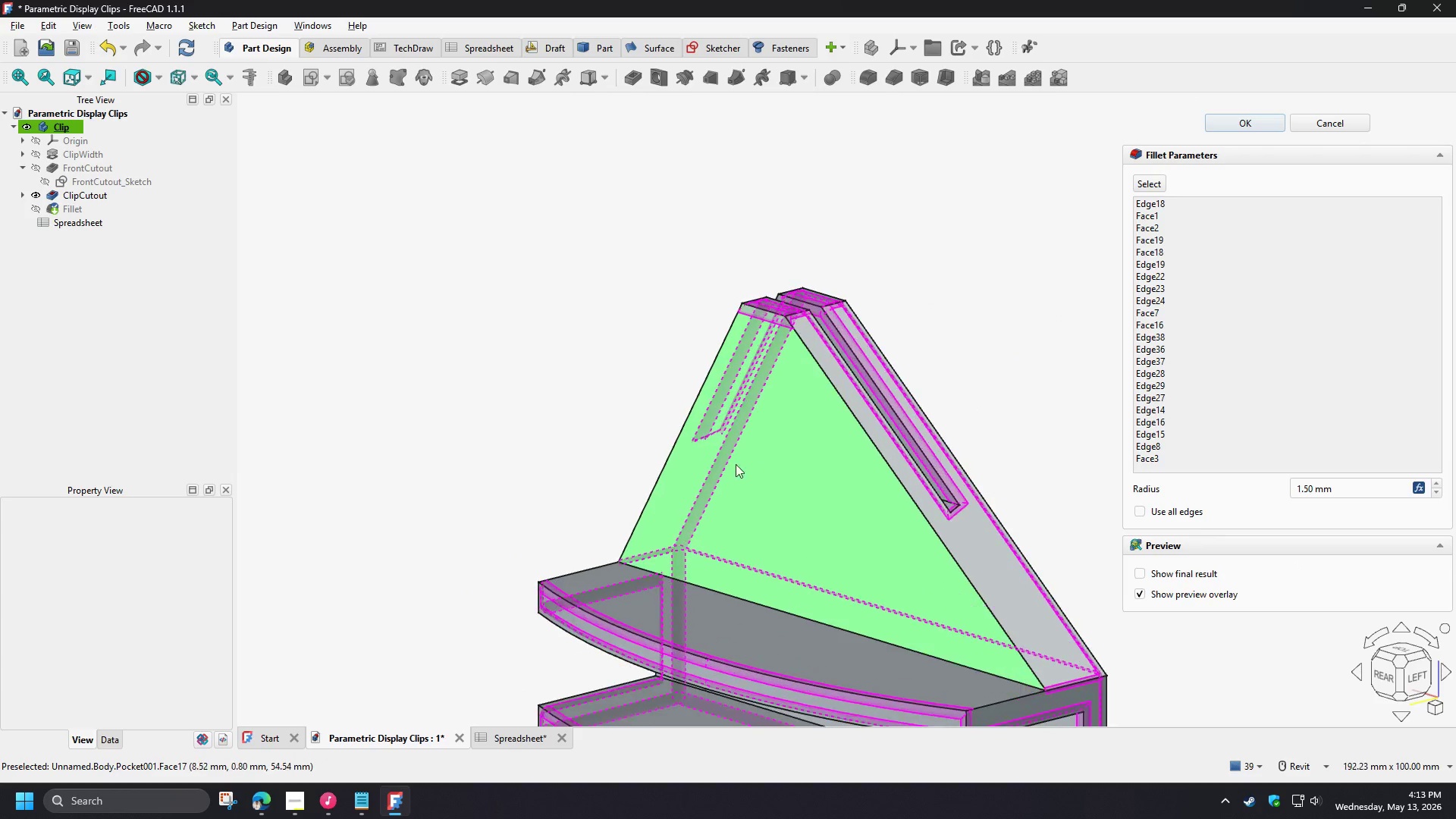 
hold_key(key=ShiftLeft, duration=0.59)
 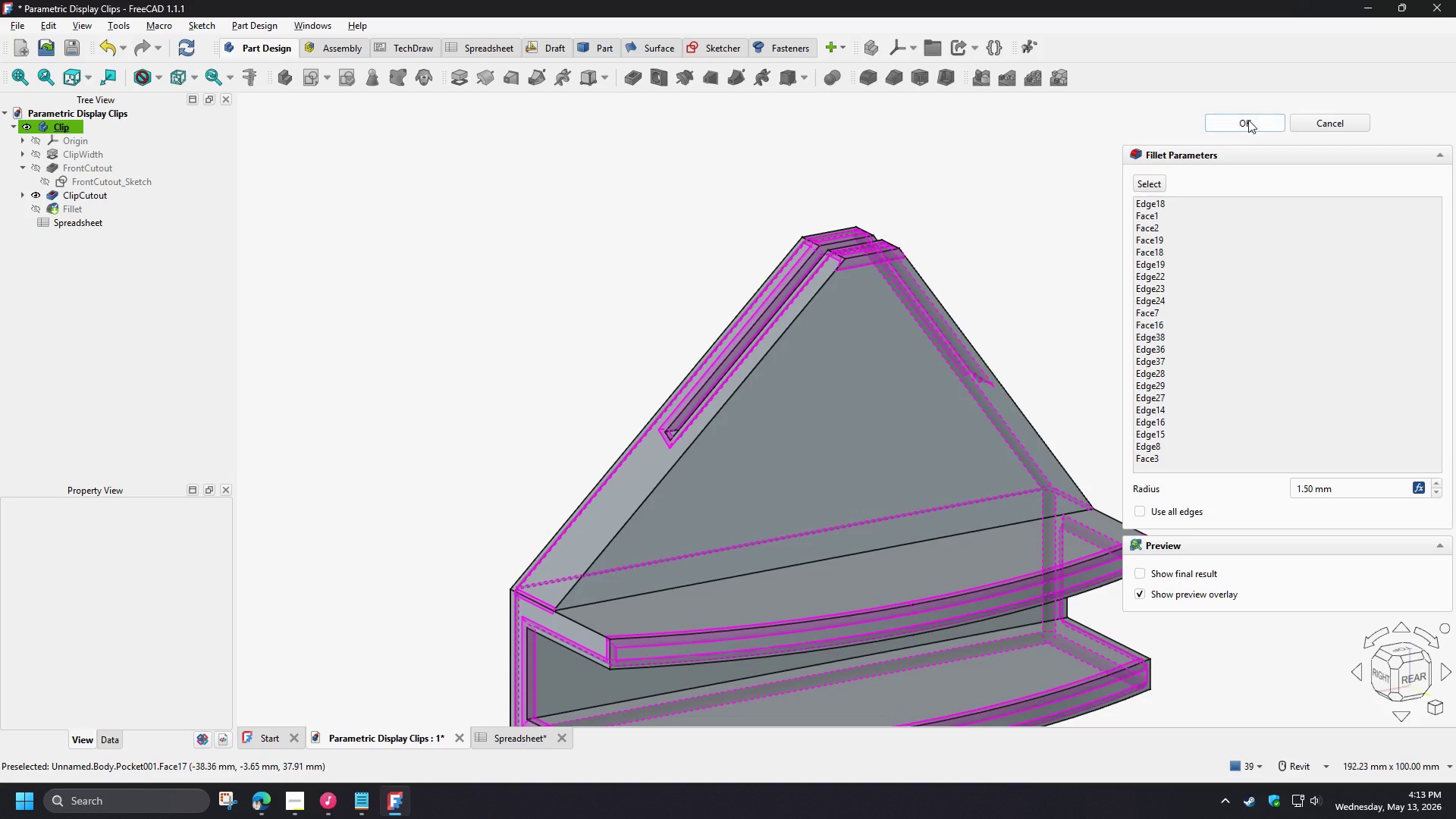 
left_click([1248, 121])
 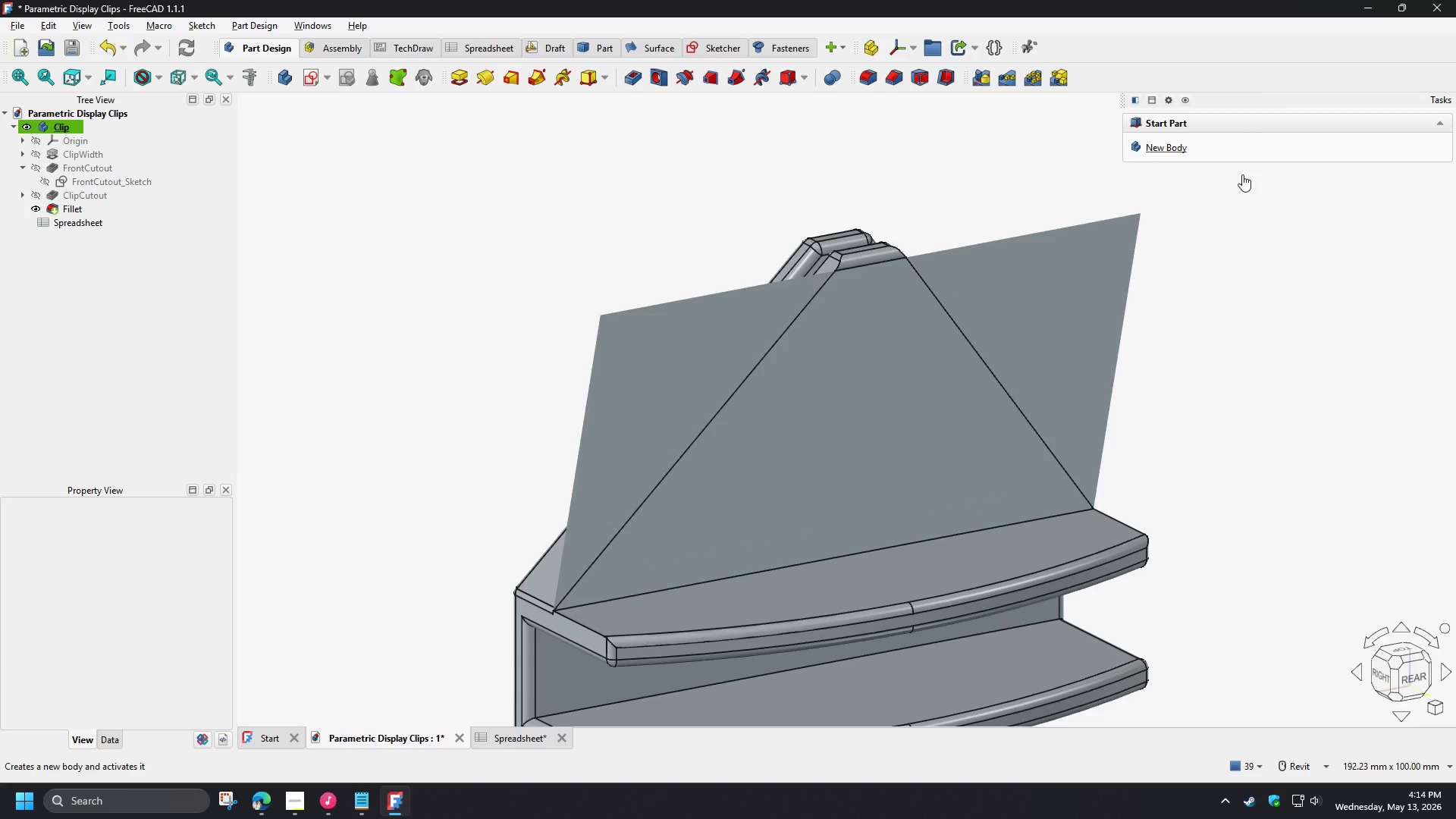 
hold_key(key=ShiftLeft, duration=1.5)
 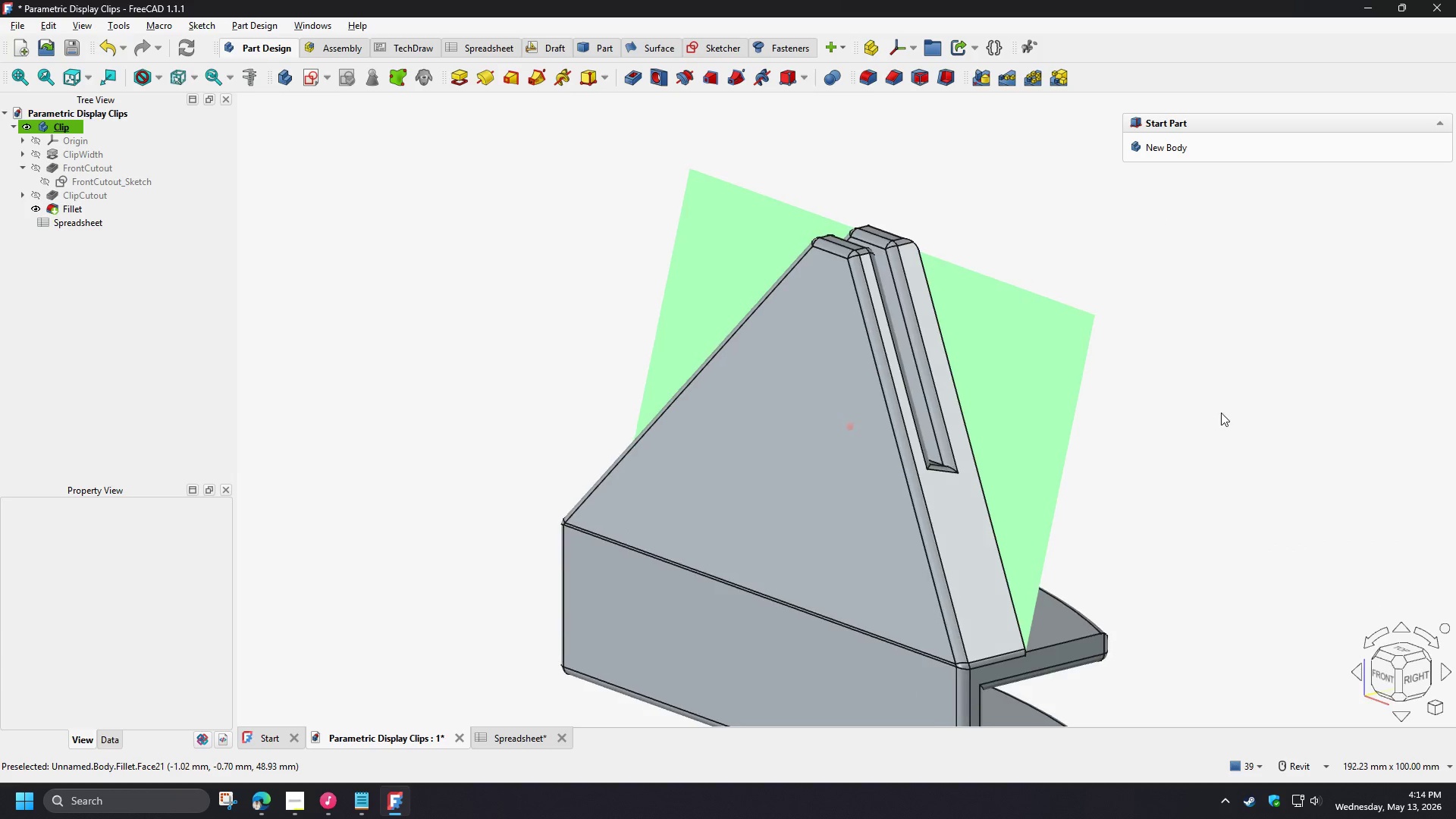 
key(Shift+ShiftLeft)
 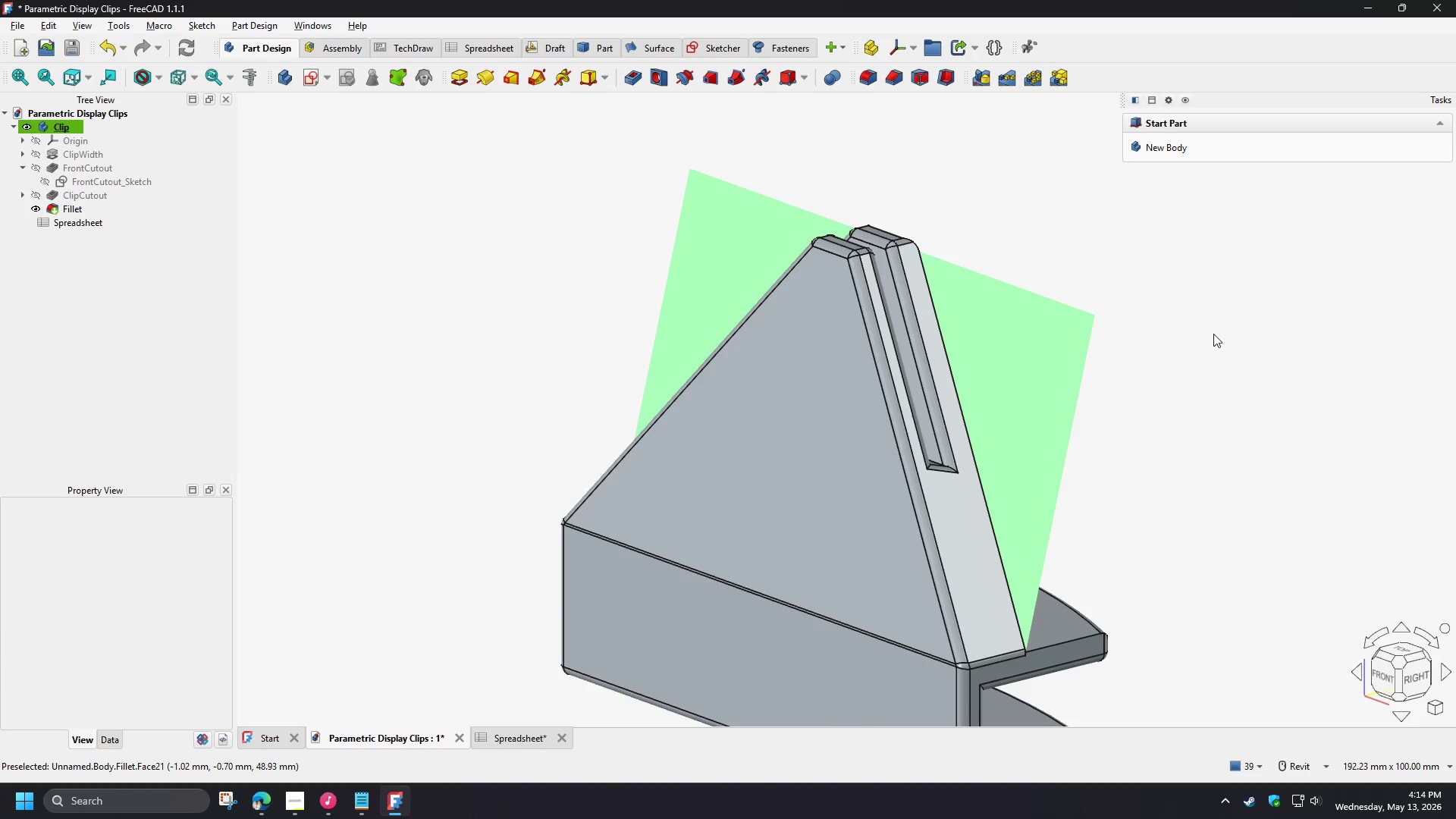 
left_click([1213, 334])
 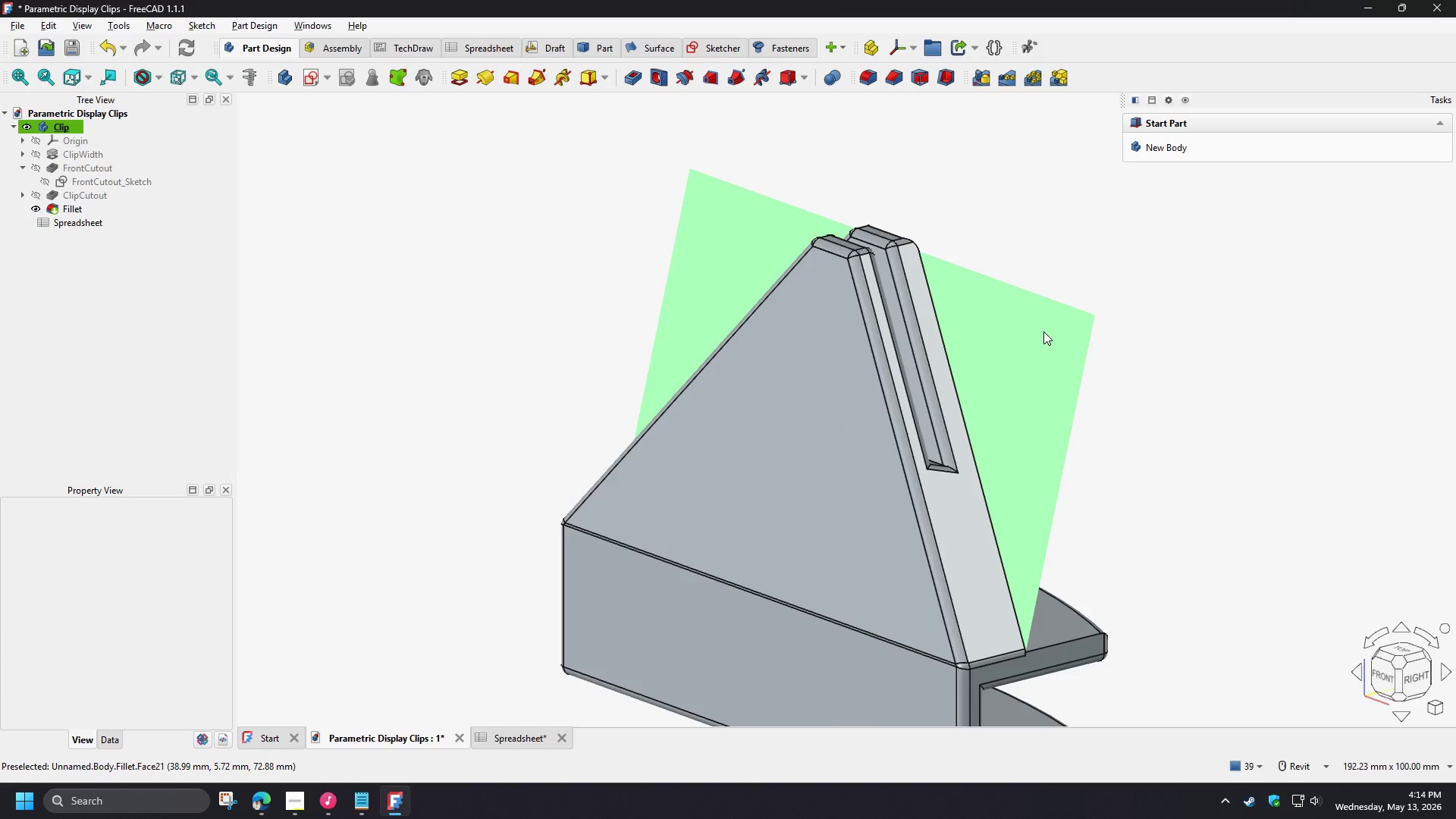 
left_click([1043, 331])
 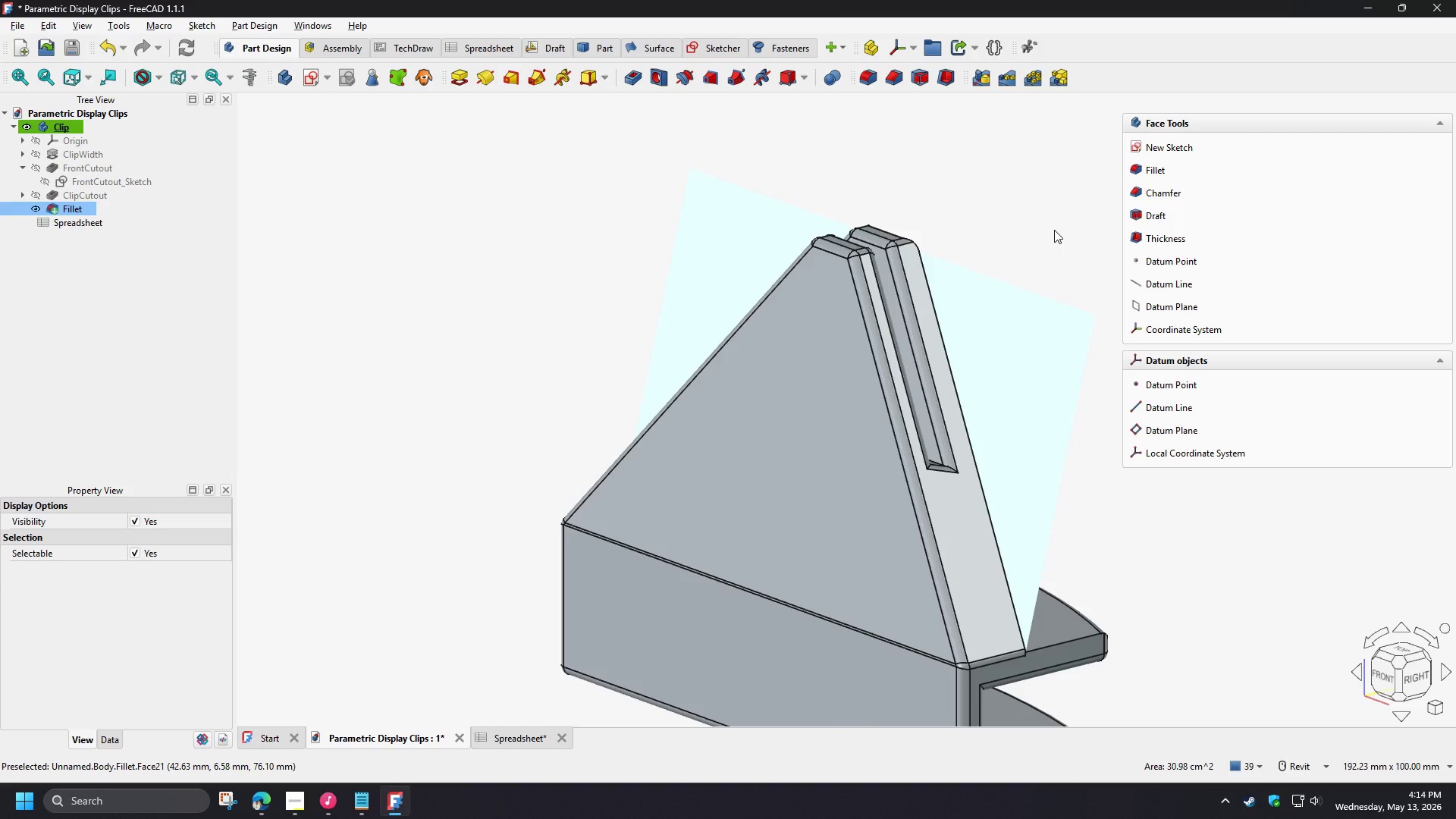 
hold_key(key=ShiftLeft, duration=1.11)
 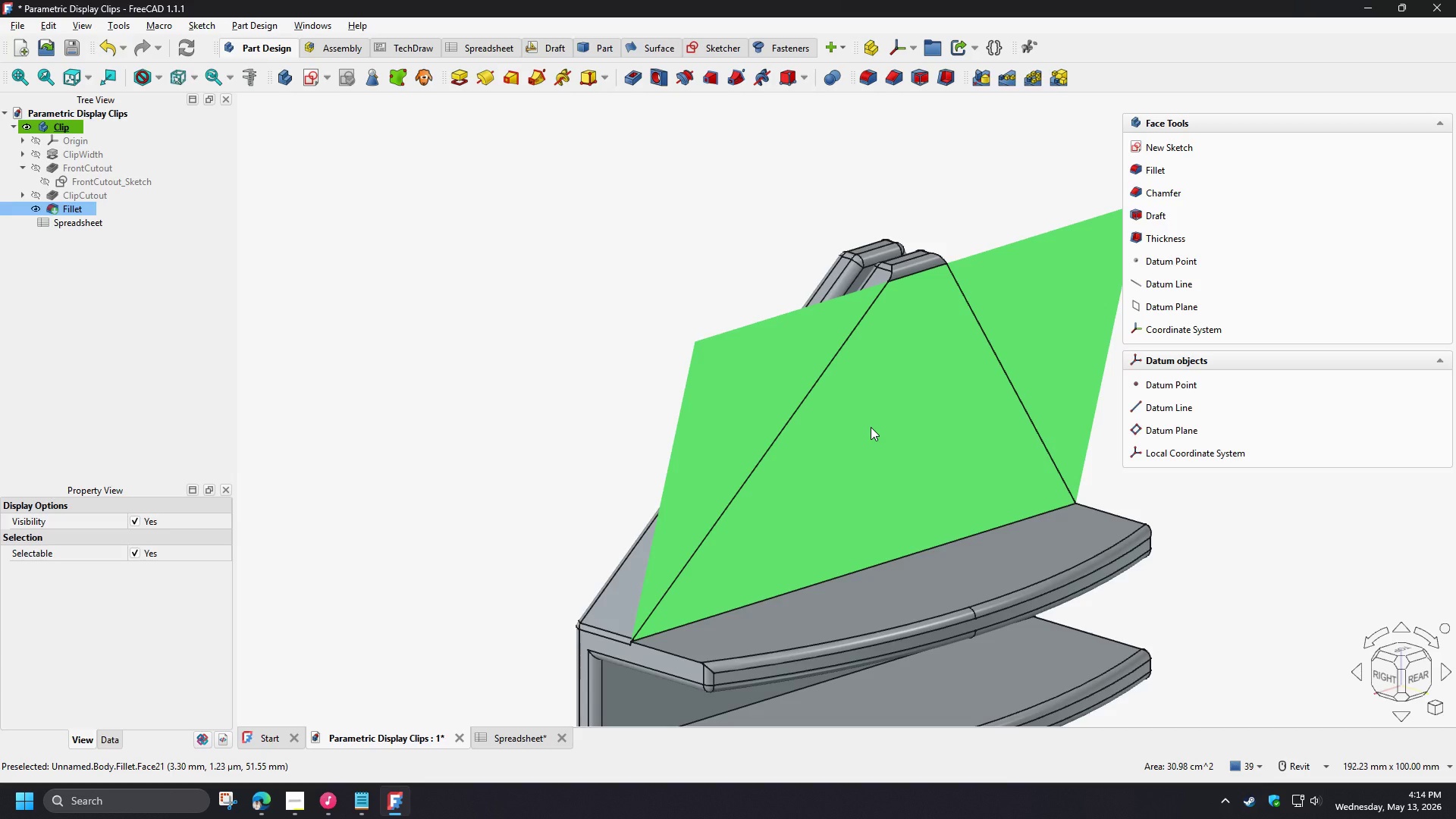 
scroll: coordinate [730, 425], scroll_direction: down, amount: 2.0
 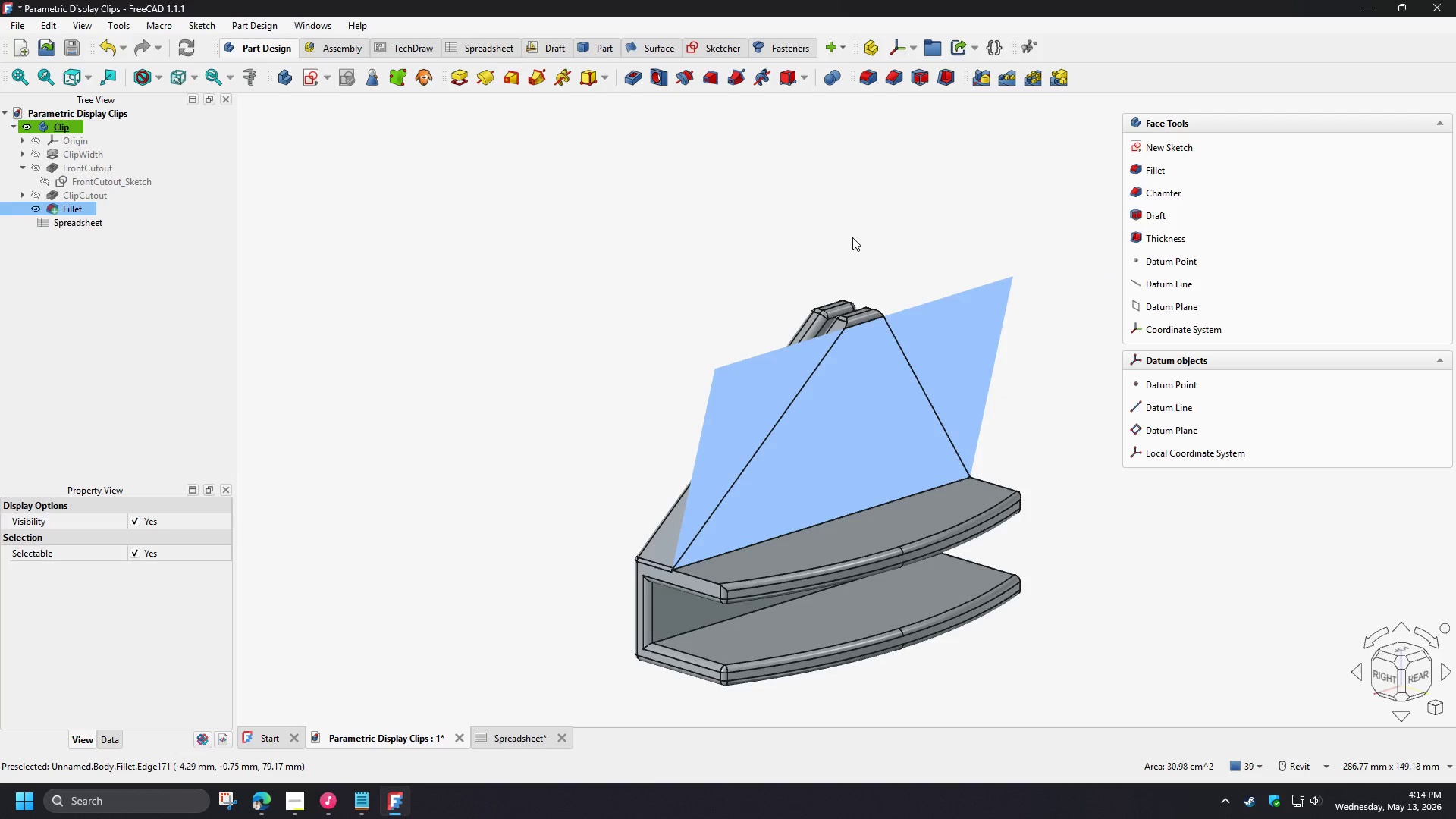 
left_click([852, 237])
 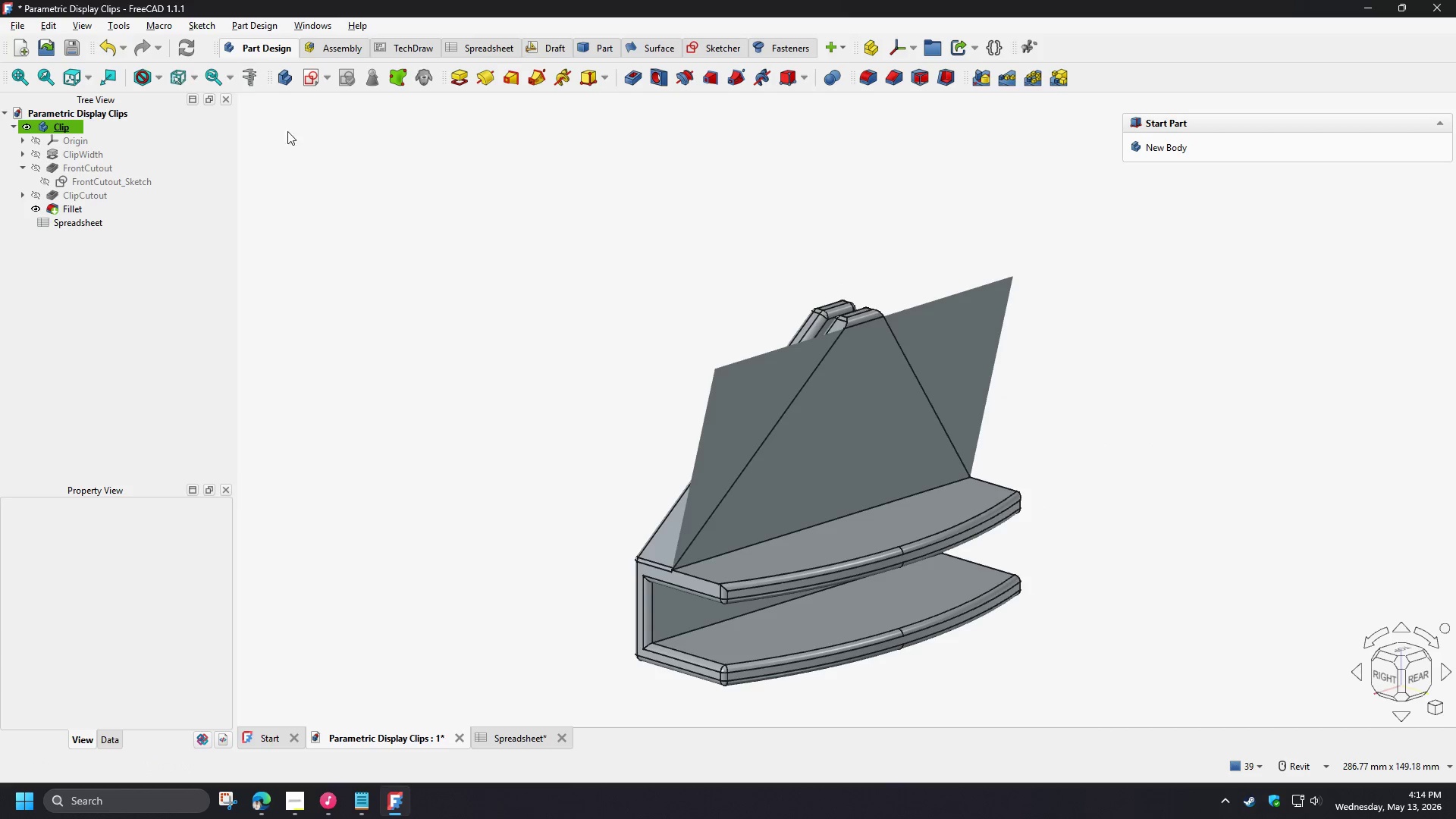 
left_click([677, 259])
 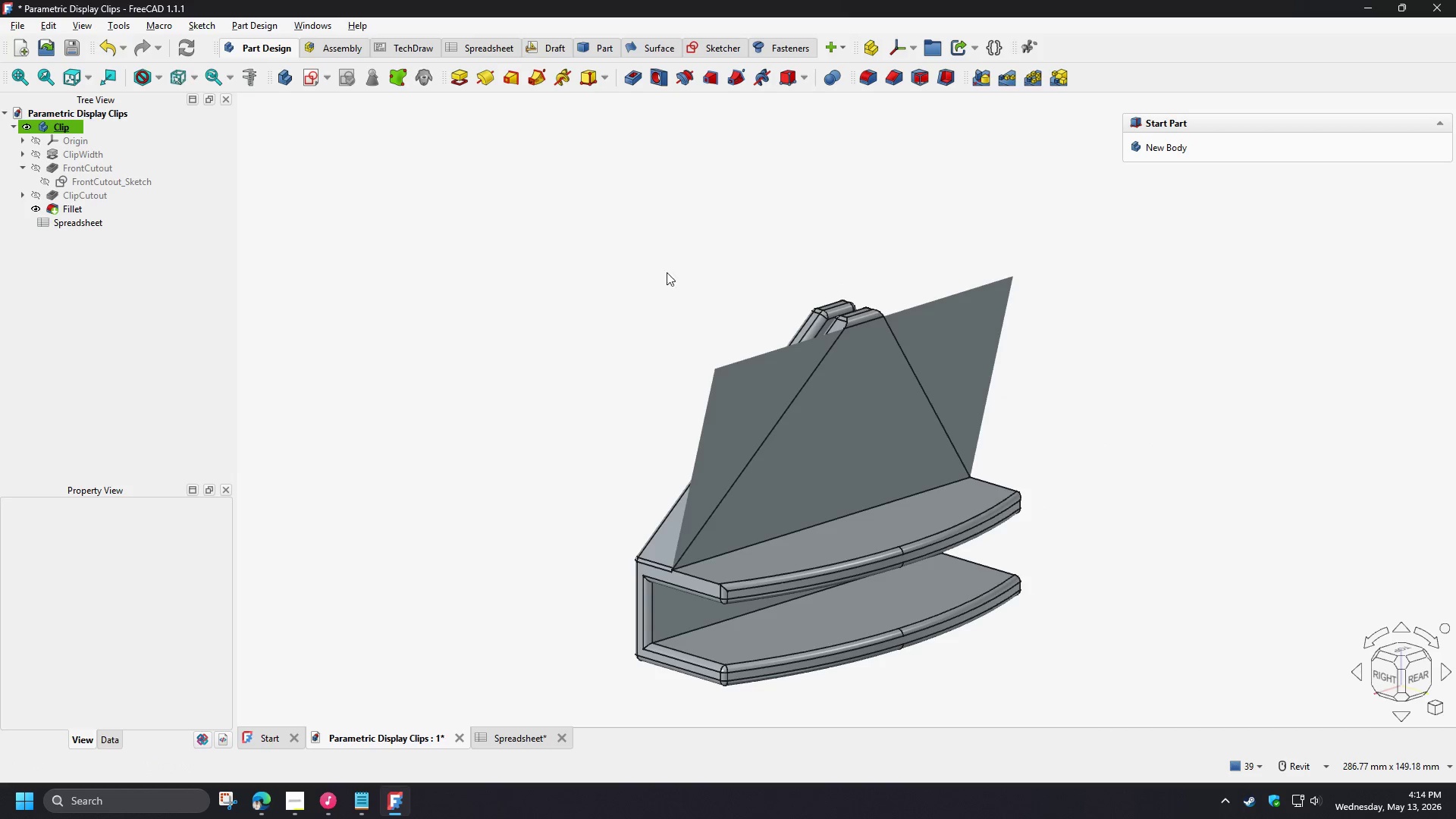 
key(Shift+ShiftLeft)
 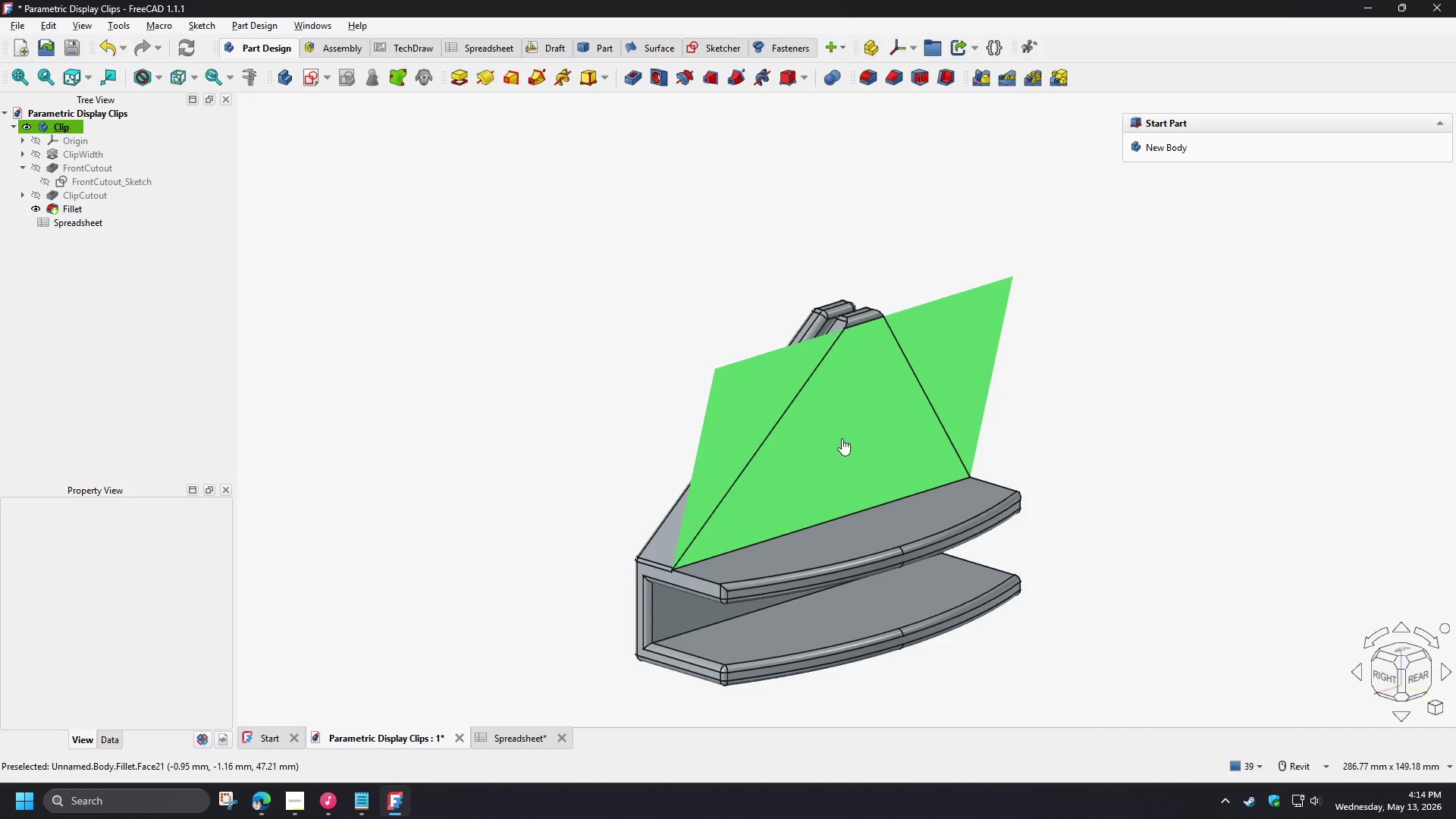 
double_click([842, 438])
 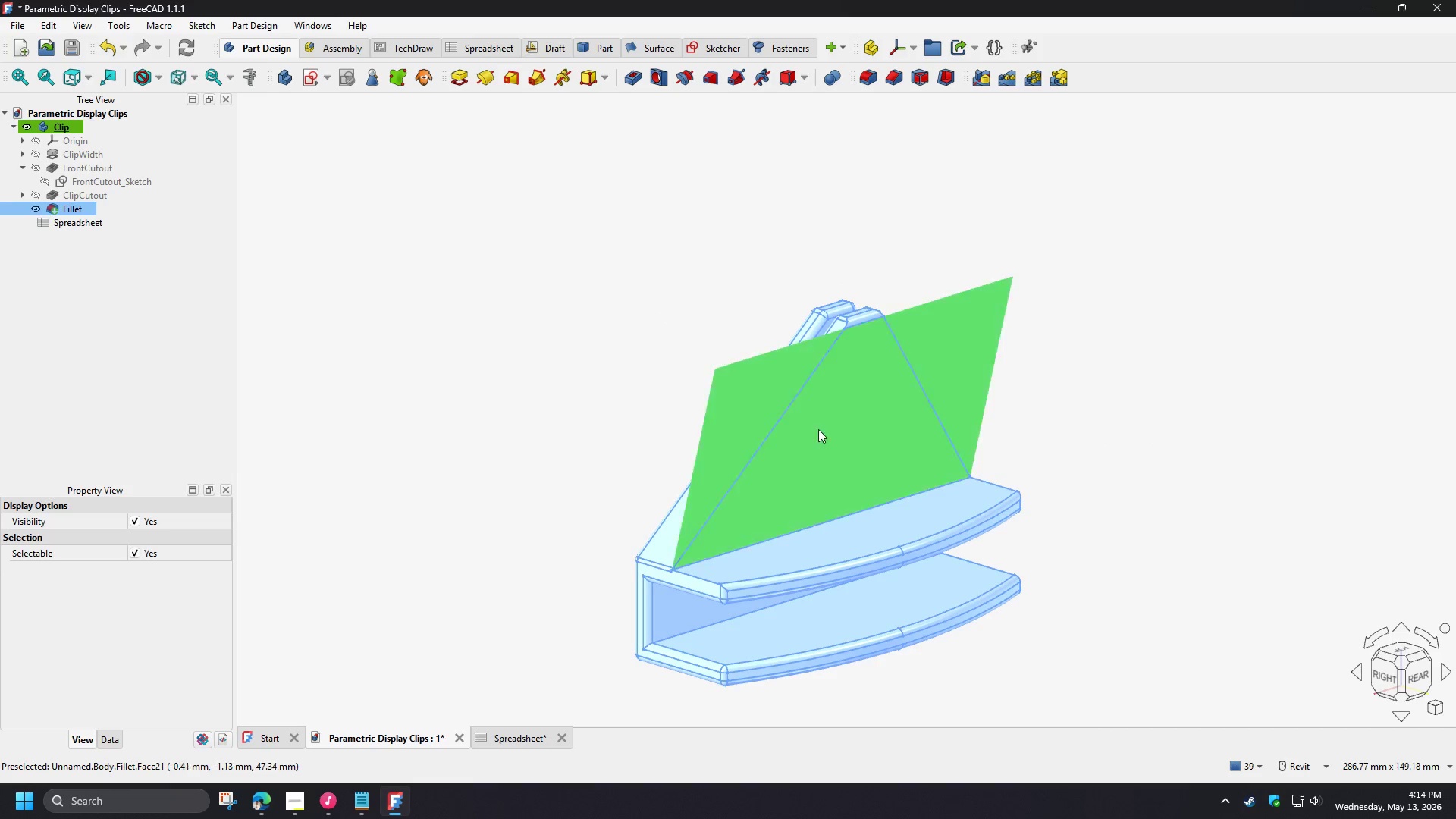 
left_click([557, 345])
 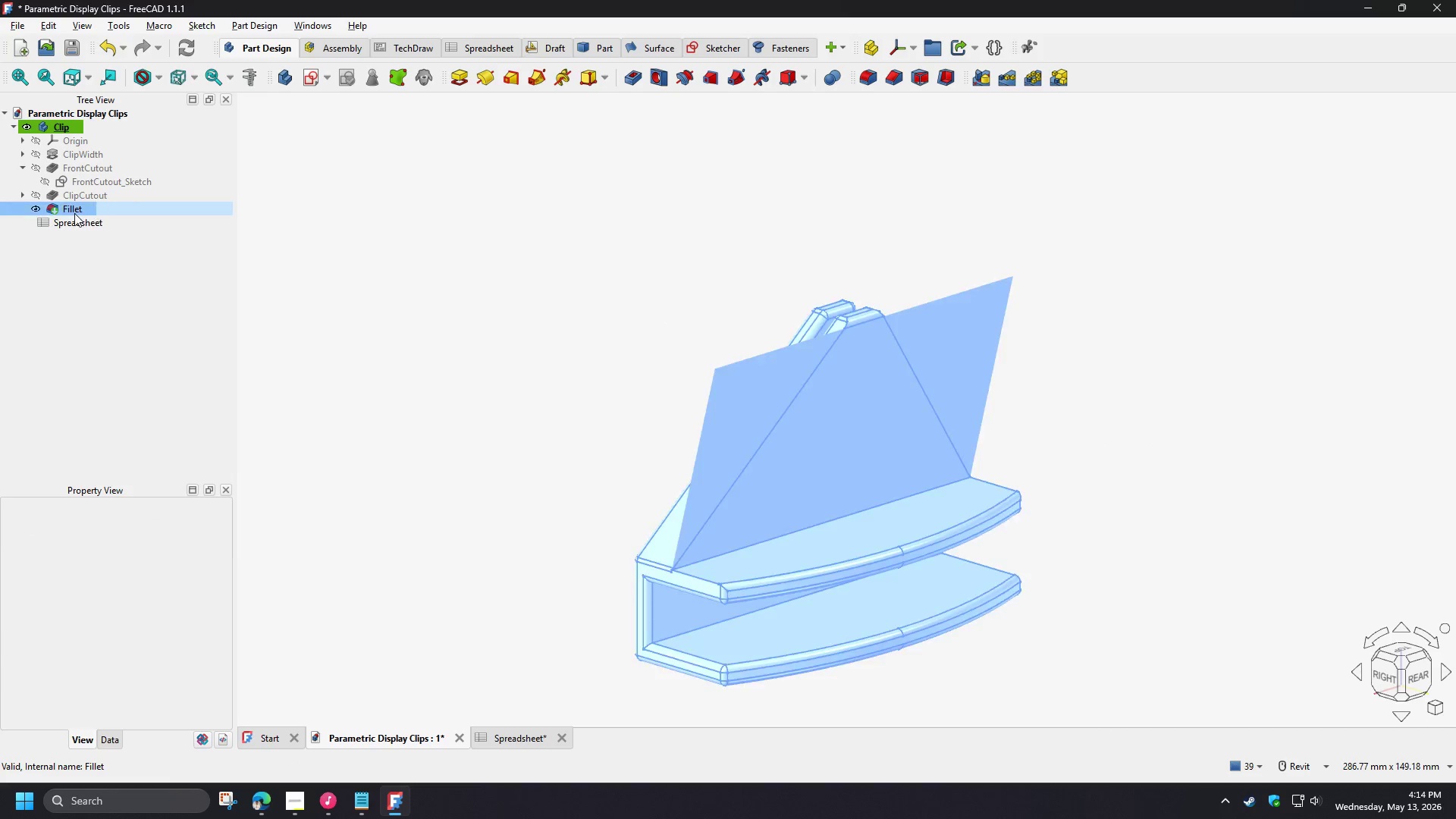 
double_click([74, 213])
 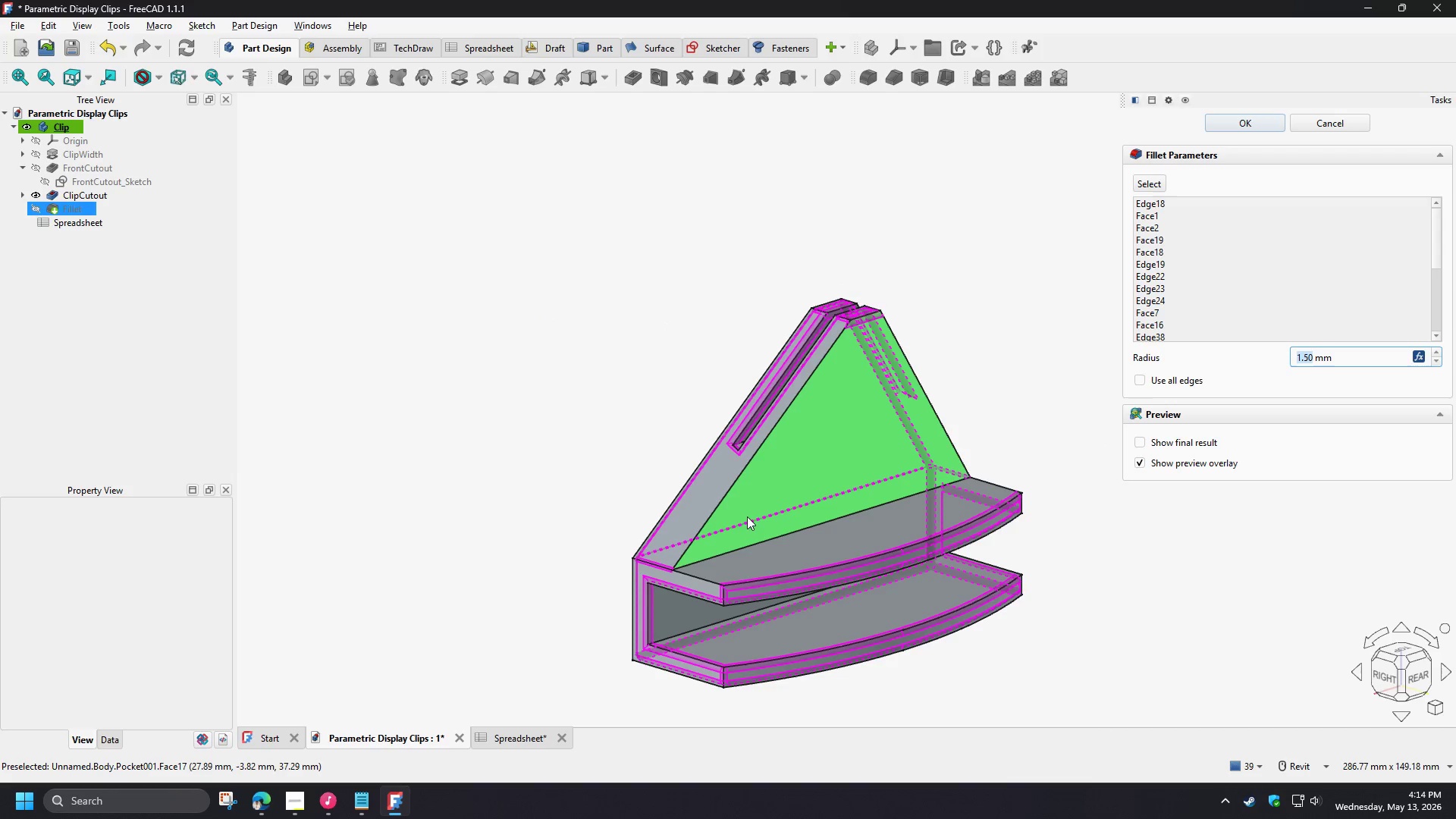 
hold_key(key=ShiftLeft, duration=0.84)
 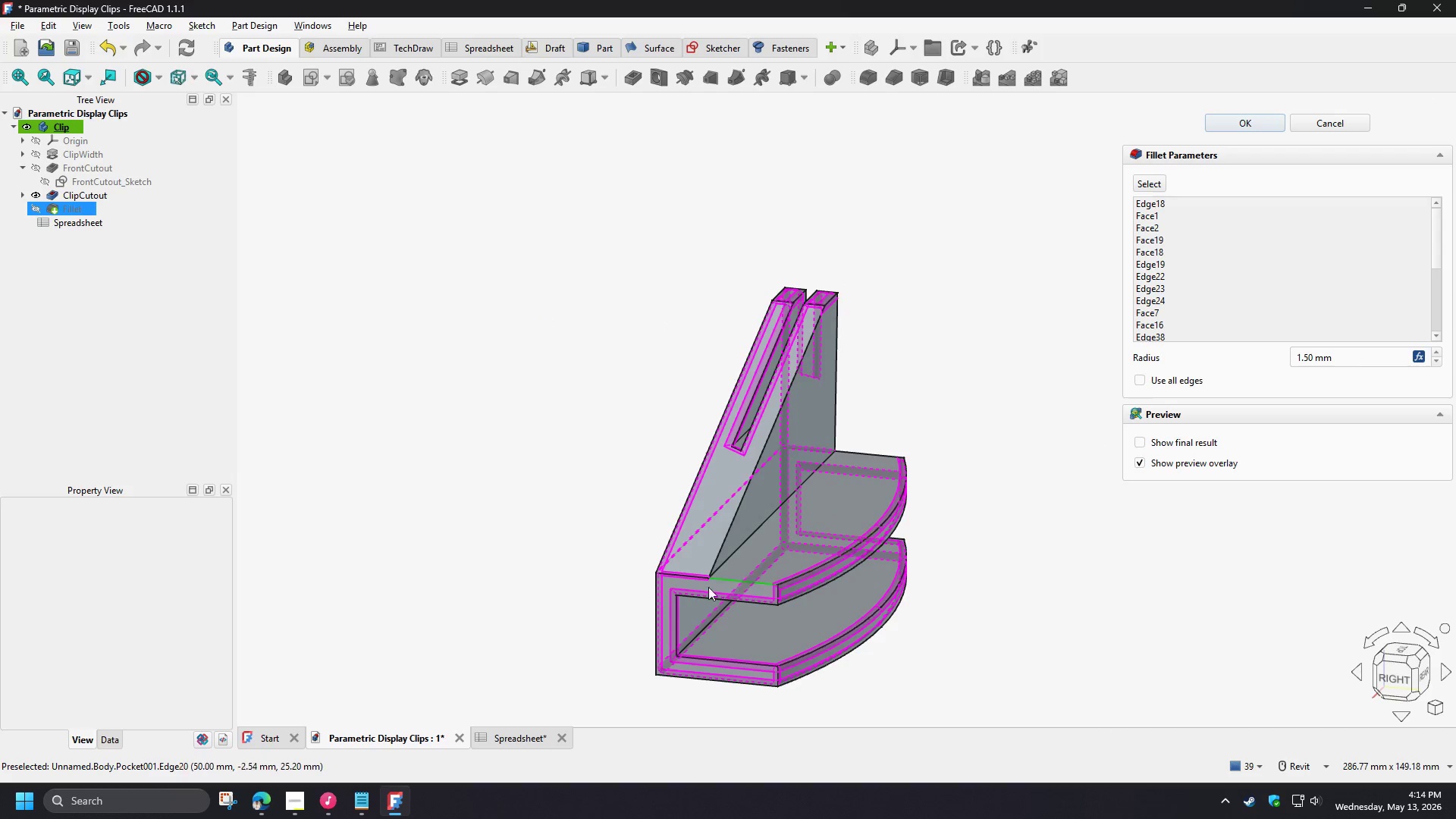 
scroll: coordinate [827, 228], scroll_direction: up, amount: 10.0
 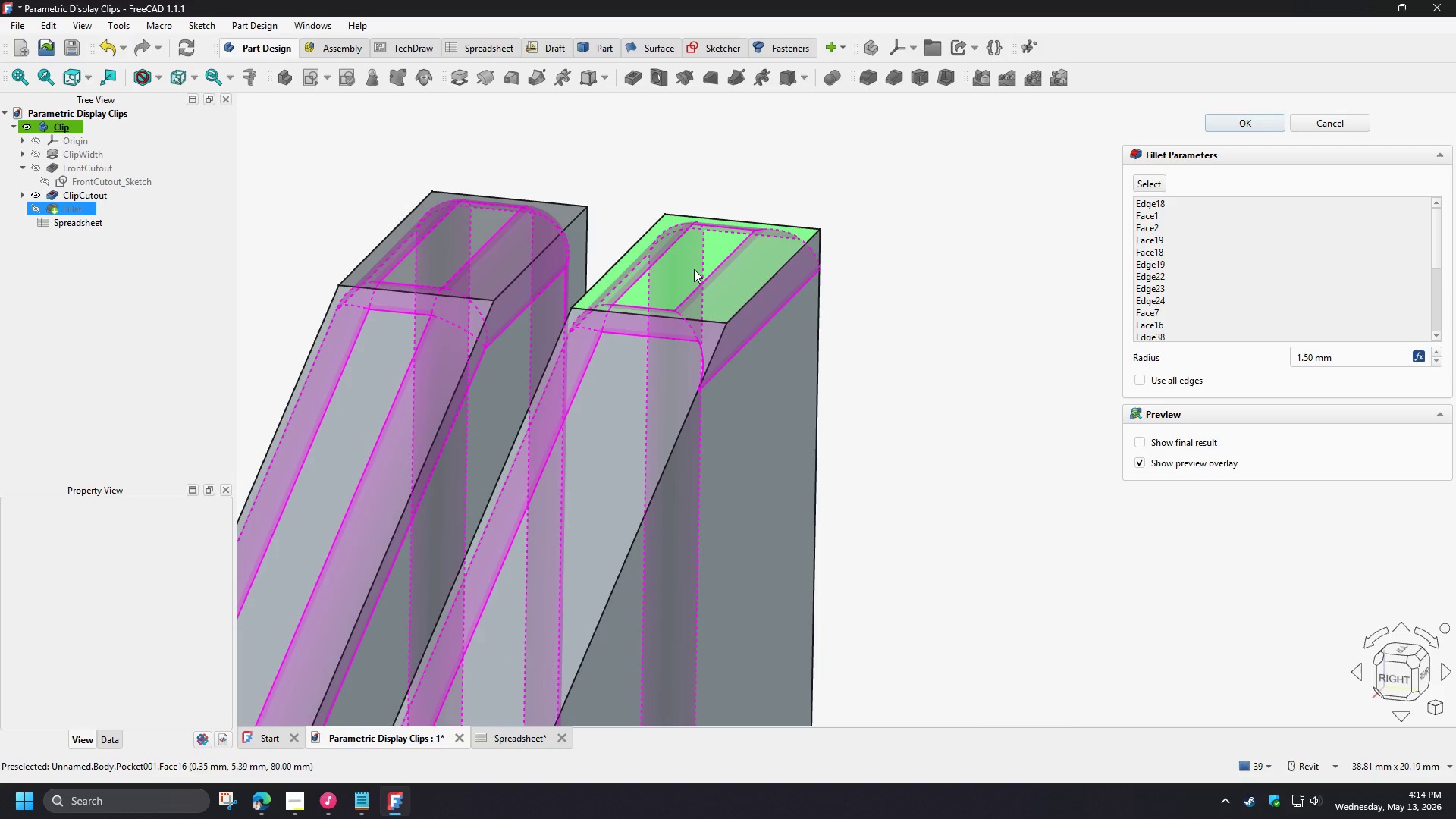 
left_click([687, 268])
 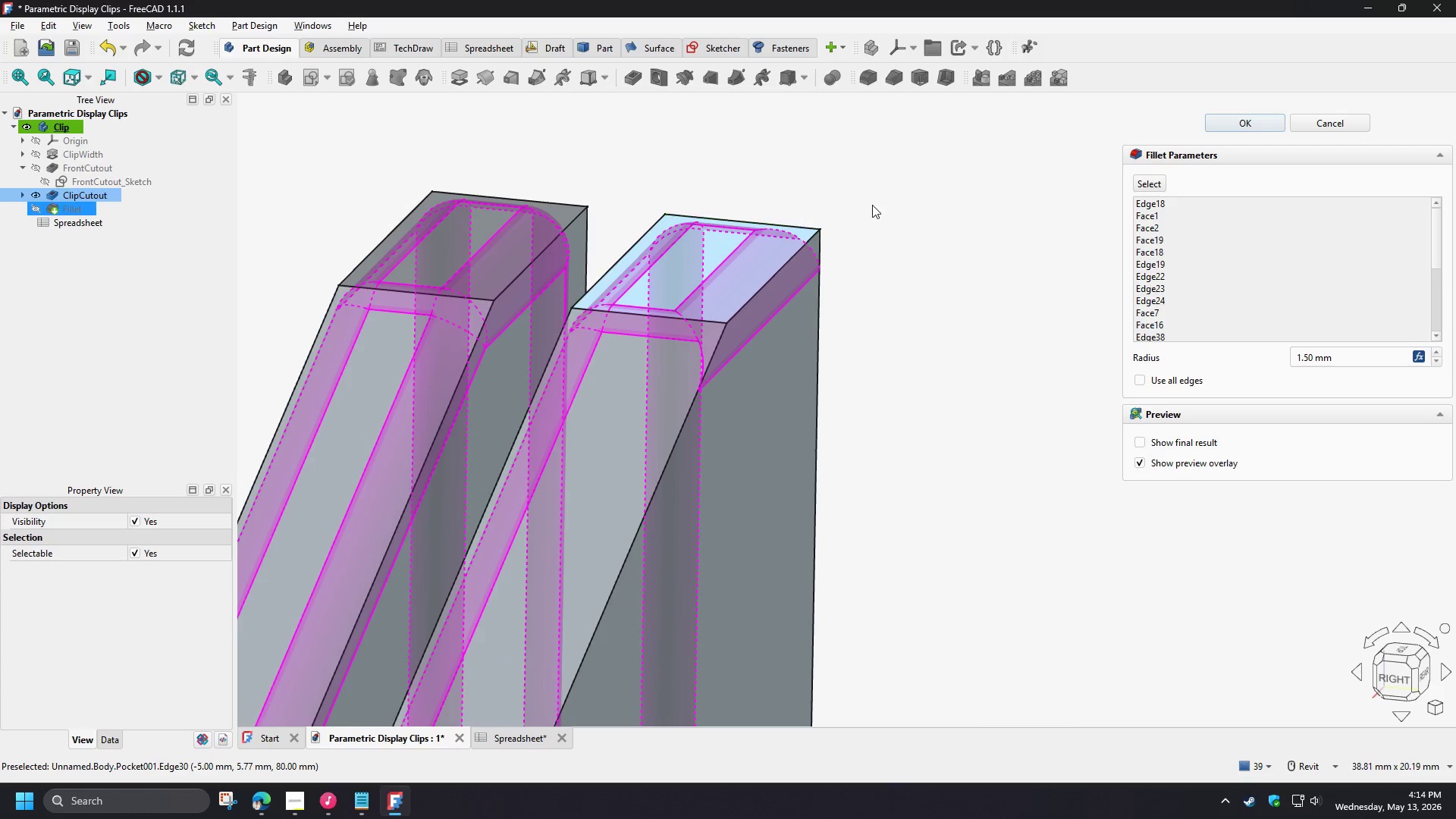 
left_click([949, 210])
 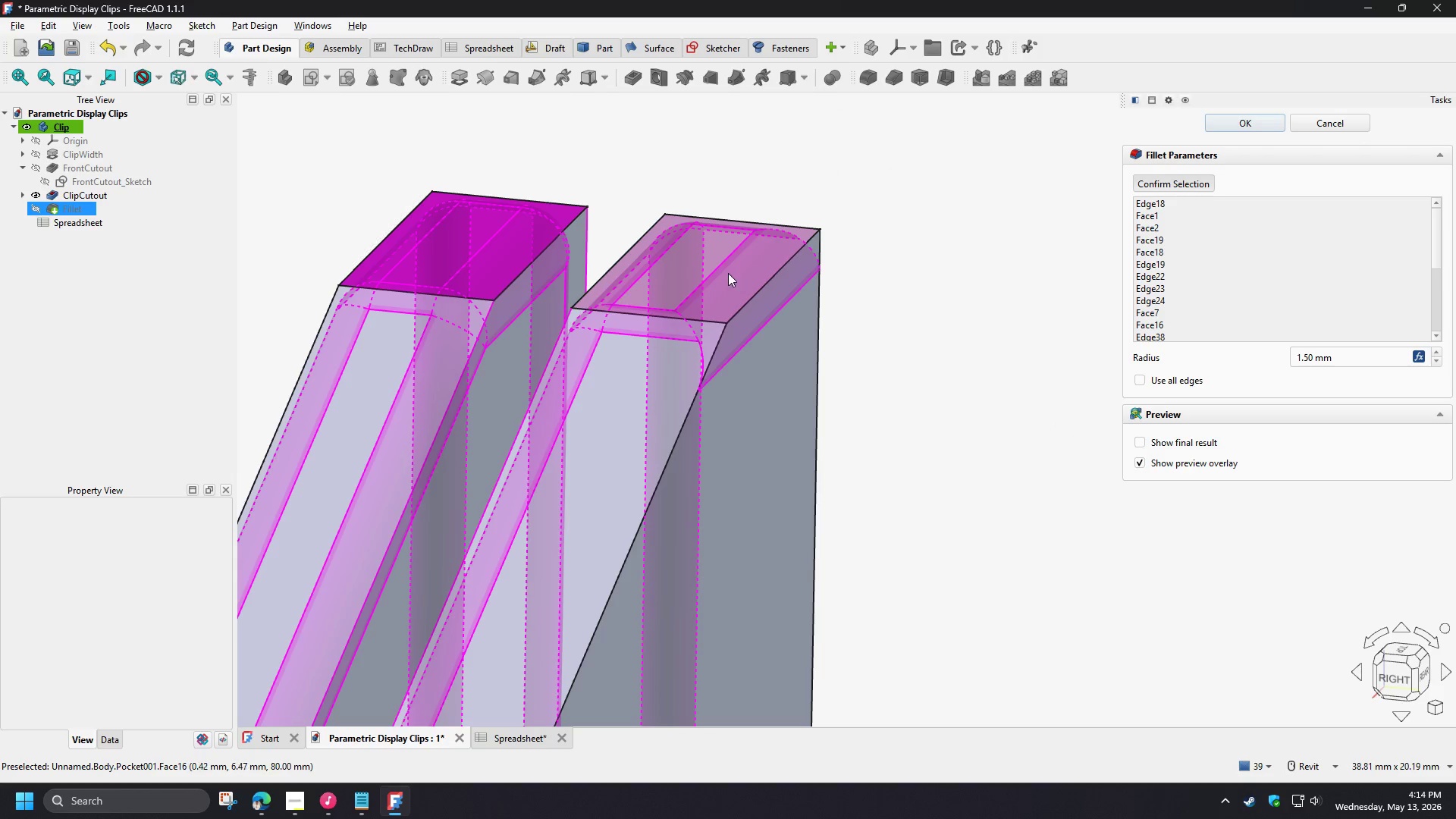 
left_click([742, 276])
 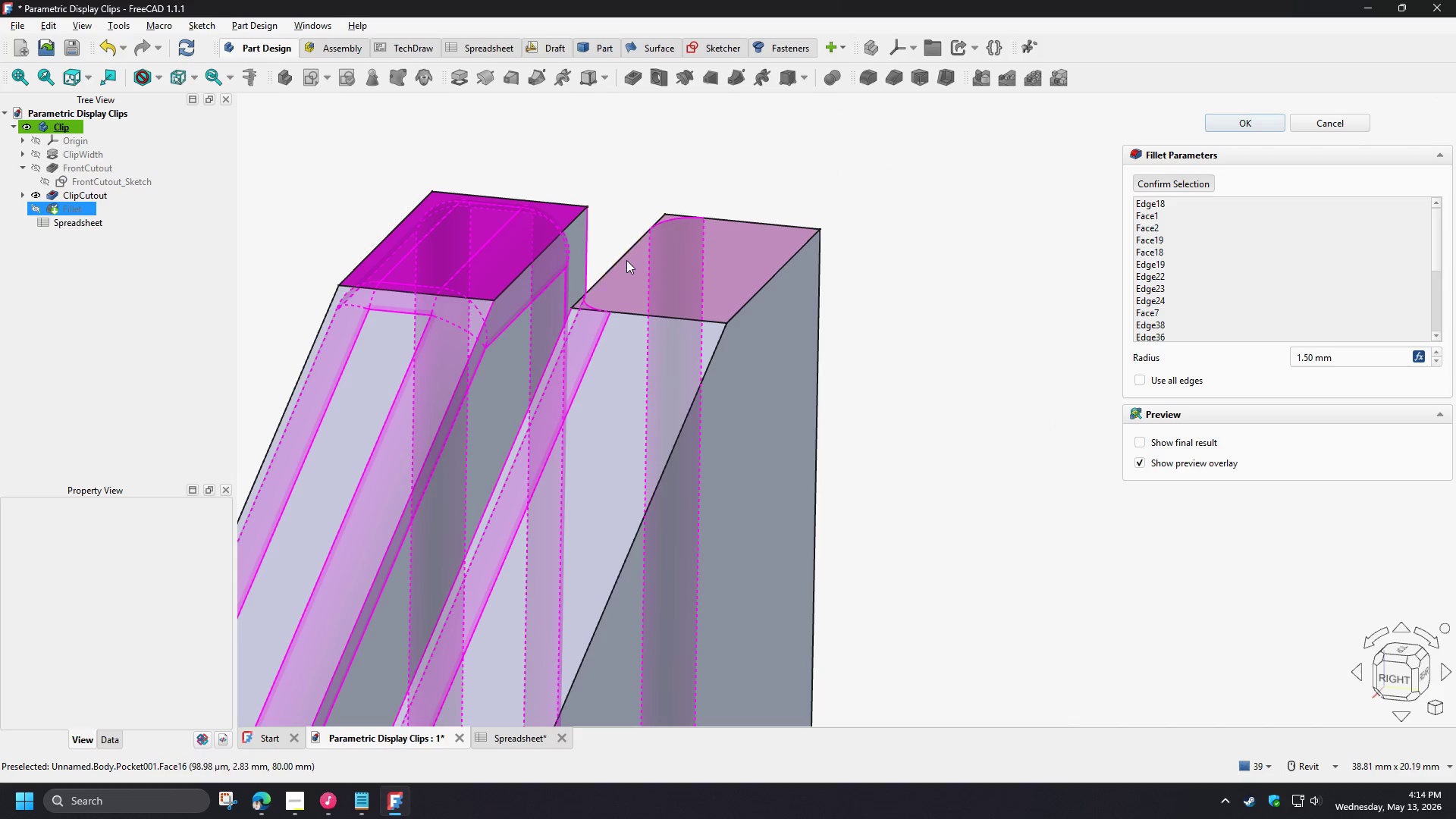 
left_click([623, 257])
 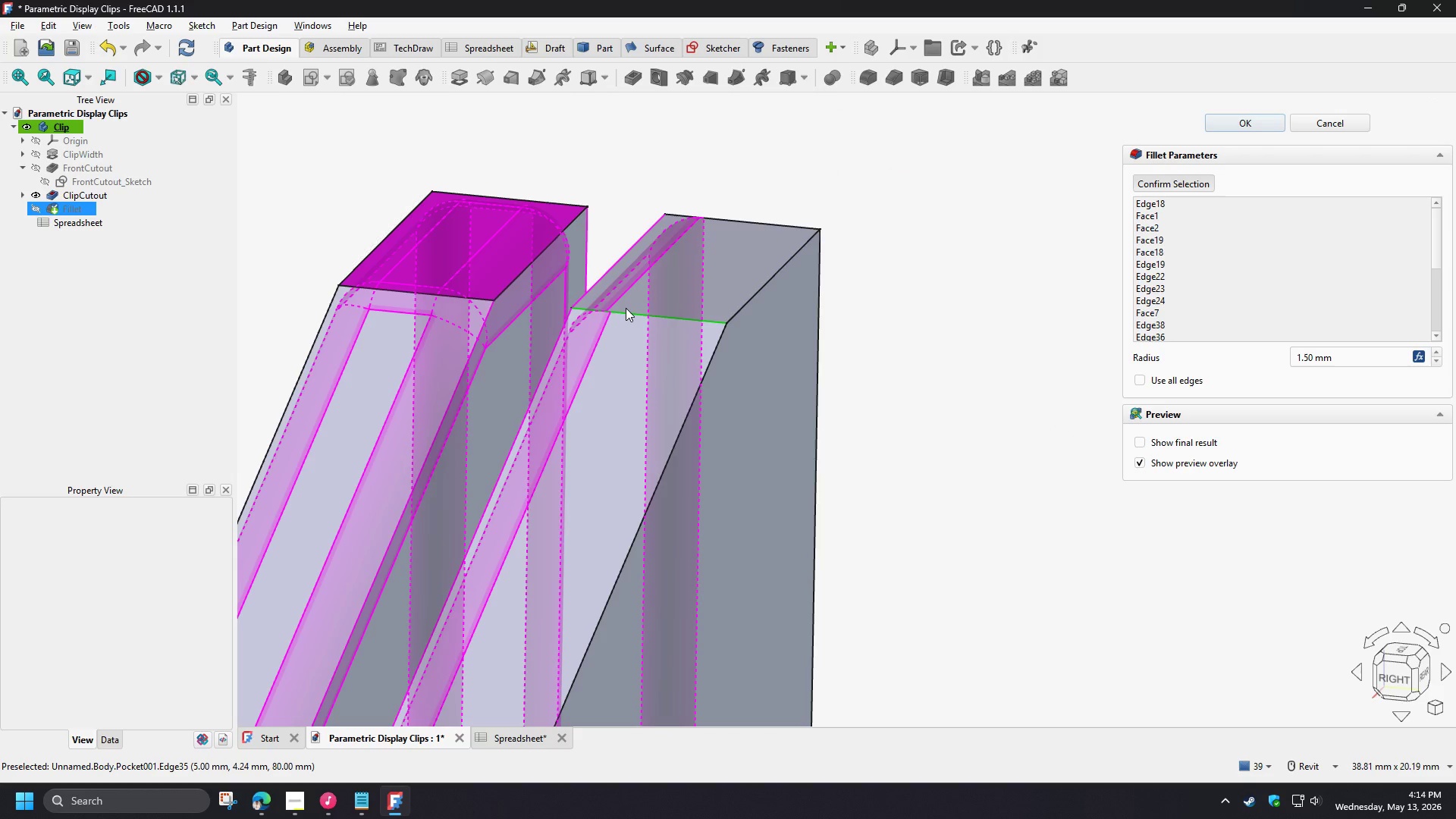 
left_click([626, 308])
 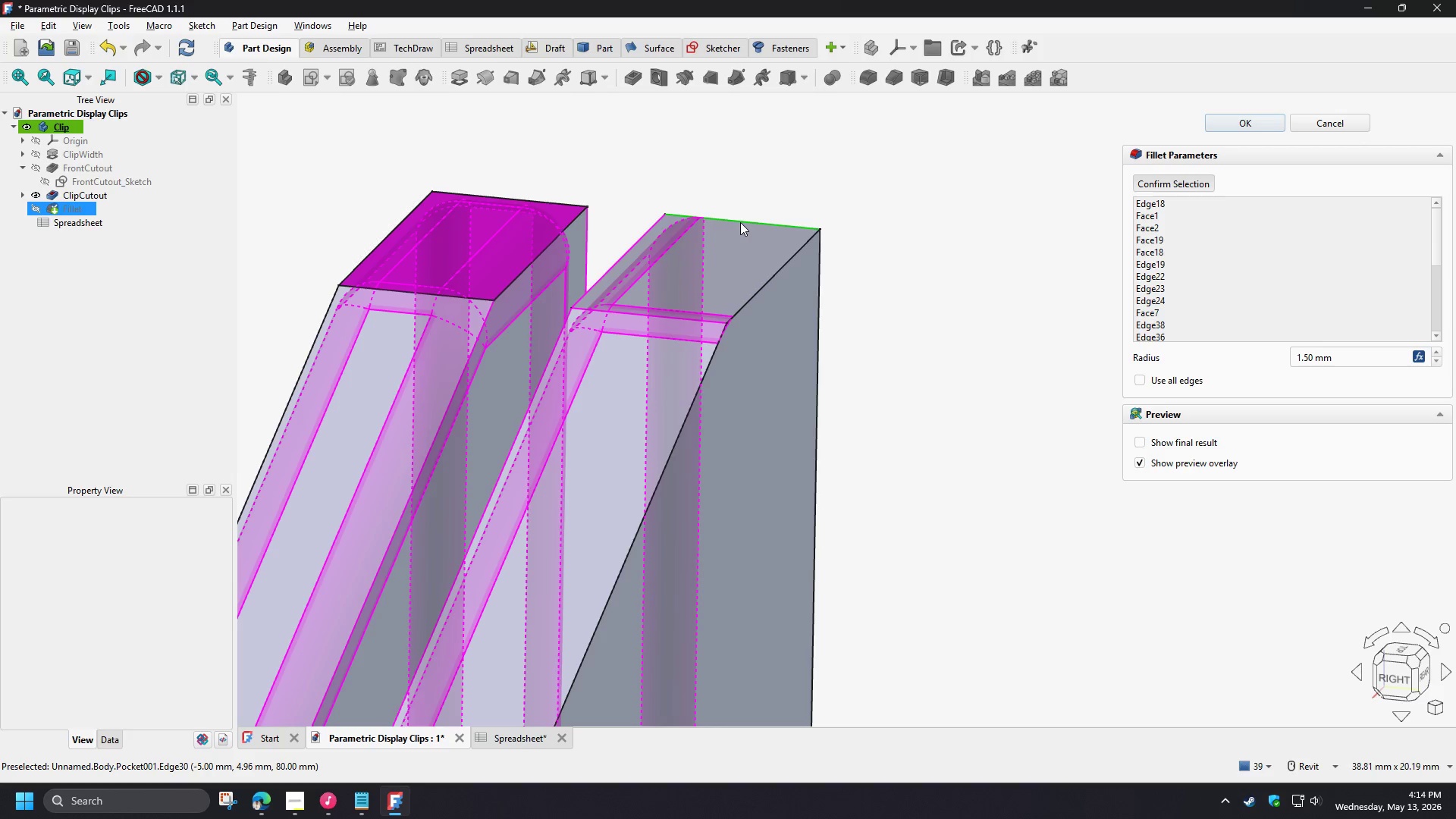 
left_click([740, 221])
 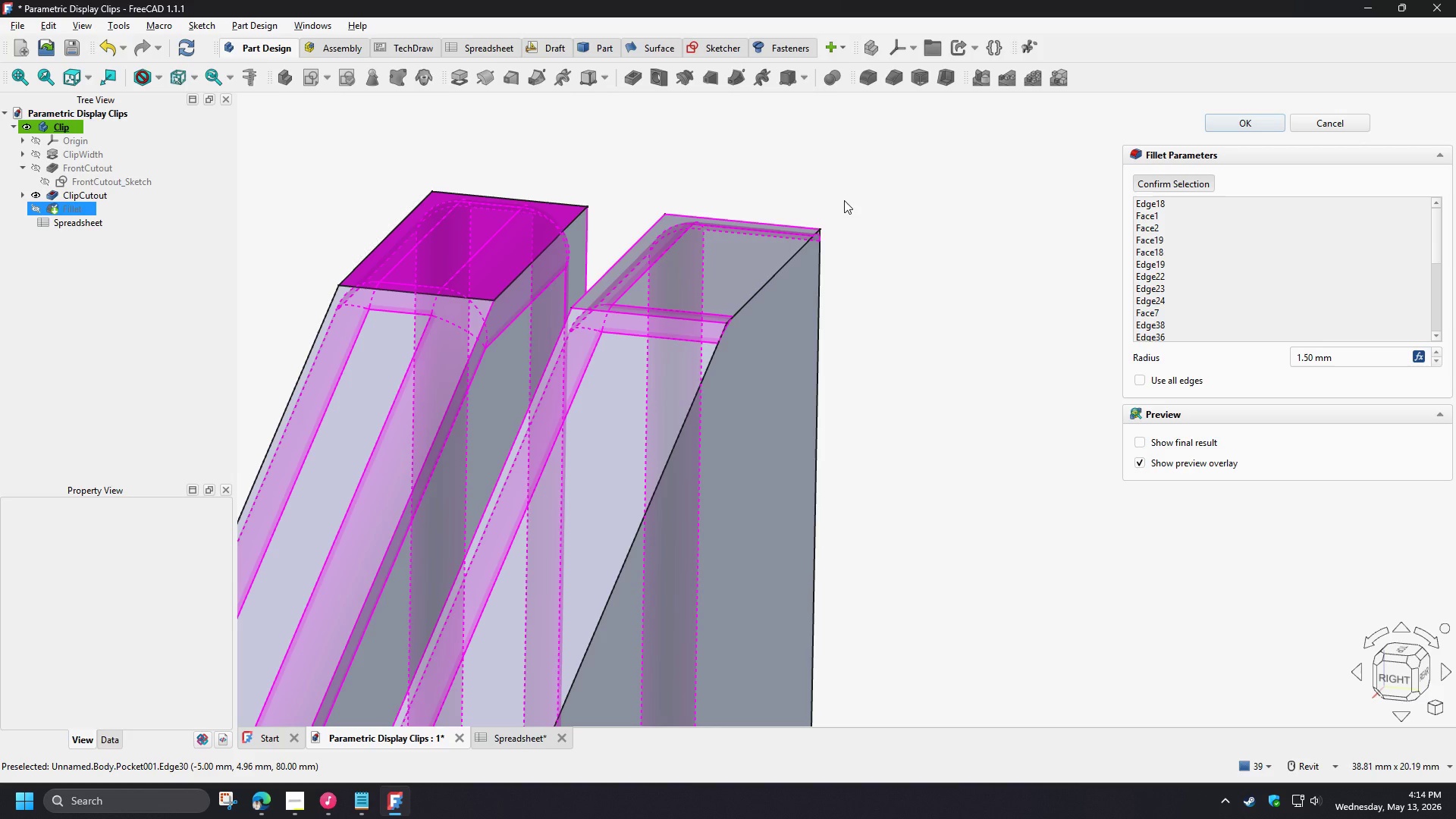 
scroll: coordinate [887, 203], scroll_direction: down, amount: 6.0
 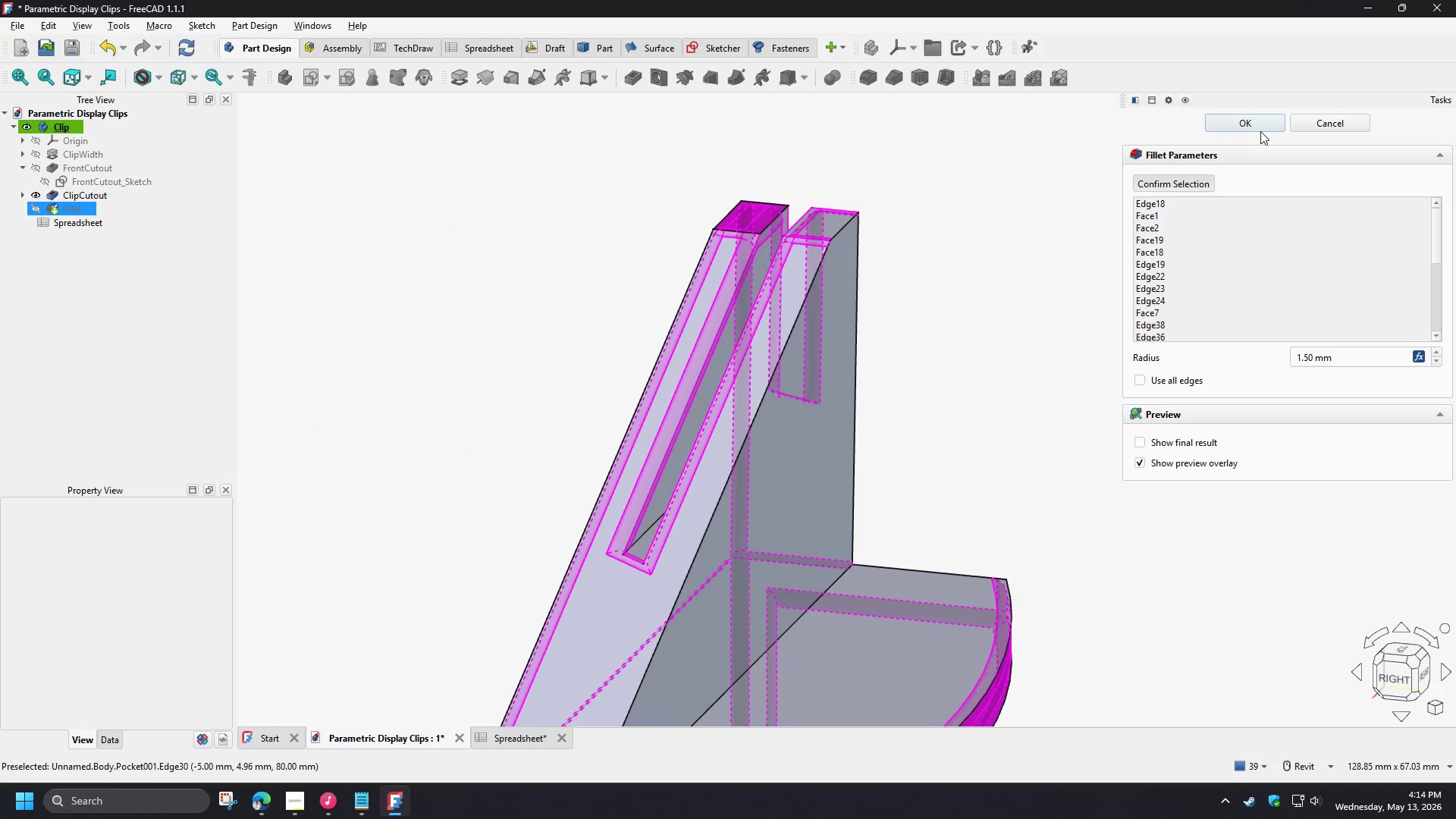 
left_click([1253, 122])
 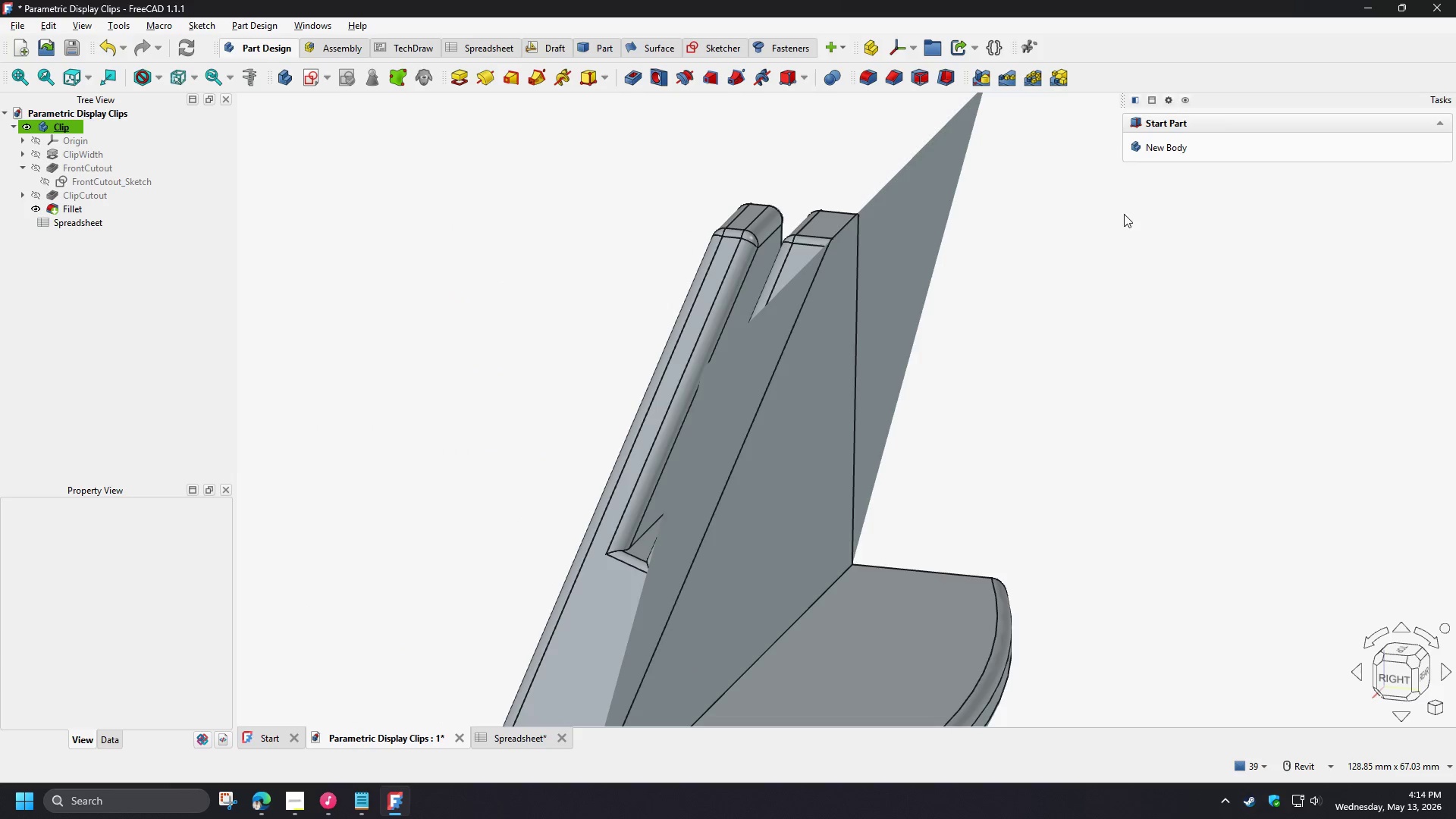 
hold_key(key=ShiftLeft, duration=1.41)
 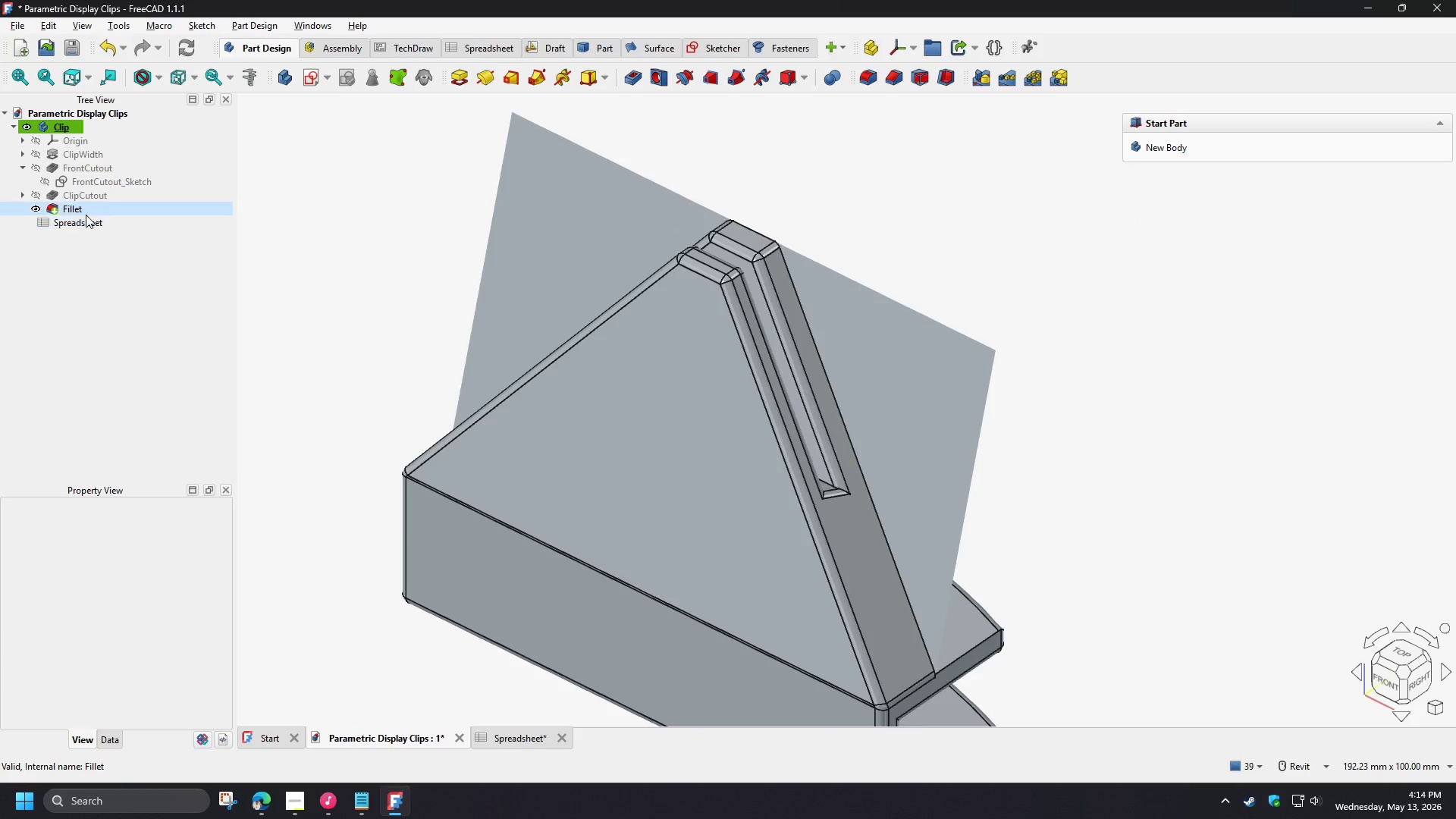 
scroll: coordinate [984, 271], scroll_direction: down, amount: 2.0
 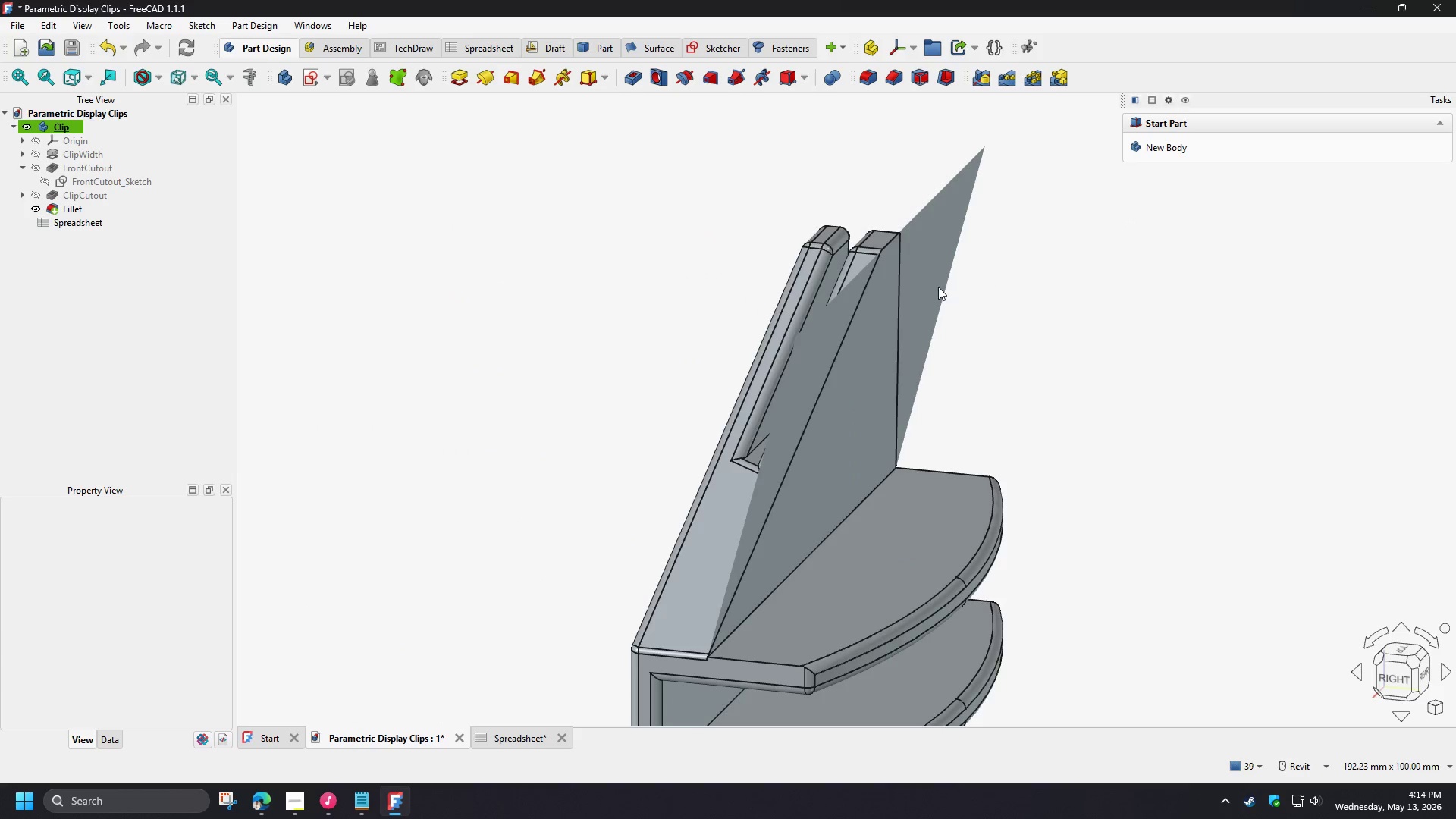 
left_click([86, 214])
 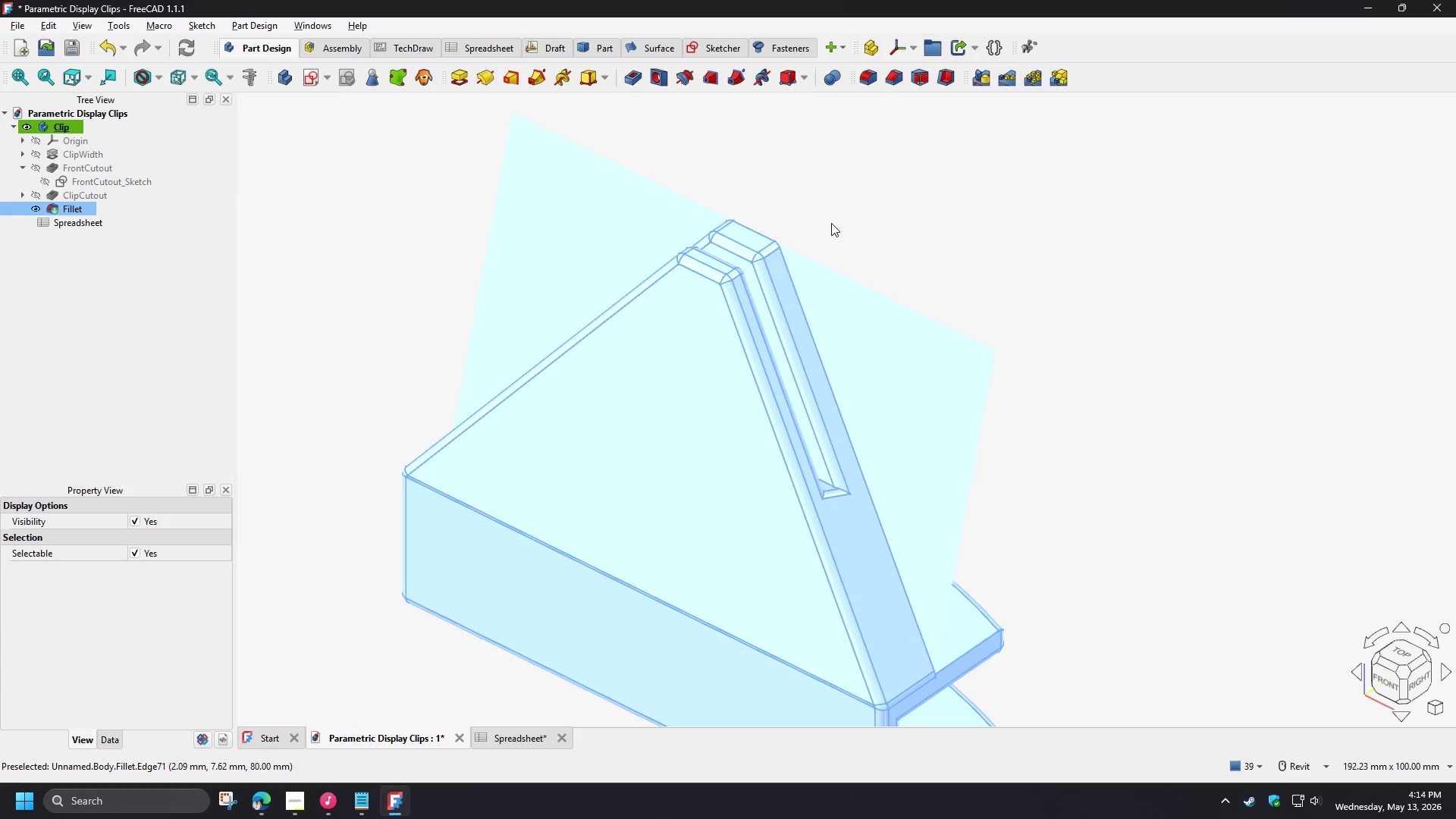 
key(Delete)
 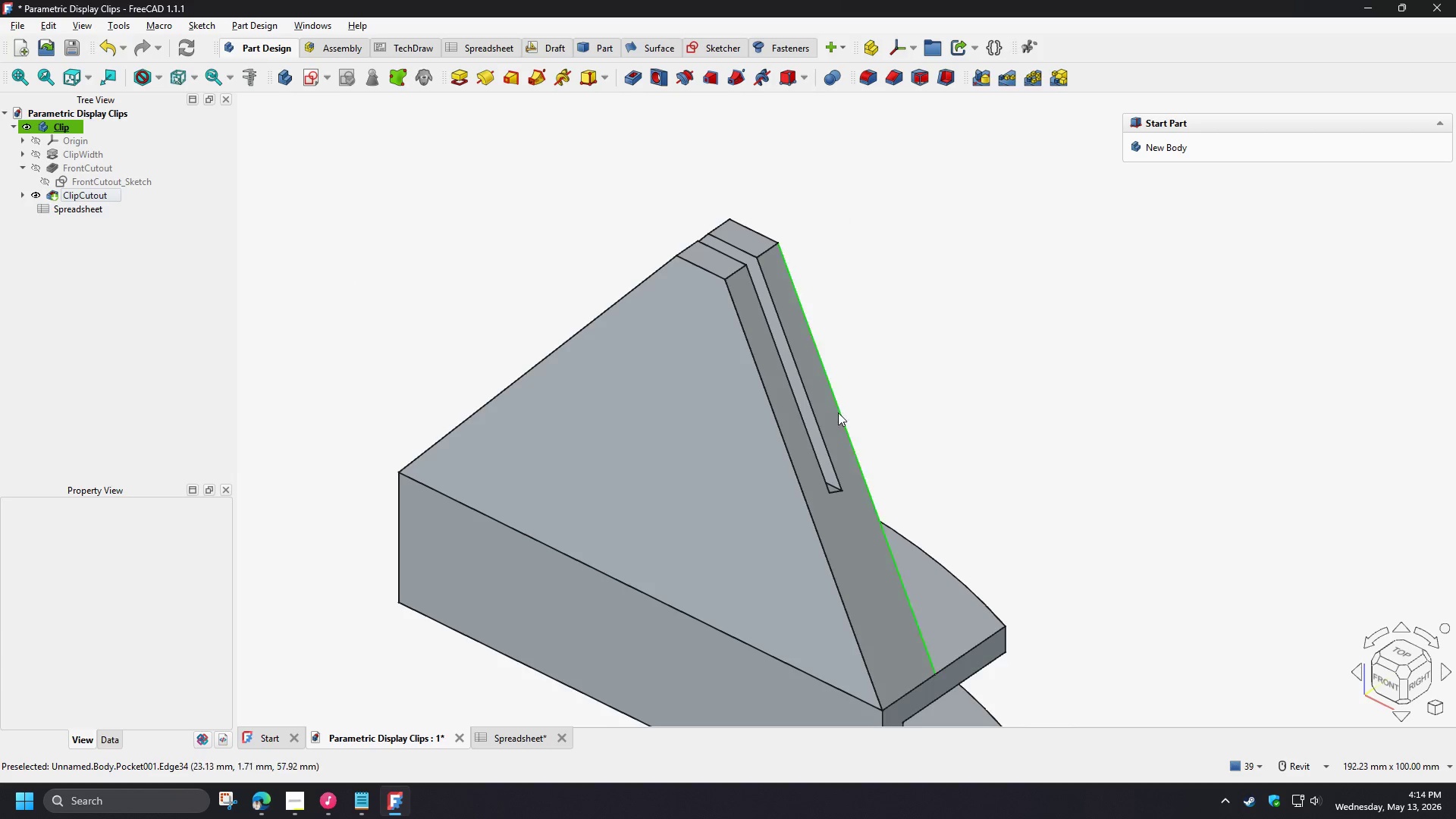 
hold_key(key=ShiftLeft, duration=1.5)
 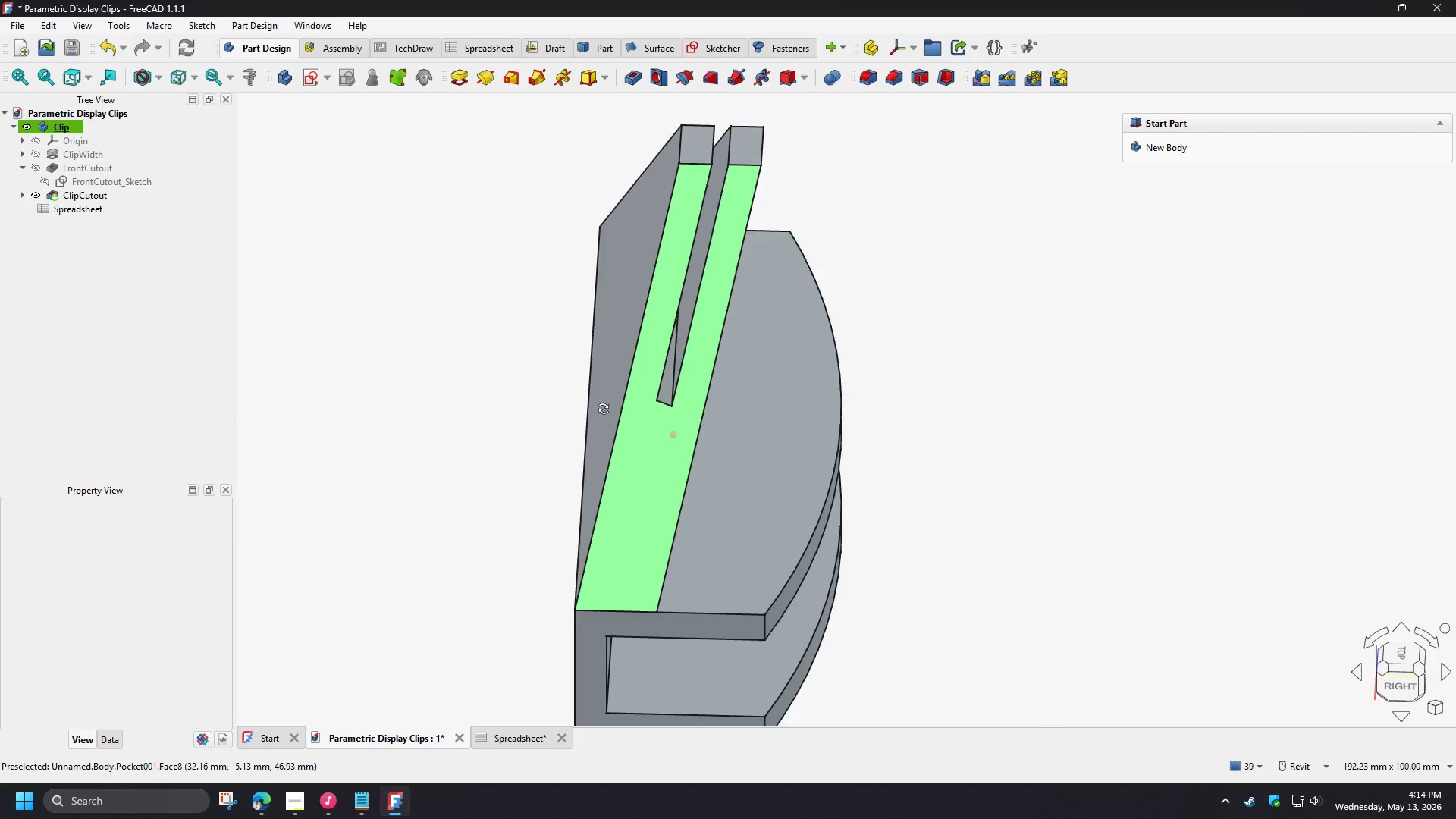 
hold_key(key=ShiftLeft, duration=1.36)
 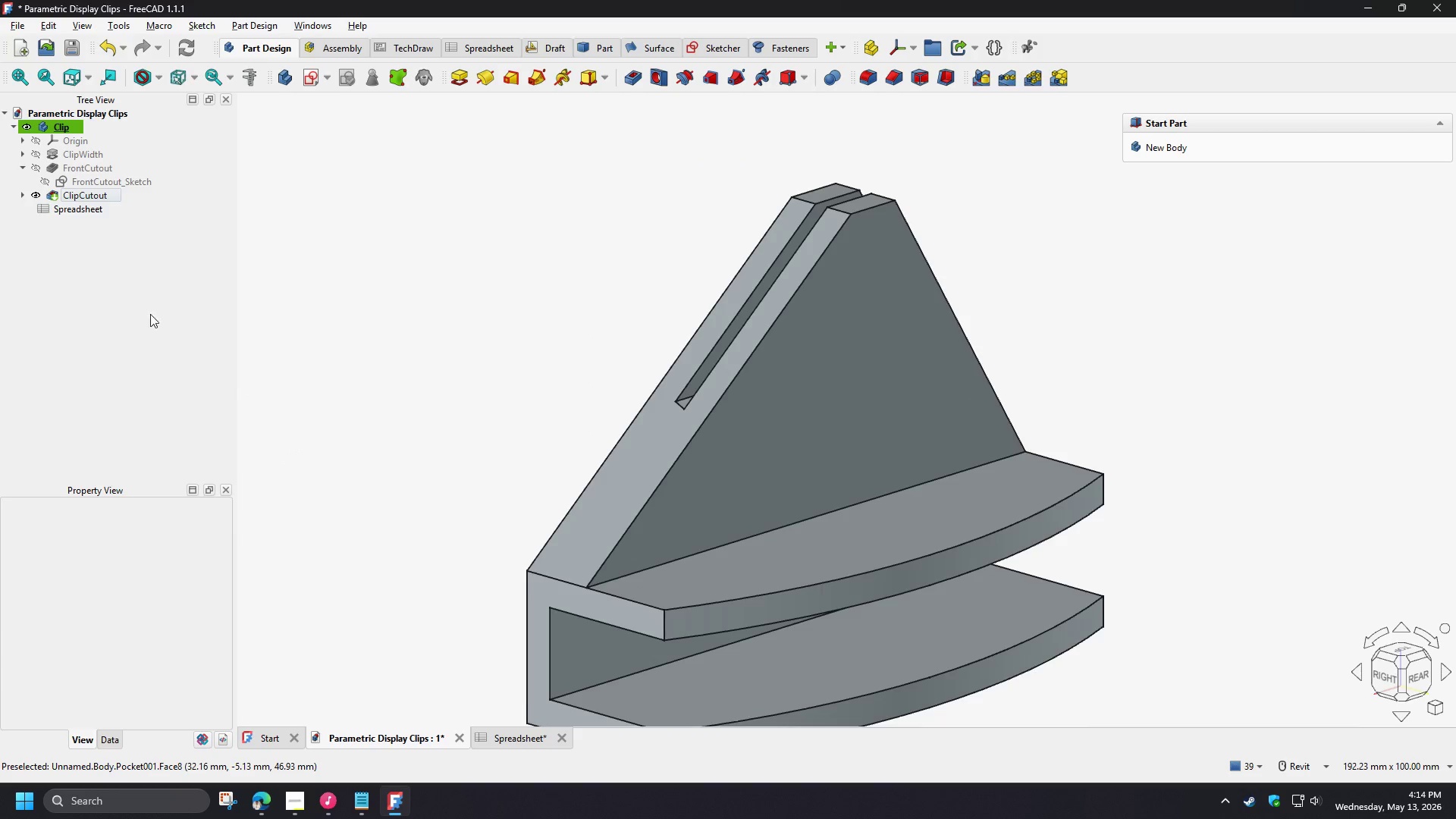 
hold_key(key=ShiftLeft, duration=10.23)
left_click([96, 319])
 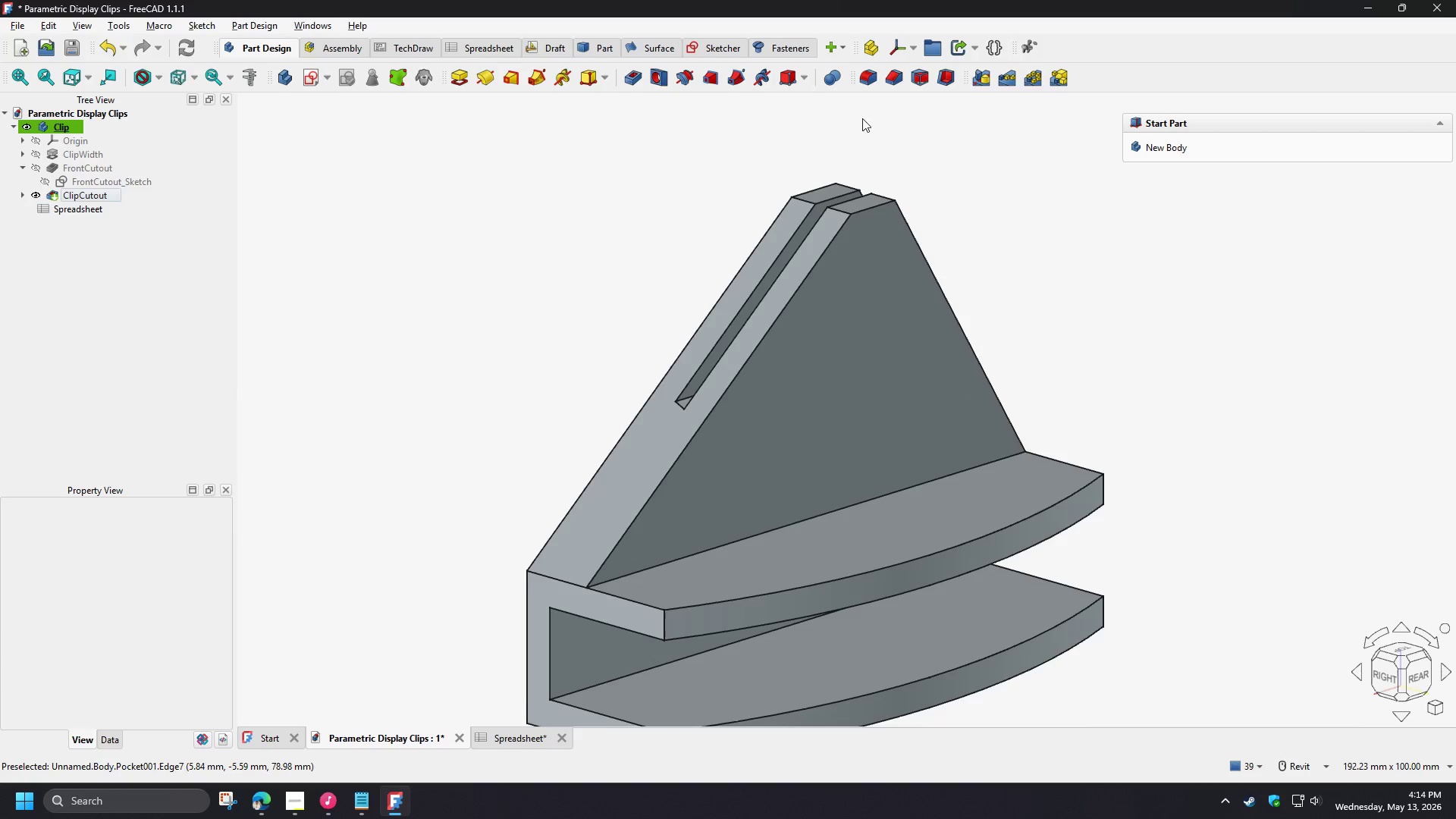 
left_click([868, 81])
 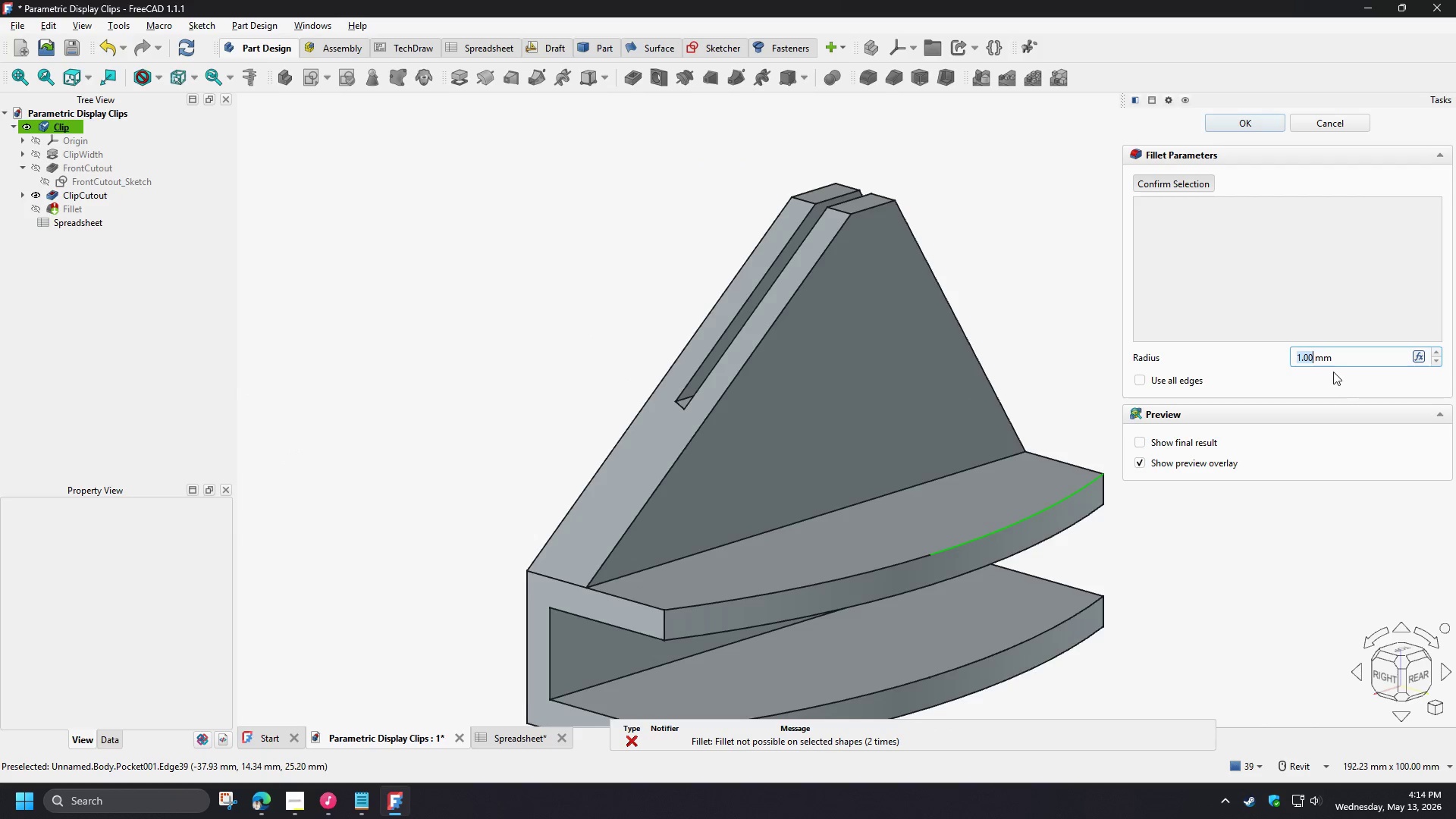 
key(Numpad1)
 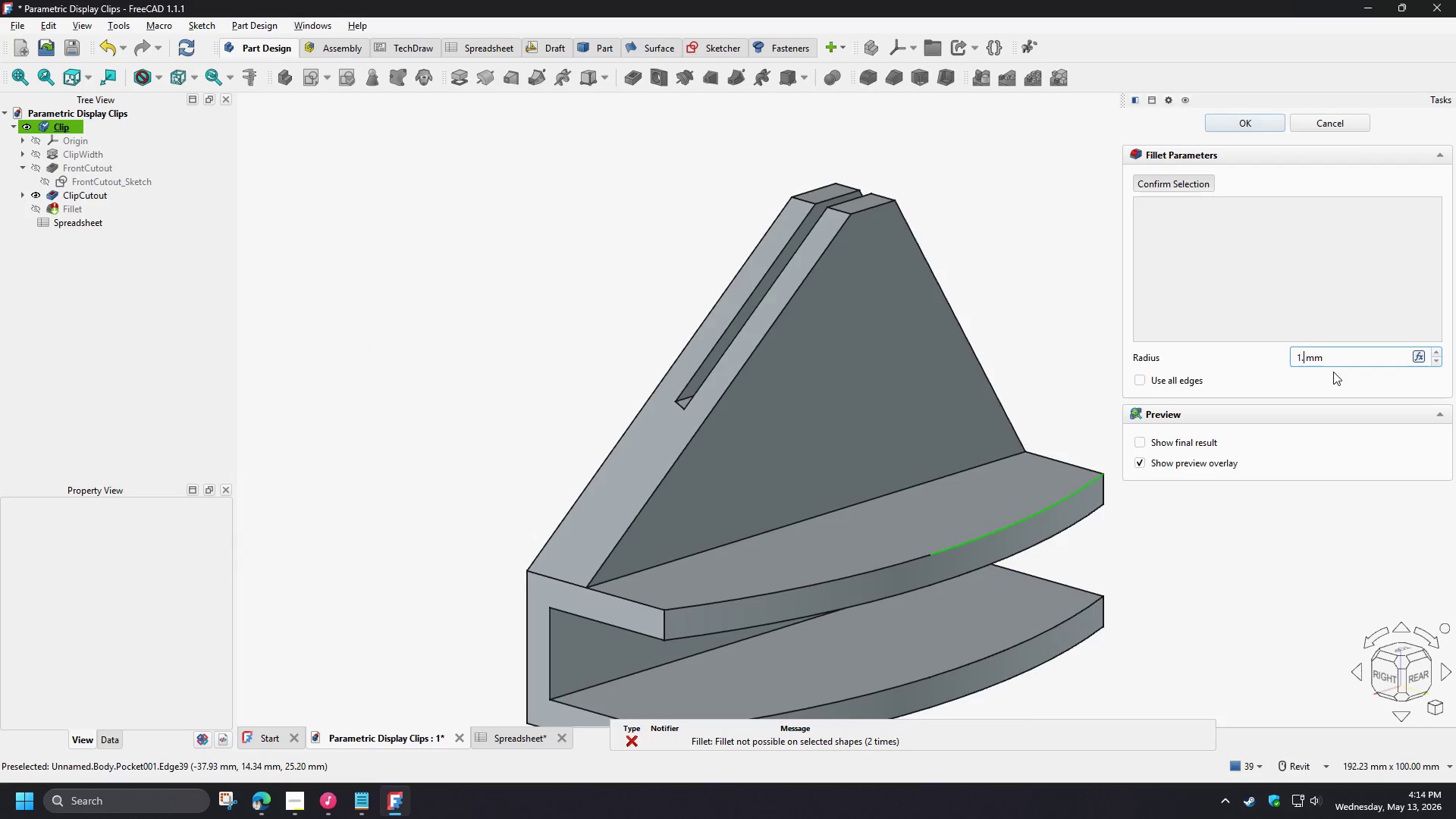 
key(NumpadDecimal)
 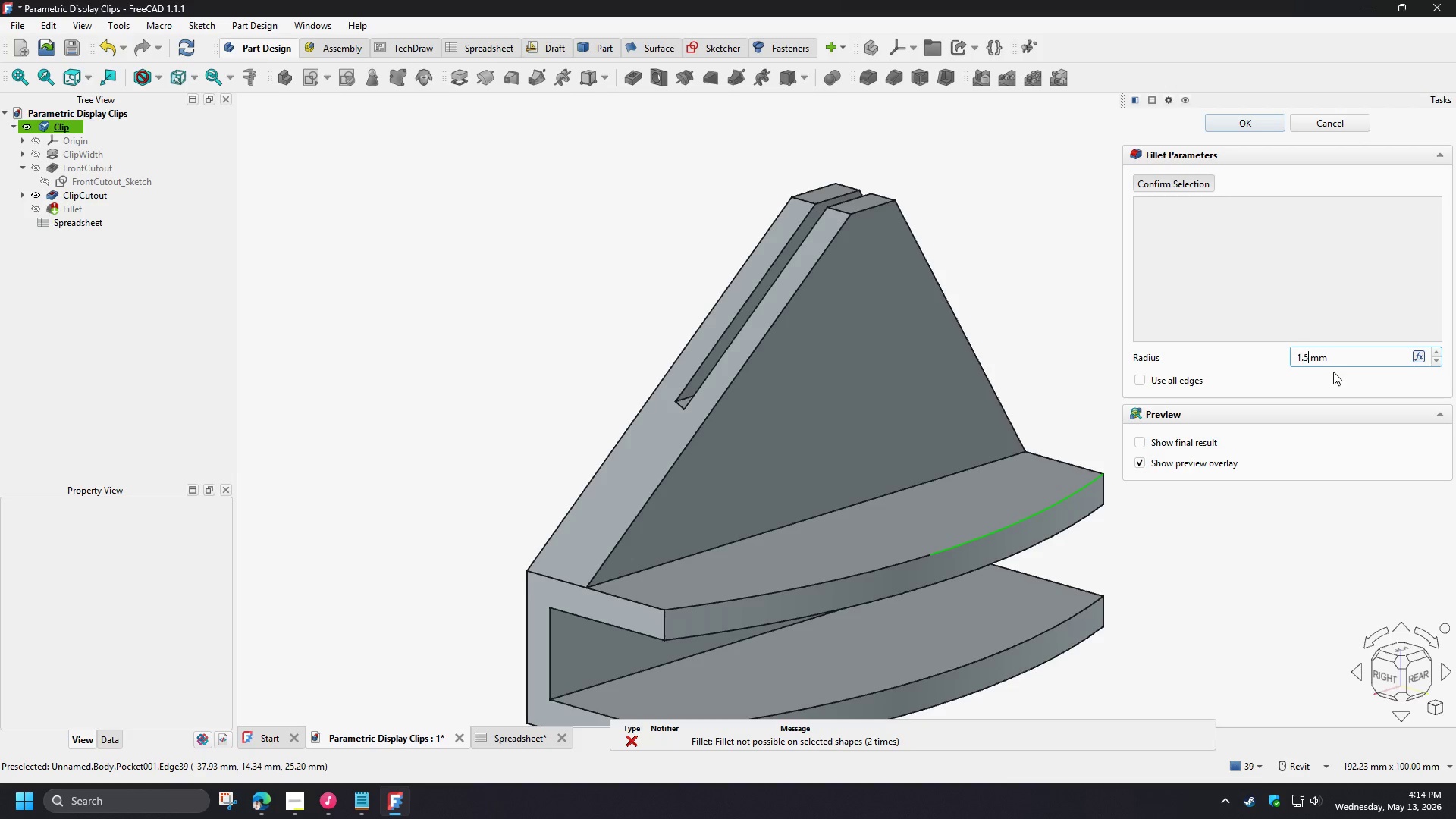 
key(Numpad5)
 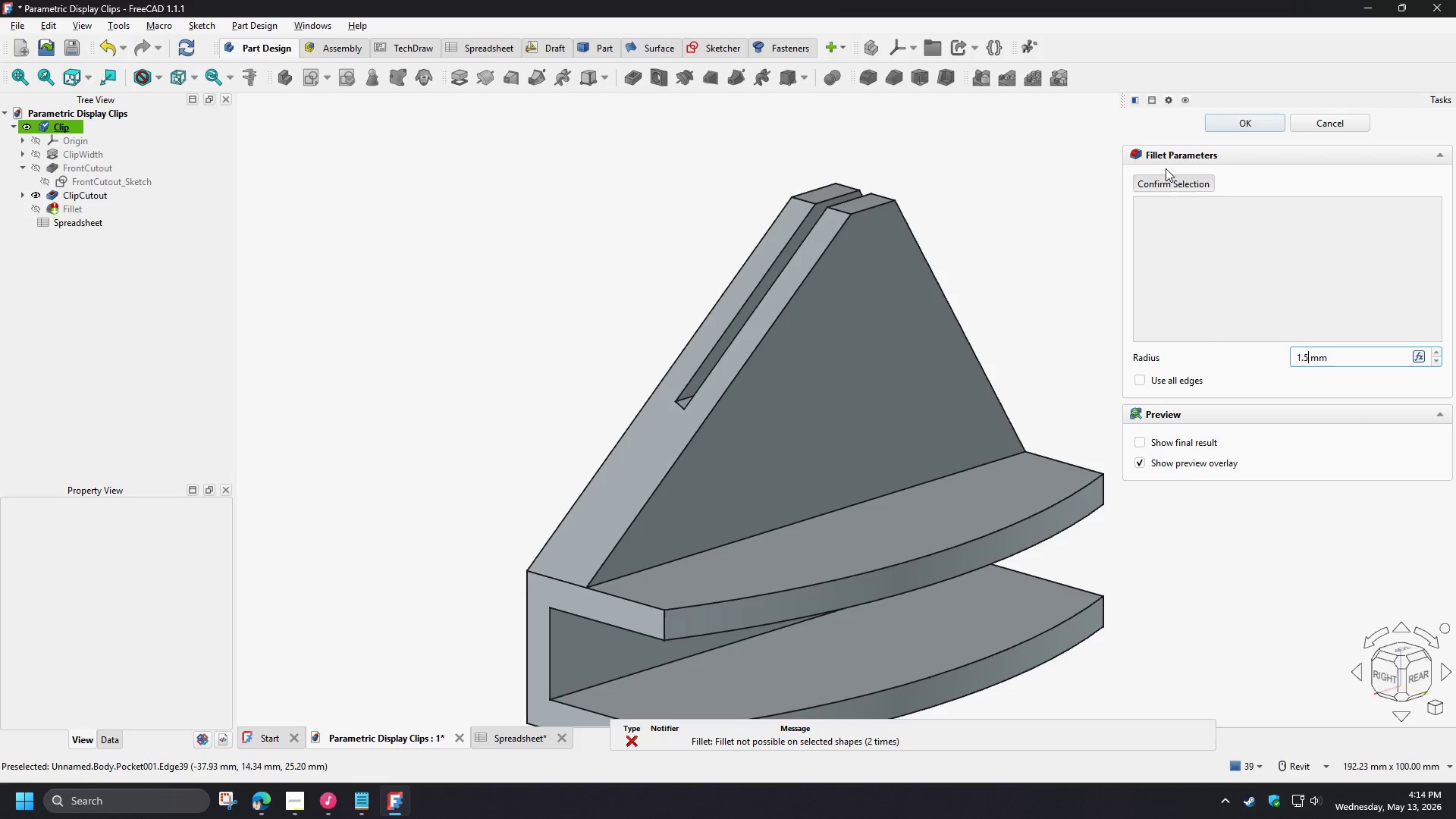 
left_click([1163, 180])
 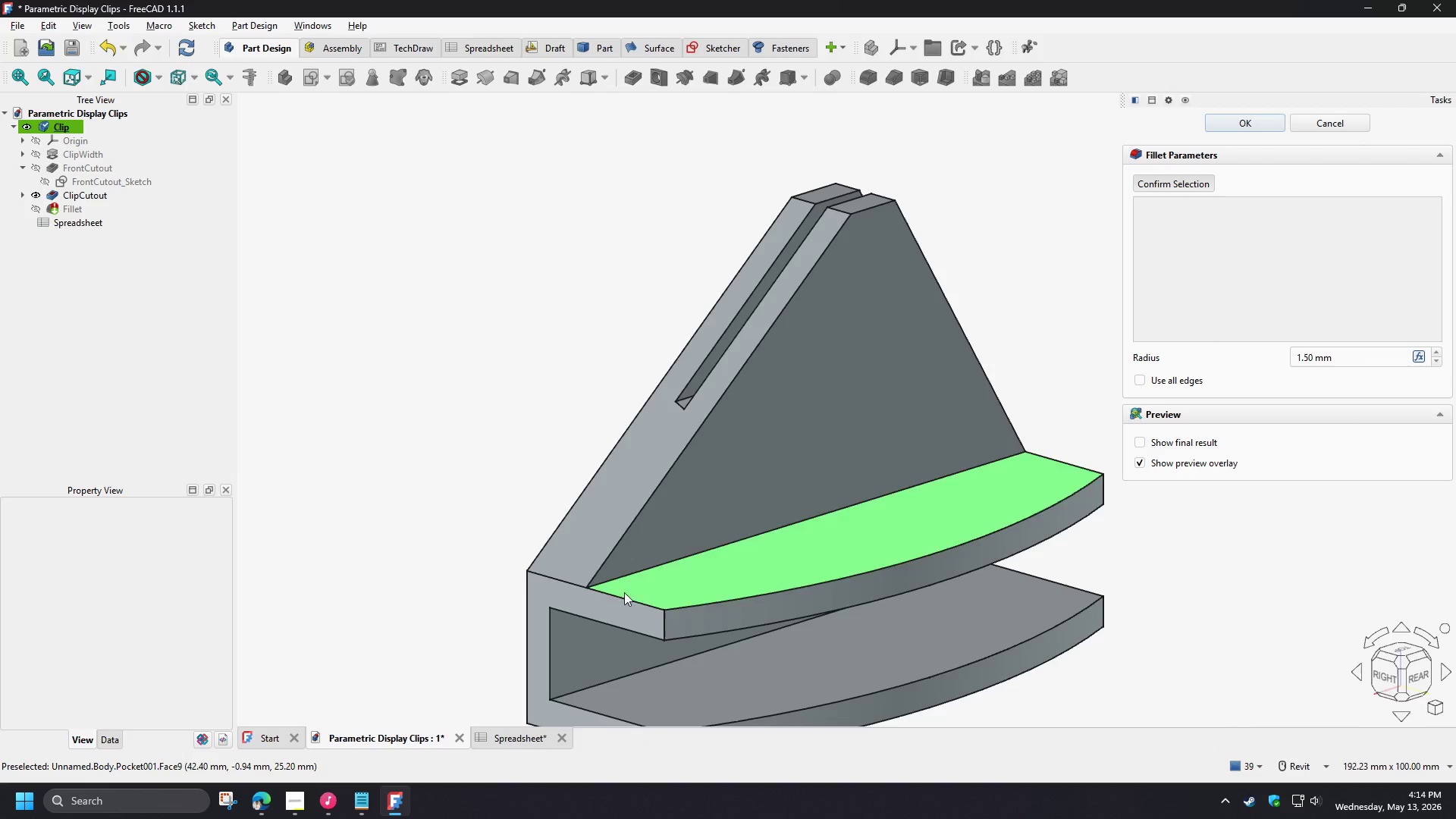 
left_click([567, 585])
 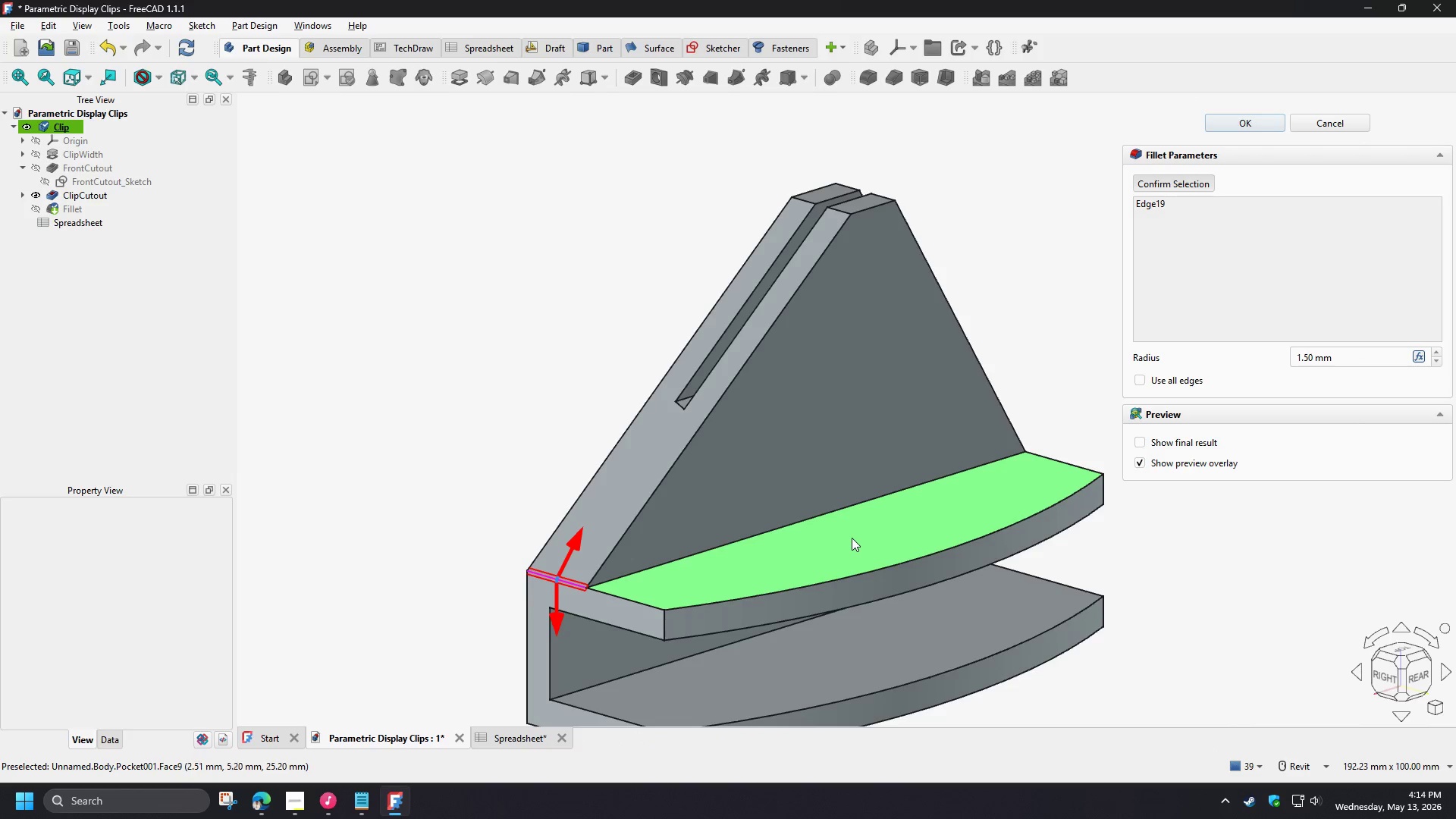 
hold_key(key=ShiftLeft, duration=0.78)
 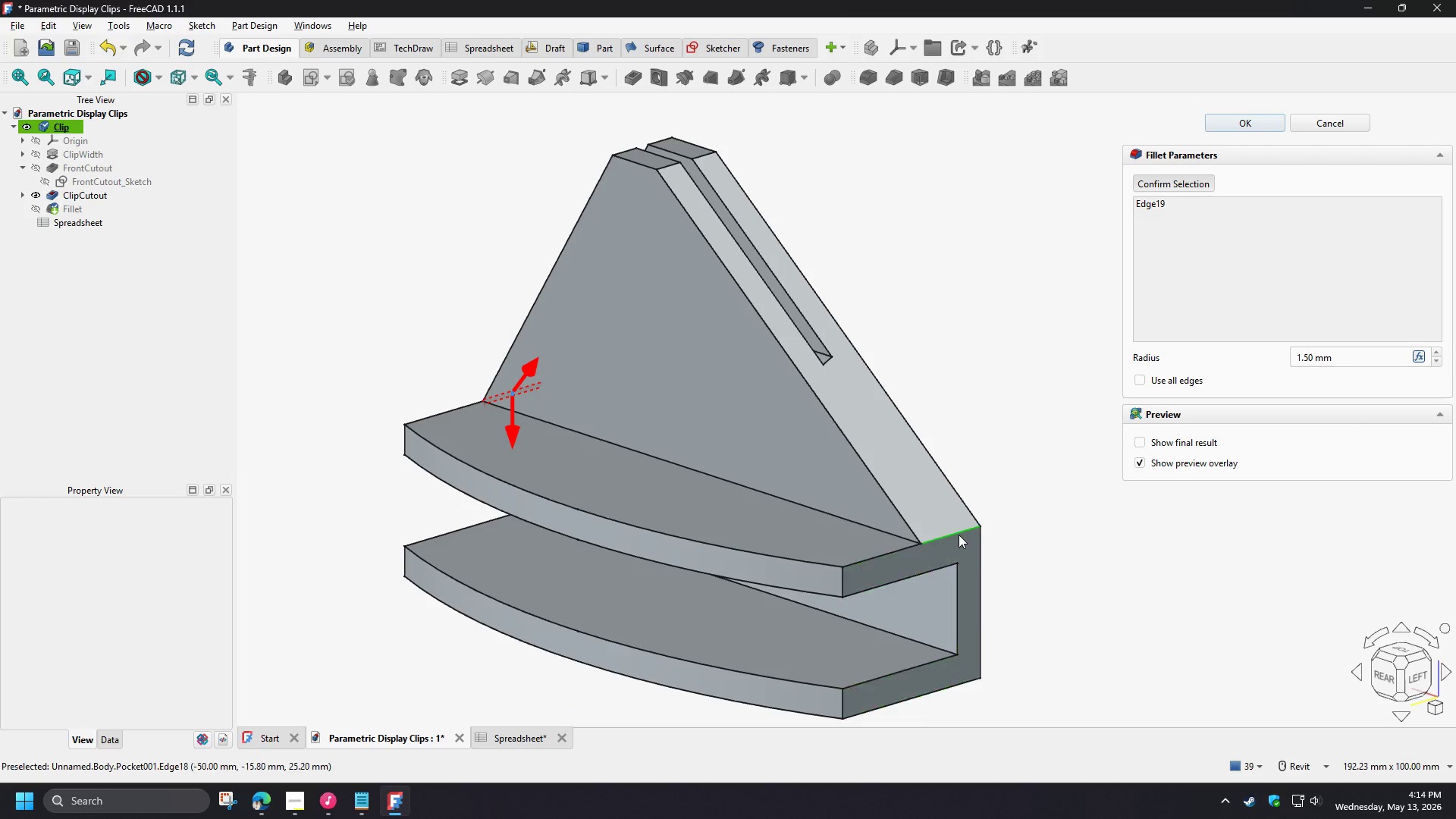 
left_click([952, 532])
 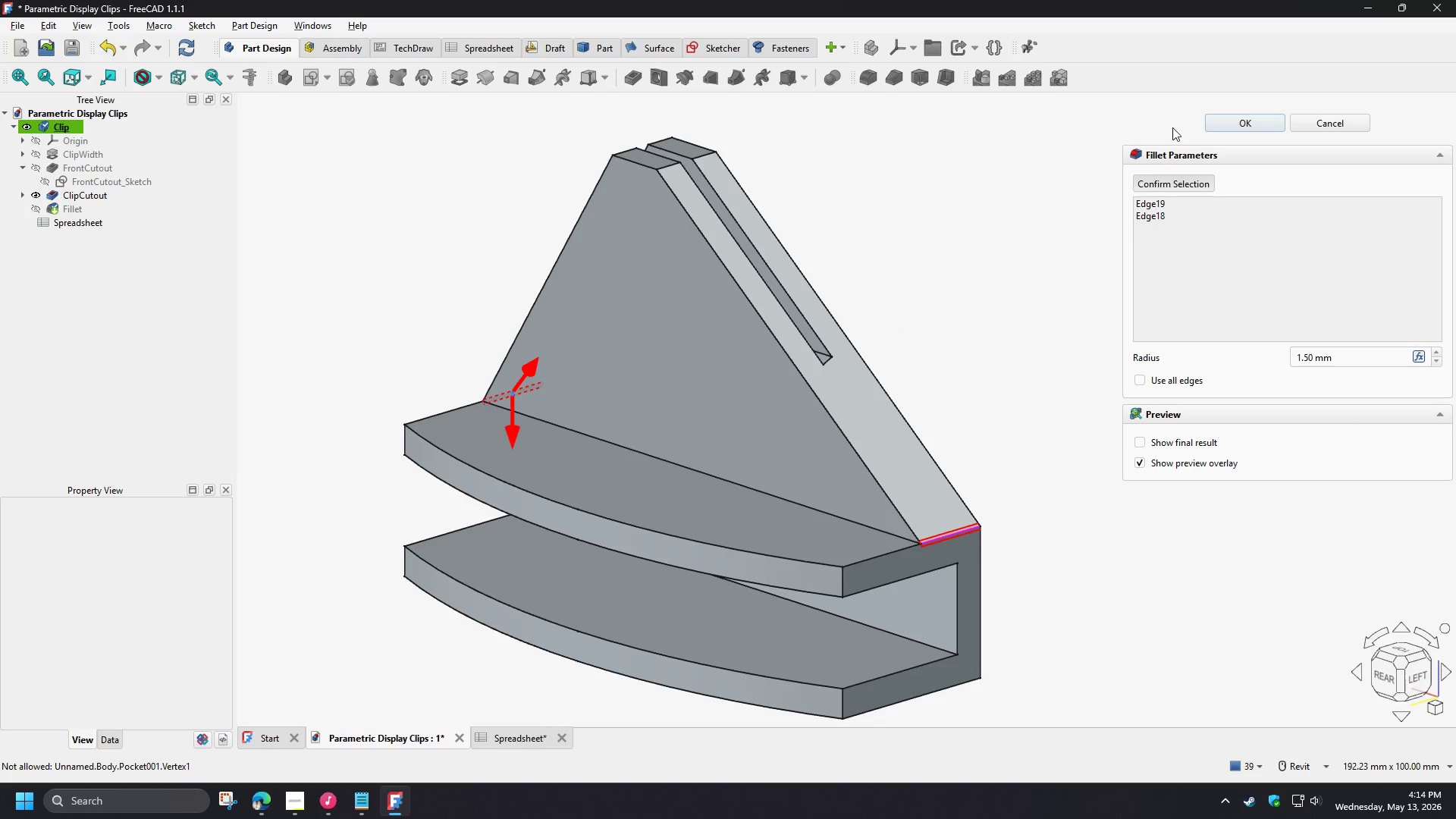 
left_click([1214, 124])
 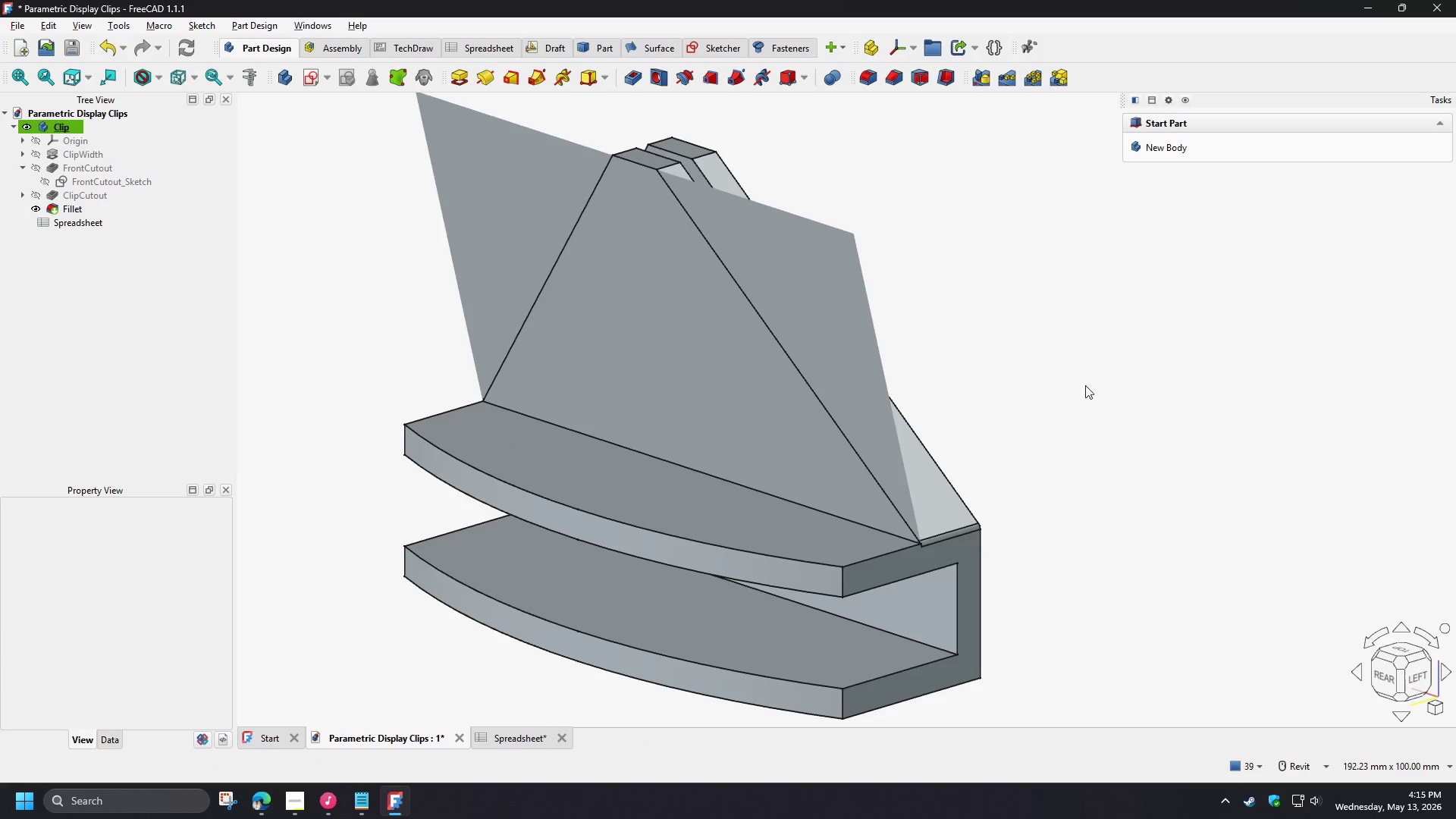 
scroll: coordinate [895, 515], scroll_direction: up, amount: 12.0
 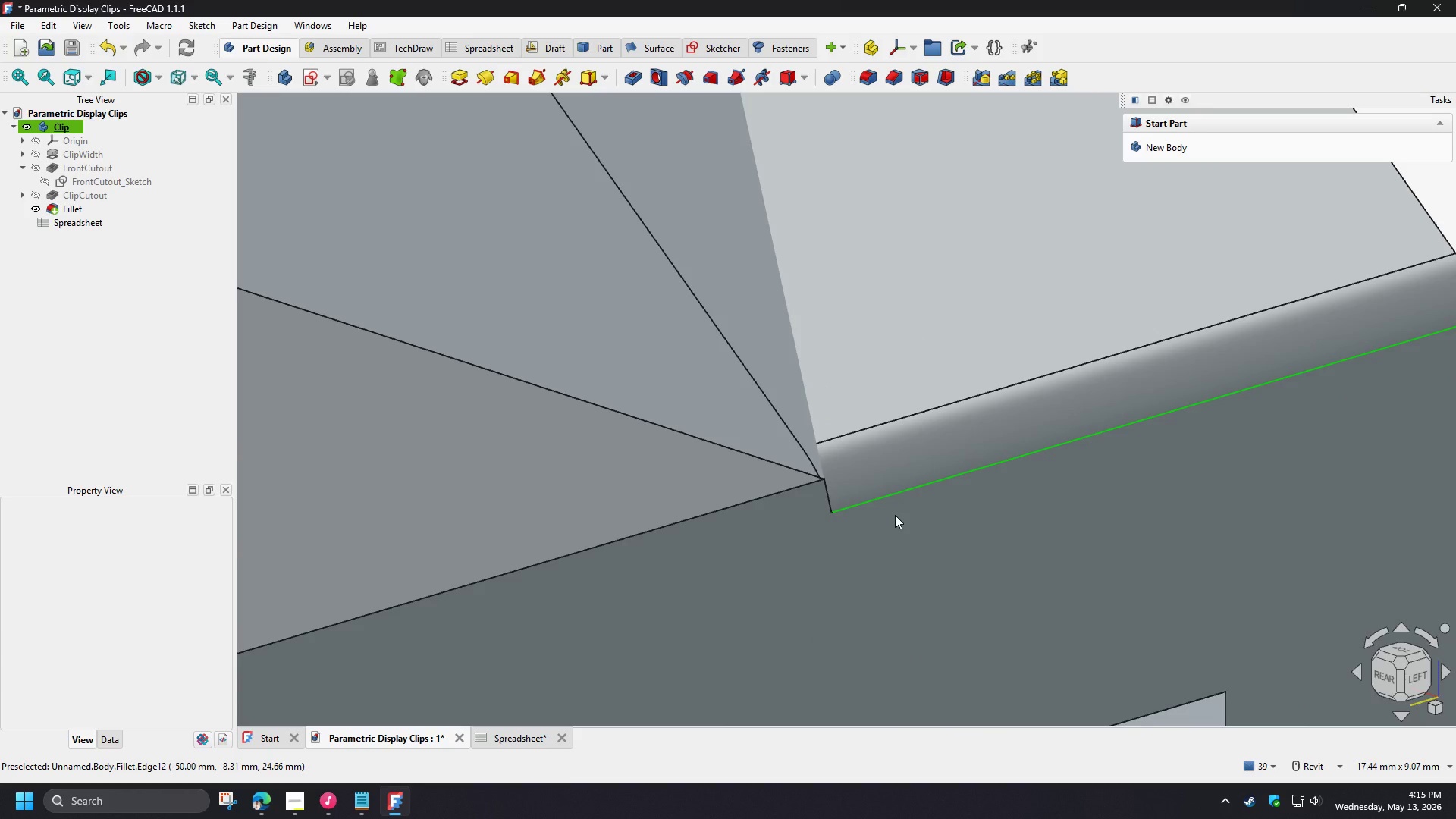 
hold_key(key=ShiftLeft, duration=1.5)
 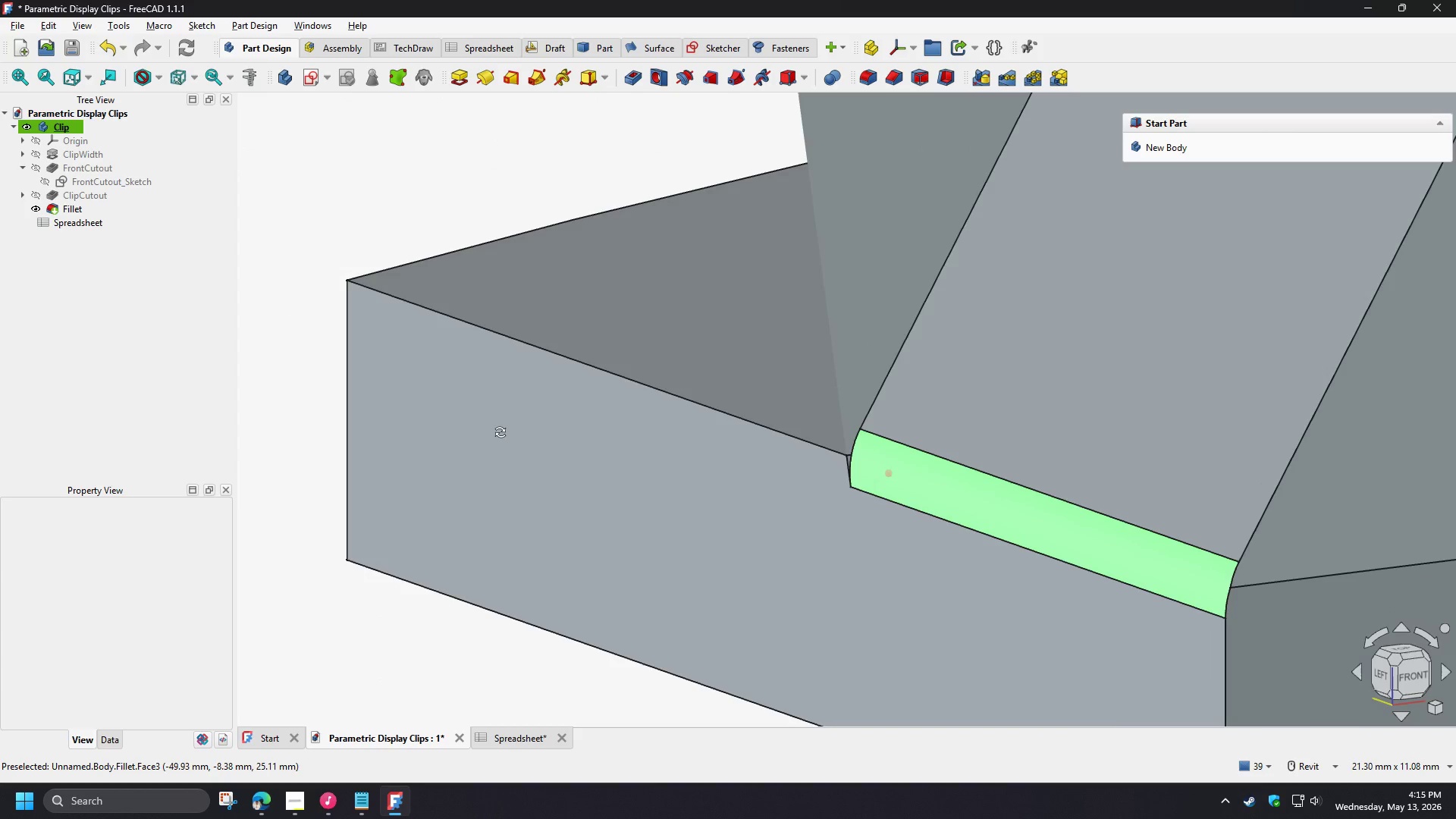 
scroll: coordinate [895, 515], scroll_direction: down, amount: 1.0
 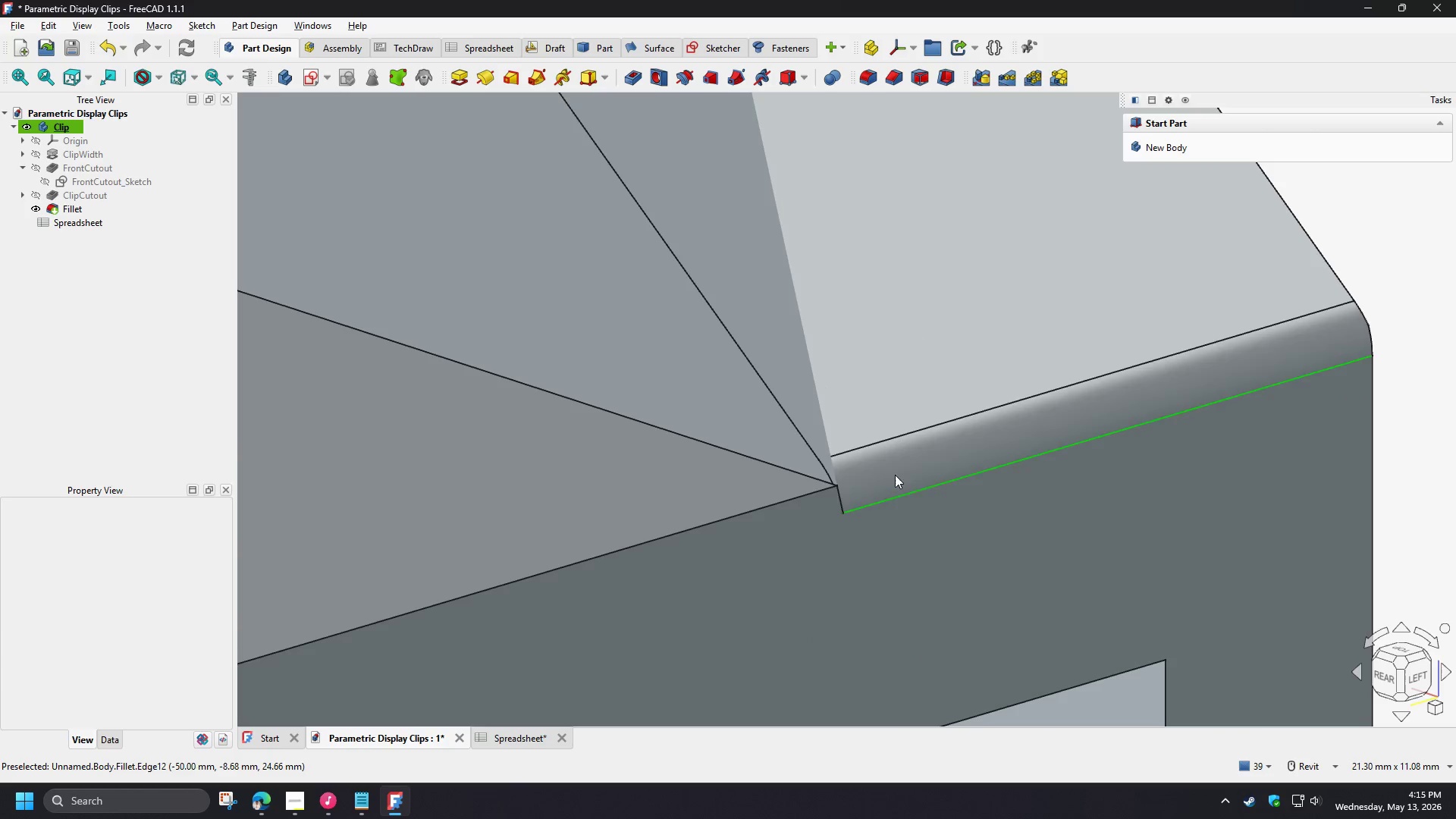 
hold_key(key=ShiftLeft, duration=0.59)
 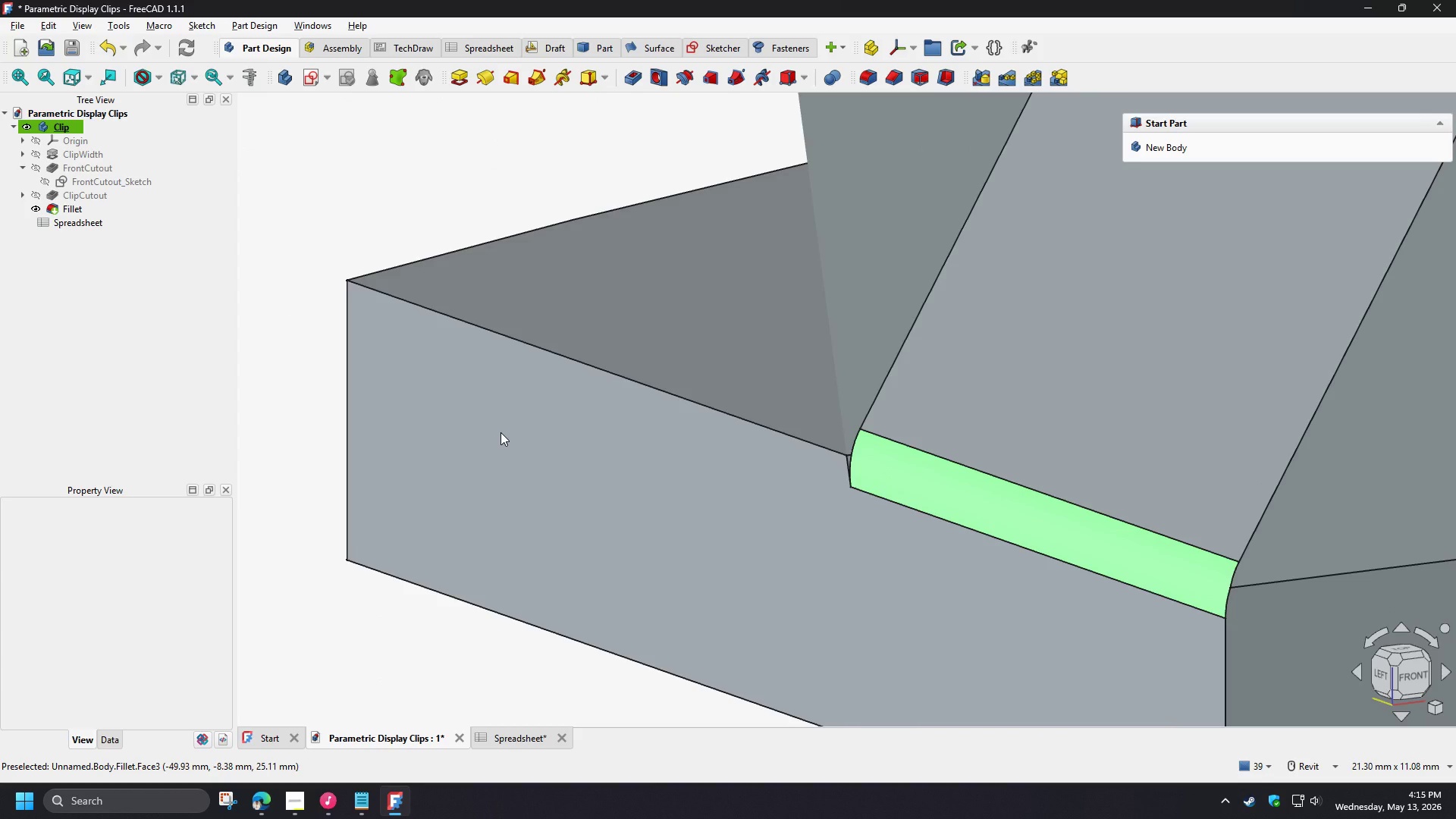 
hold_key(key=ShiftLeft, duration=0.78)
 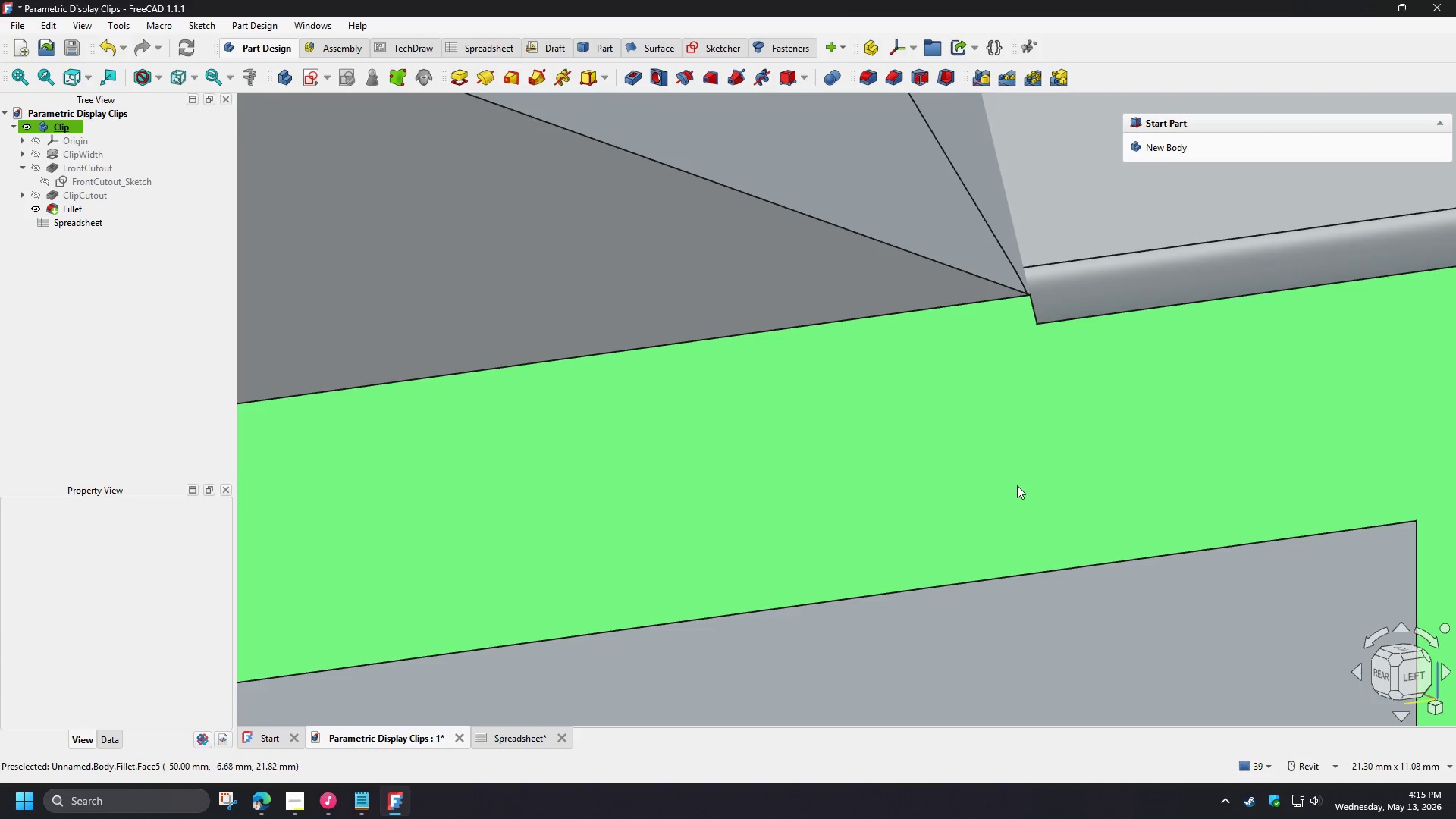 
scroll: coordinate [1048, 463], scroll_direction: down, amount: 12.0
 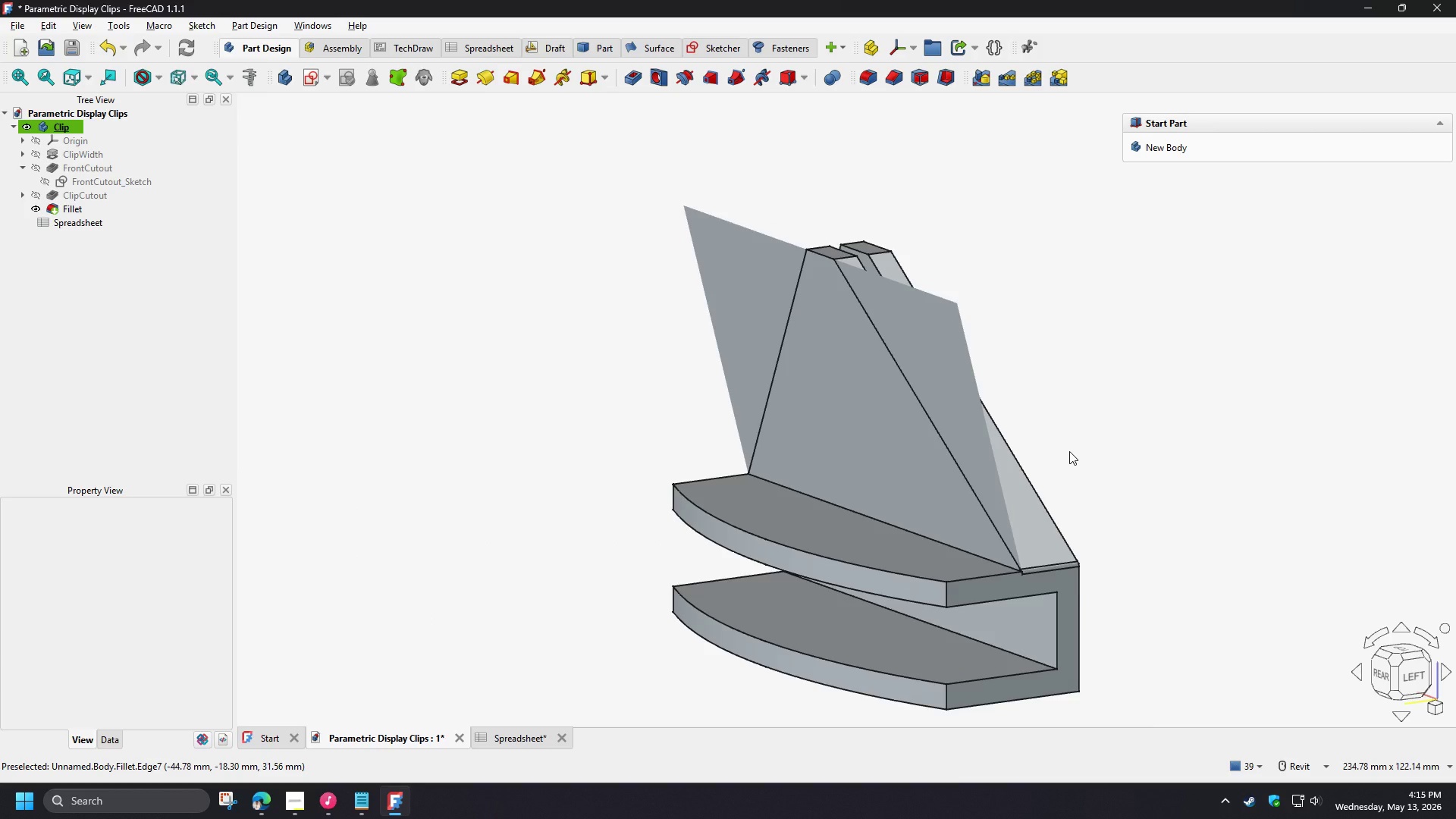 
hold_key(key=ControlLeft, duration=1.5)
 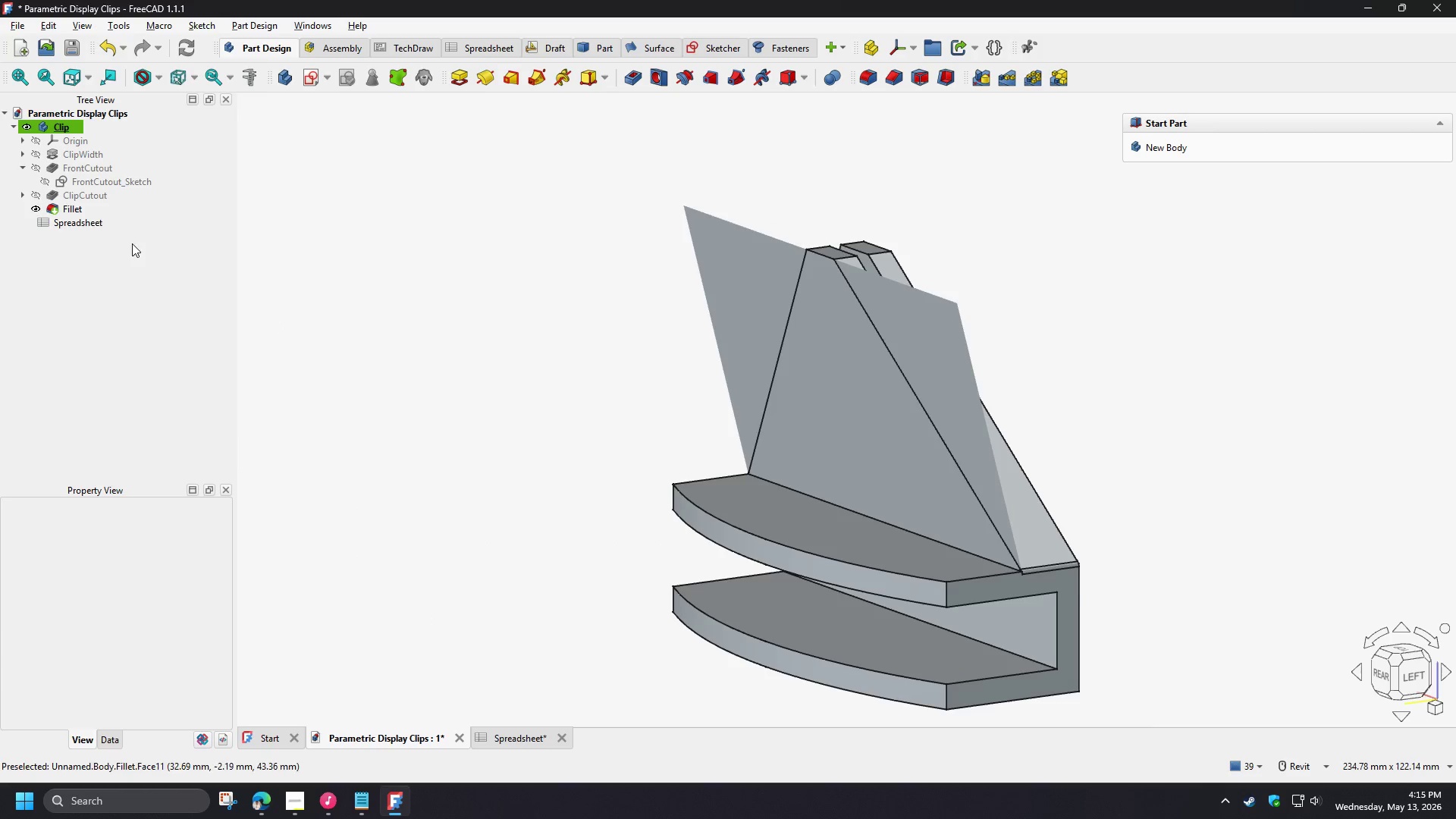 
hold_key(key=ControlLeft, duration=0.38)
 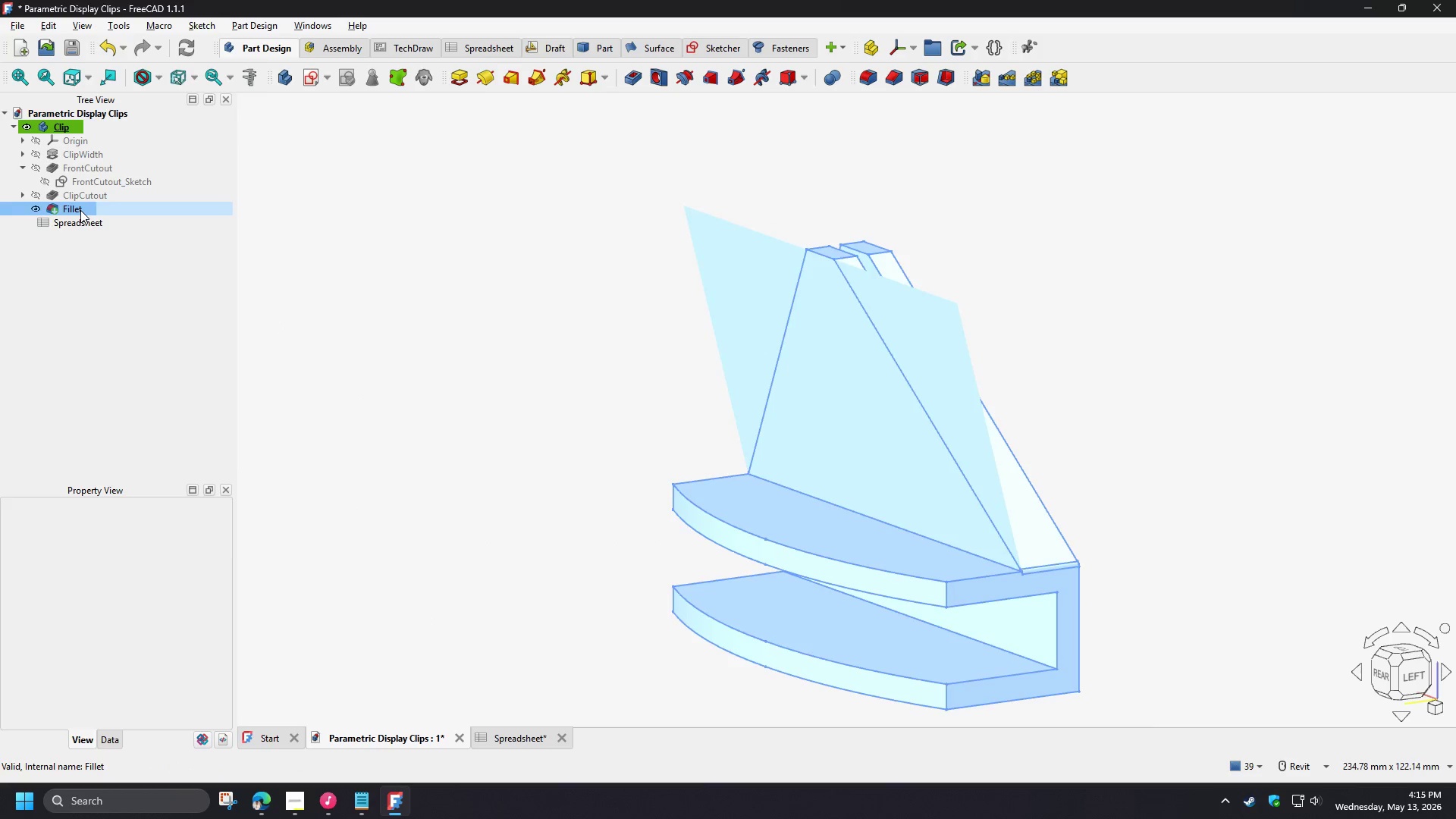 
double_click([80, 210])
 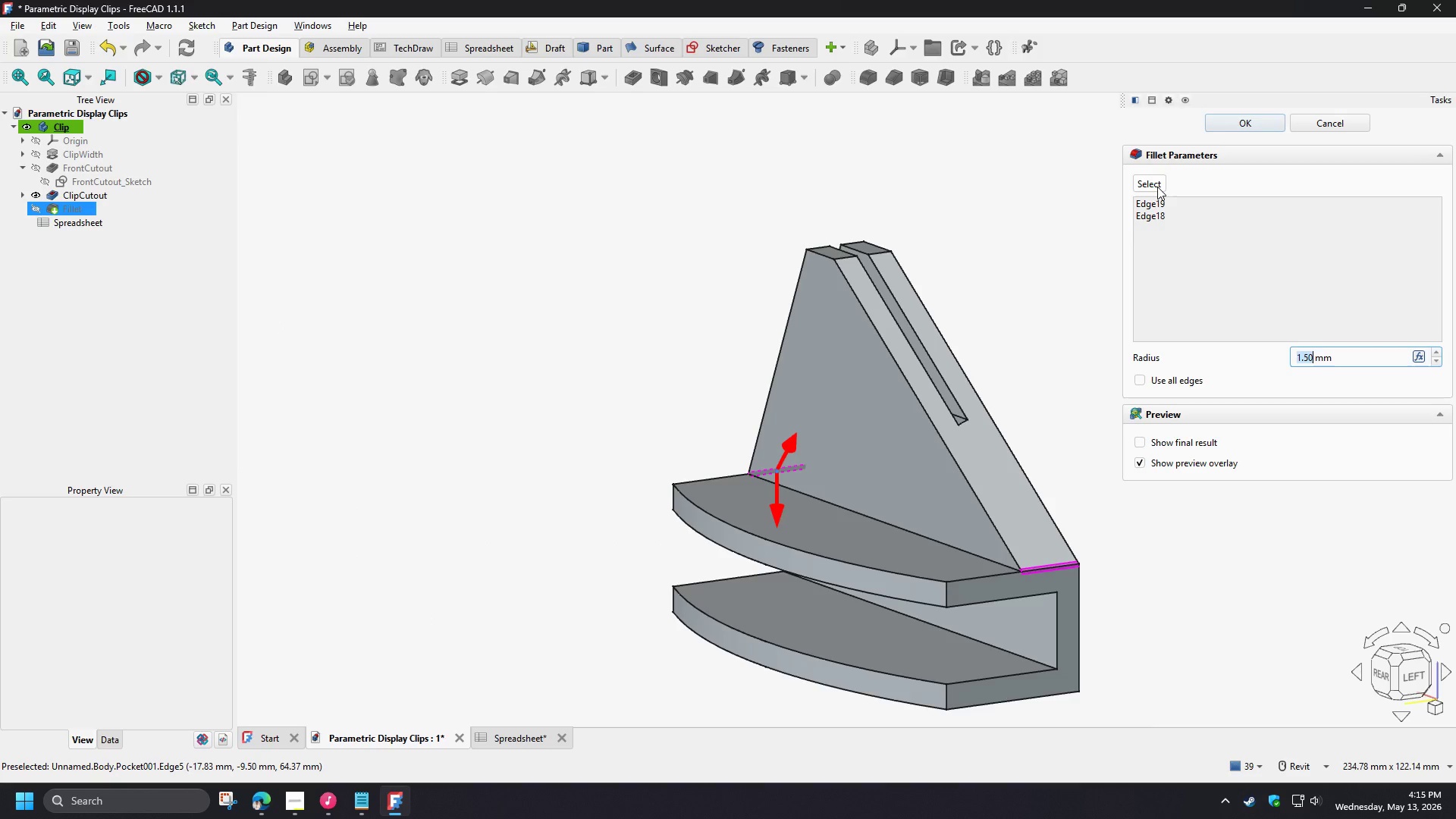 
hold_key(key=ShiftLeft, duration=0.81)
 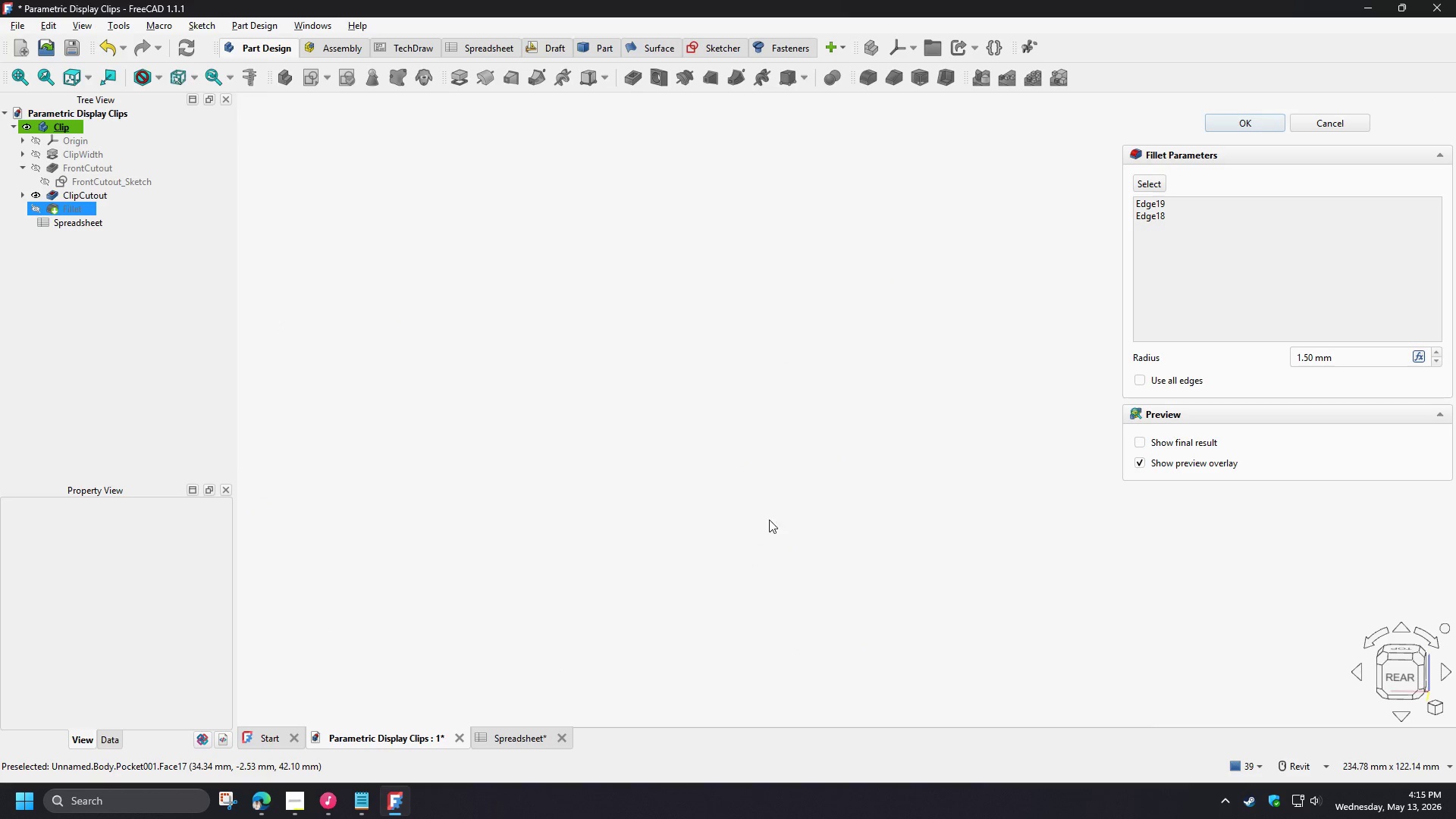 
scroll: coordinate [961, 468], scroll_direction: down, amount: 6.0
 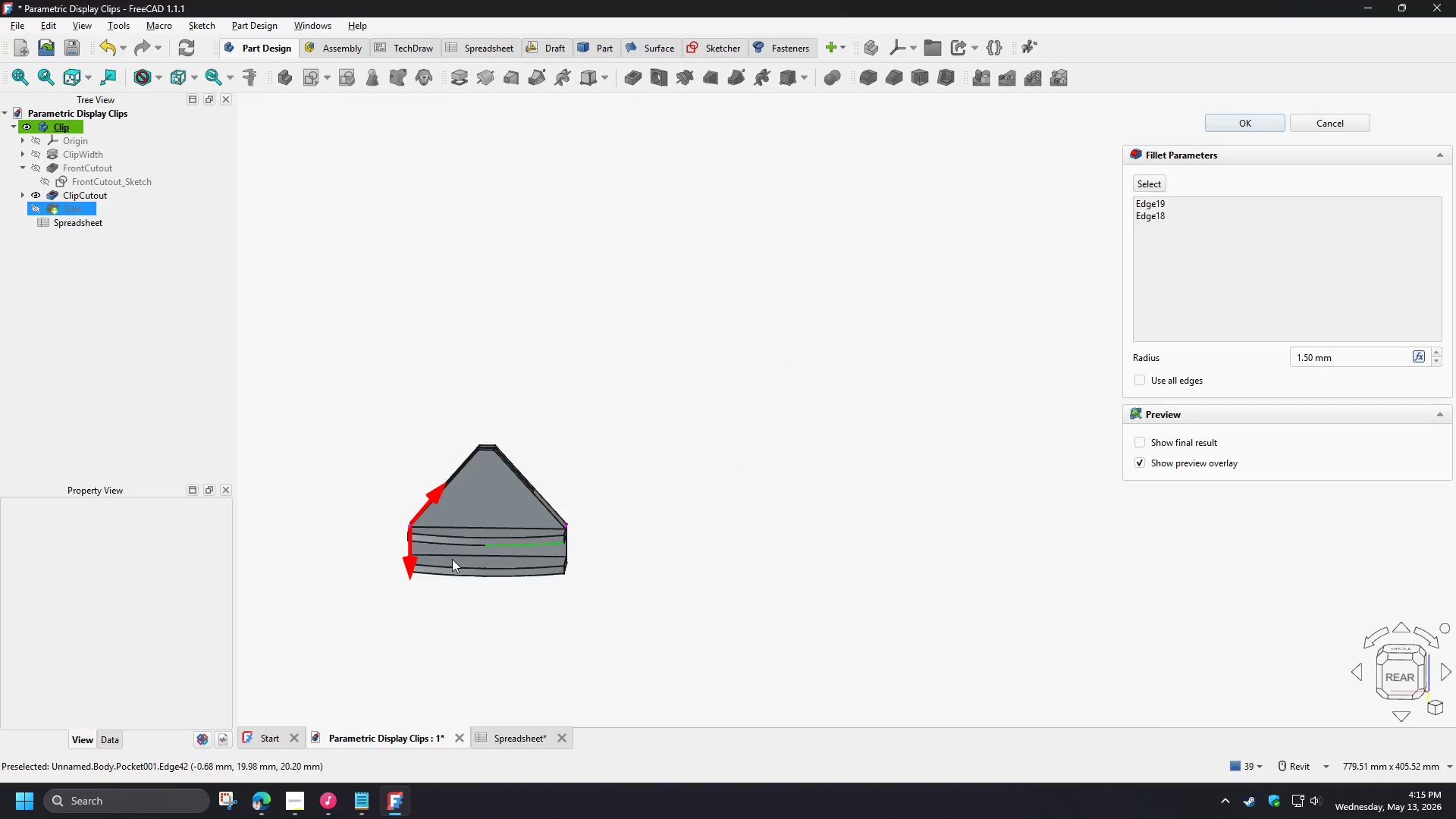 
hold_key(key=ShiftLeft, duration=1.5)
 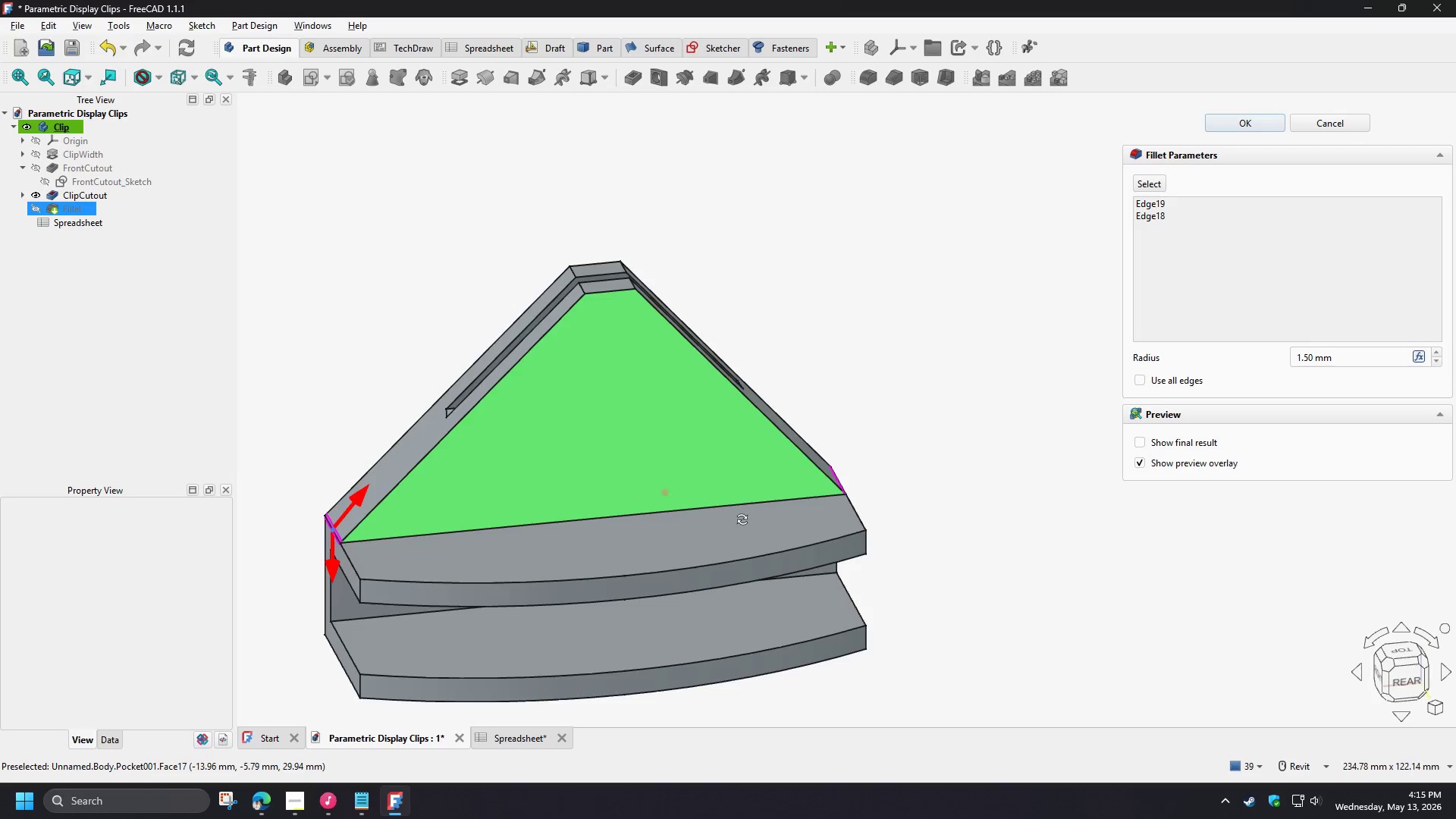 
scroll: coordinate [532, 499], scroll_direction: up, amount: 6.0
 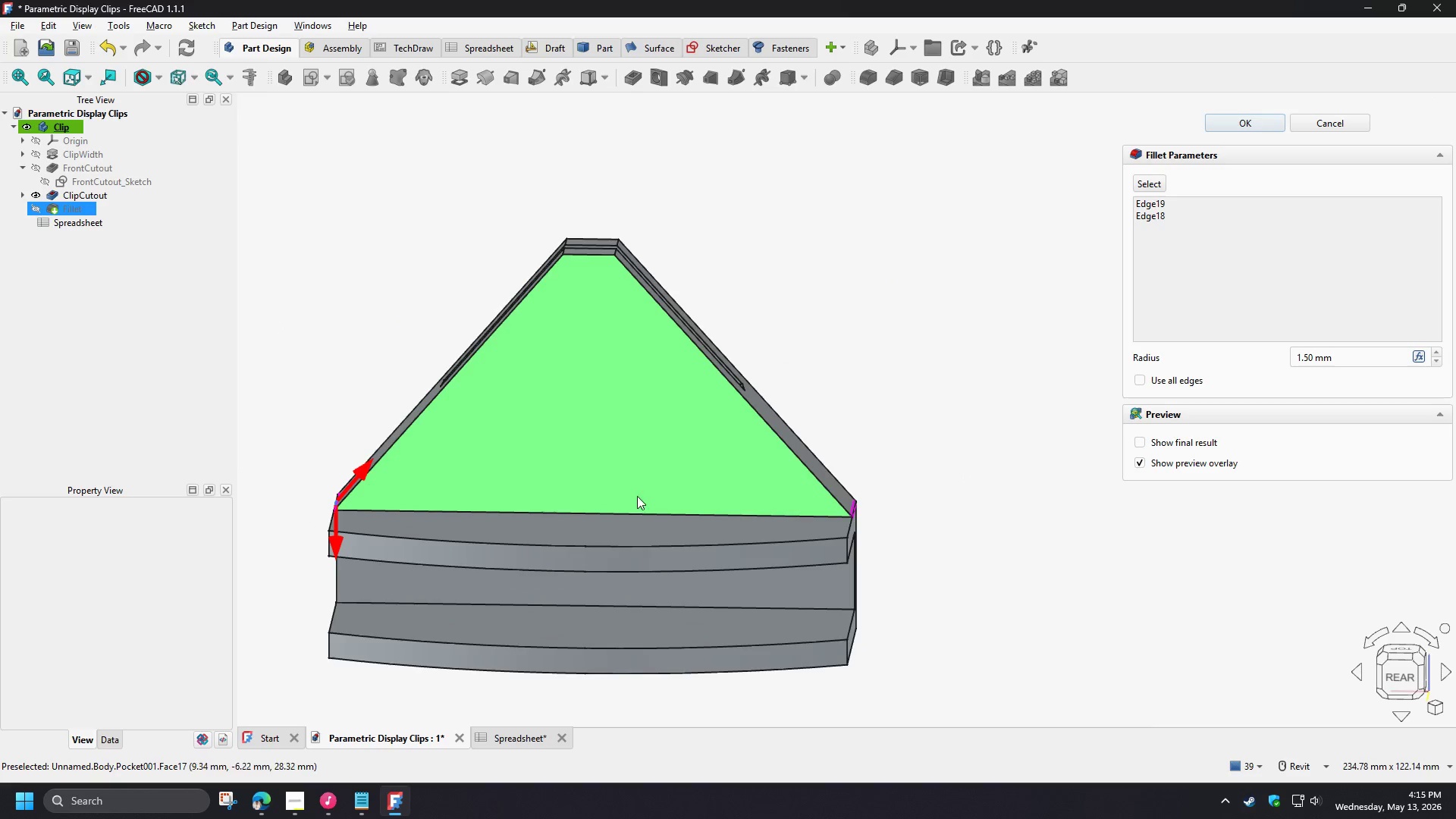 
hold_key(key=ShiftLeft, duration=0.64)
 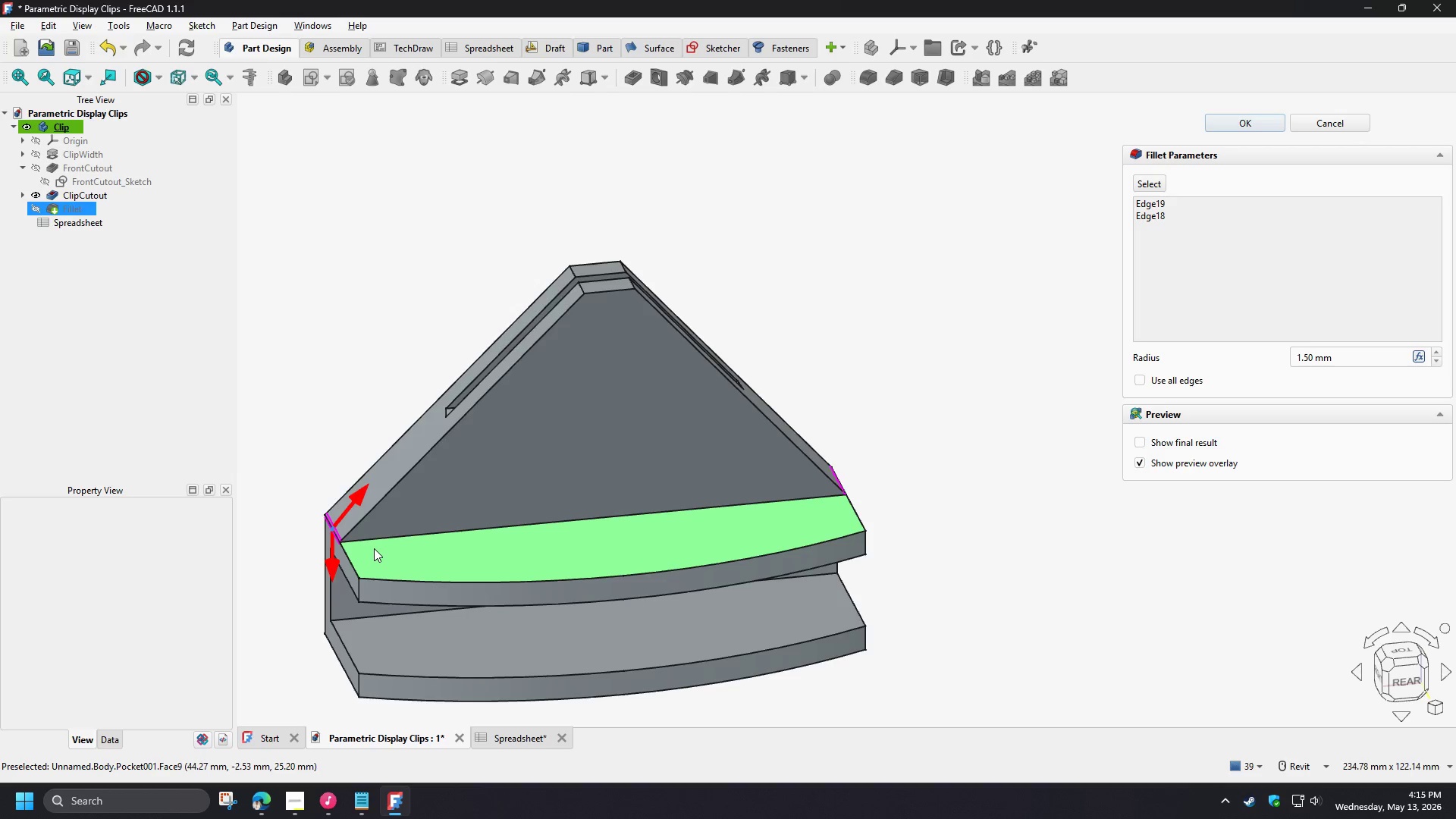 
scroll: coordinate [335, 533], scroll_direction: up, amount: 6.0
 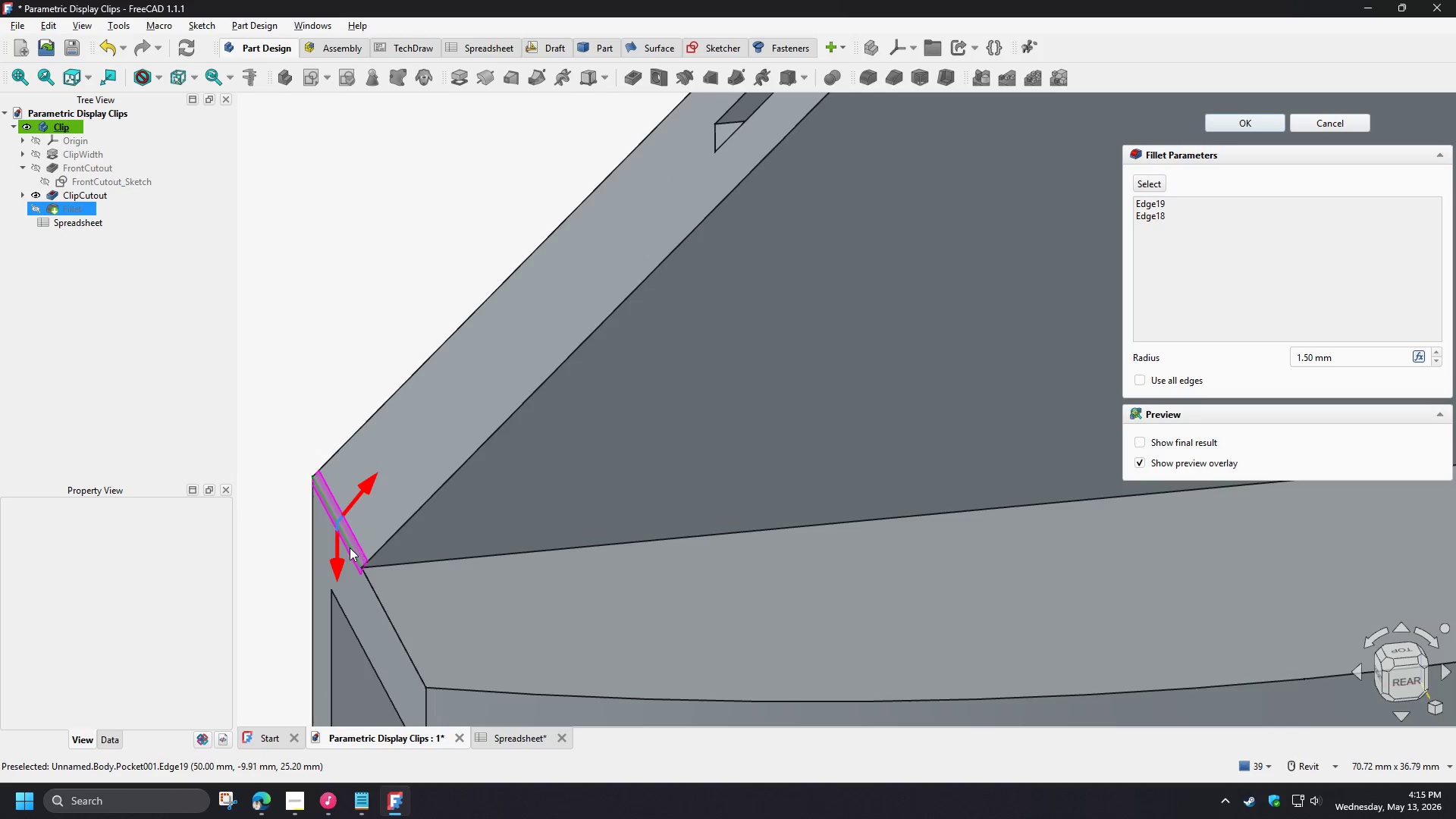 
left_click([350, 548])
 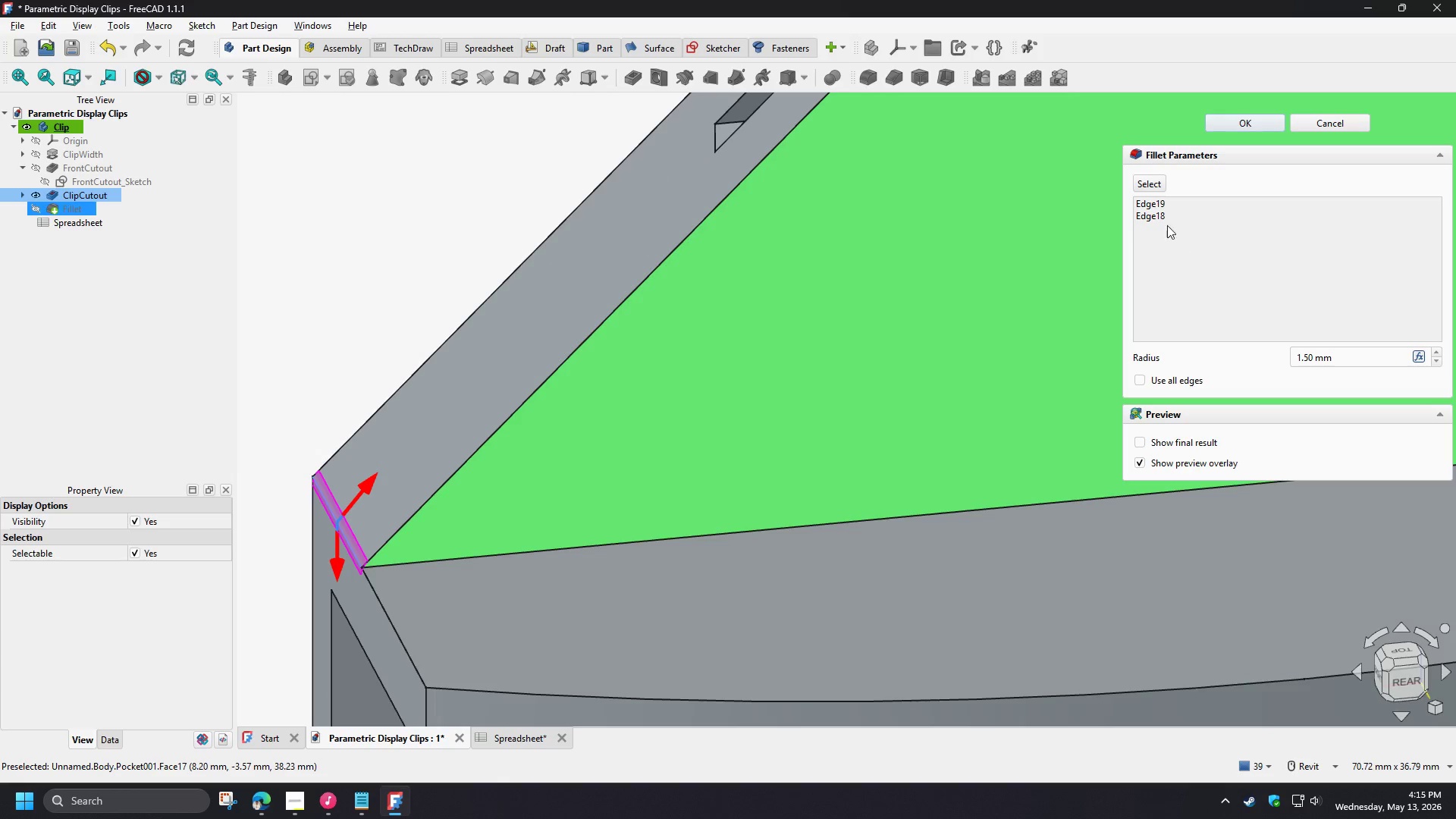 
left_click([1147, 180])
 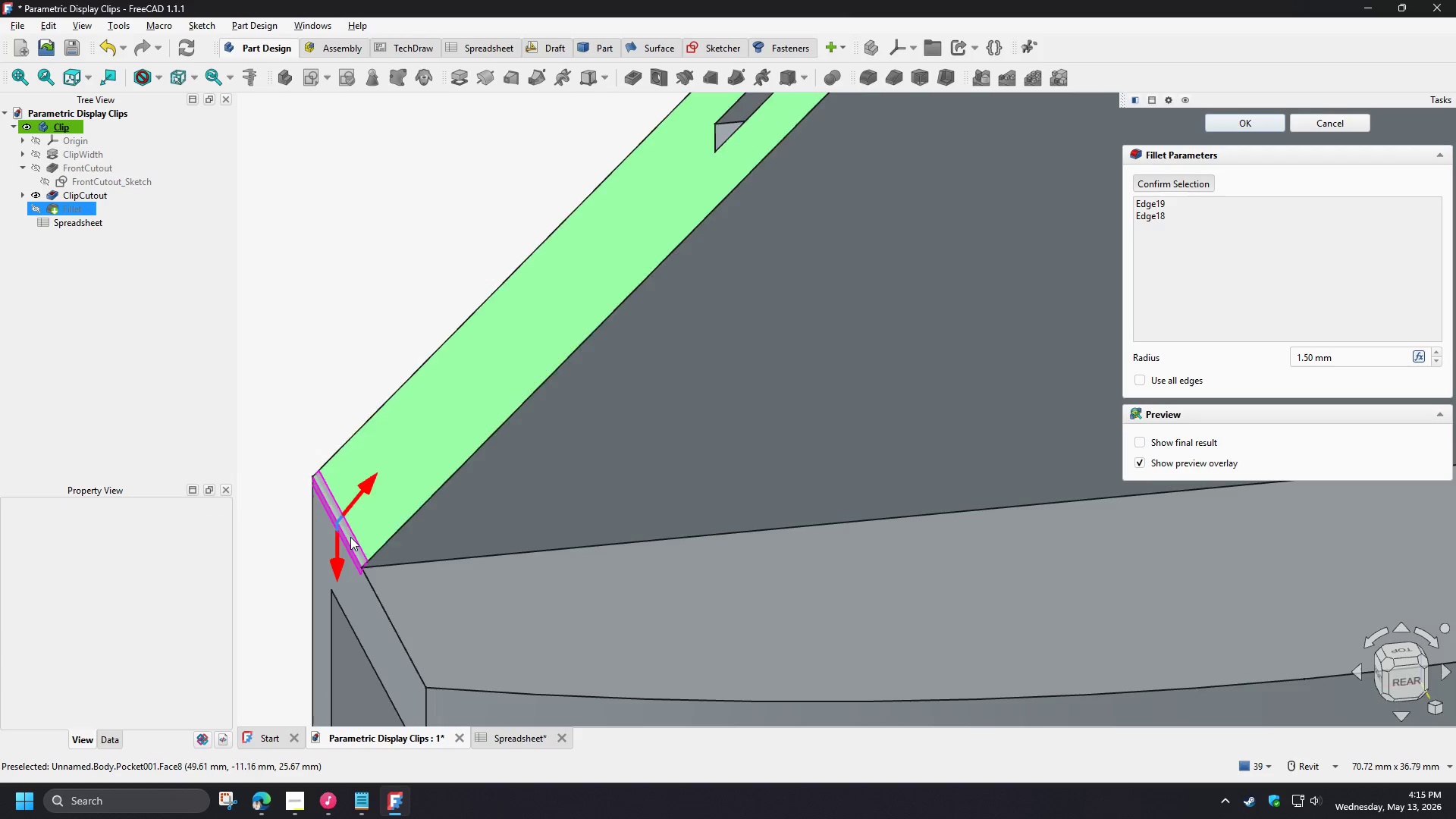 
left_click([348, 544])
 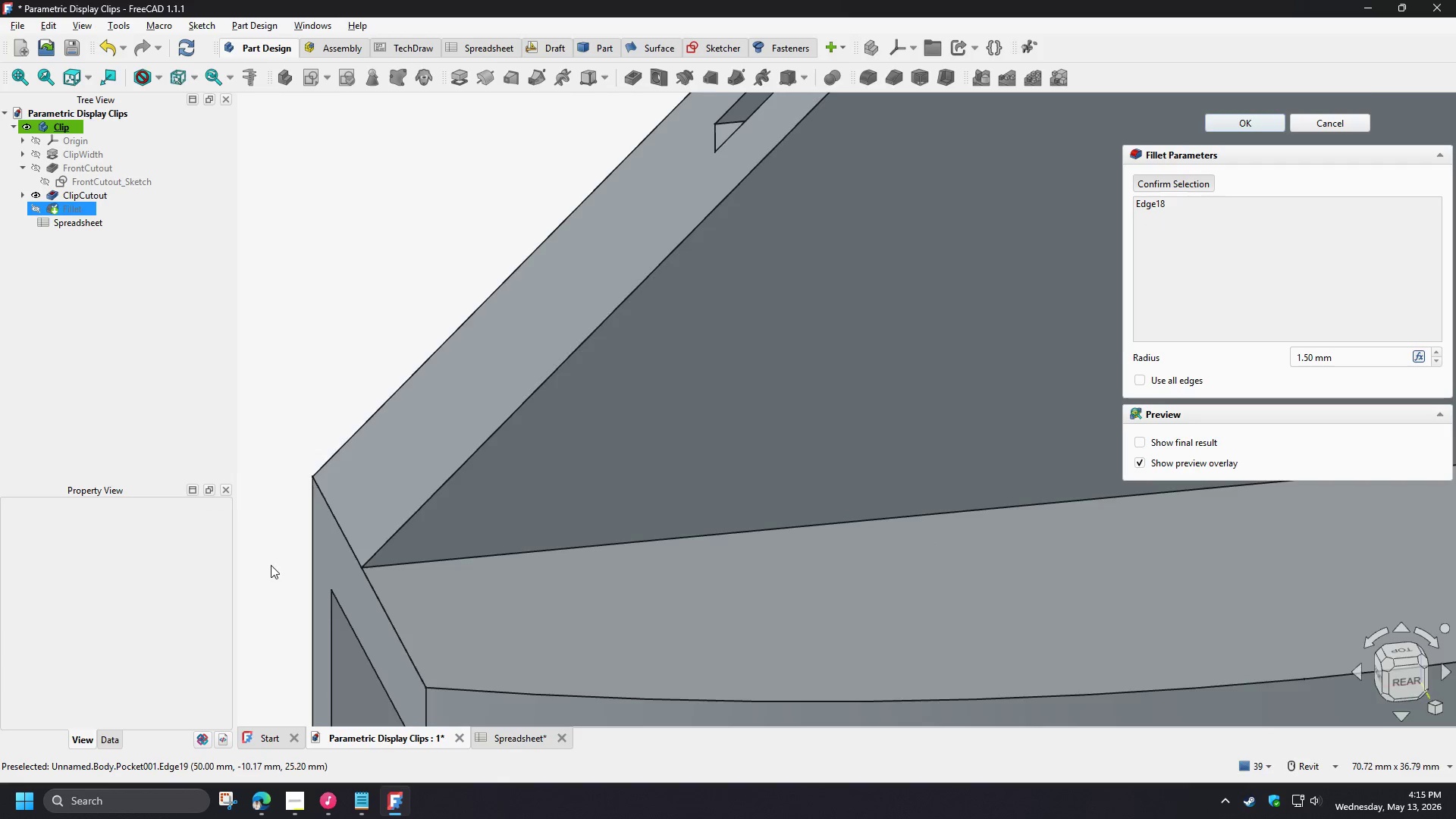 
hold_key(key=ShiftLeft, duration=0.67)
 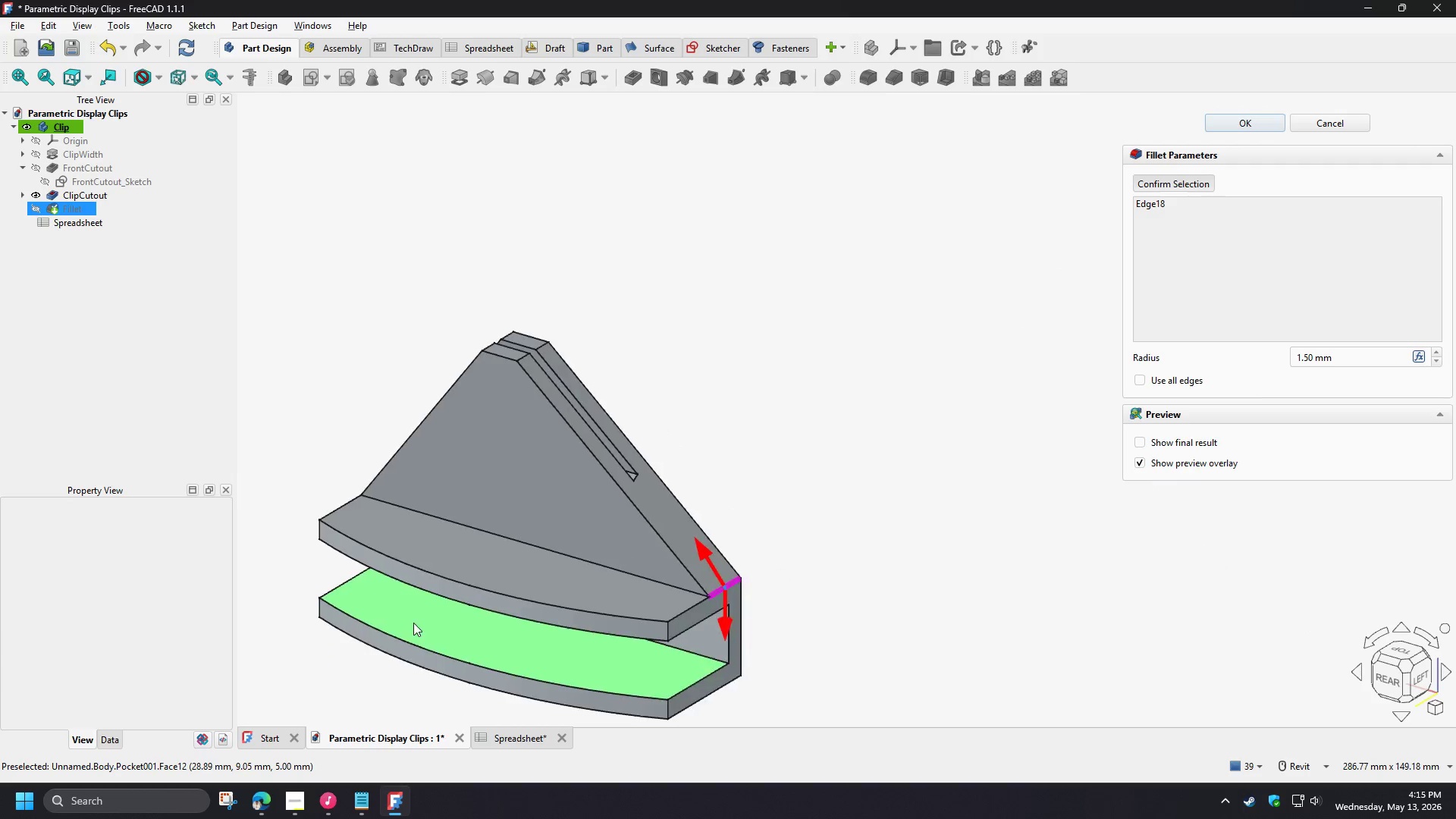 
scroll: coordinate [378, 595], scroll_direction: down, amount: 7.0
 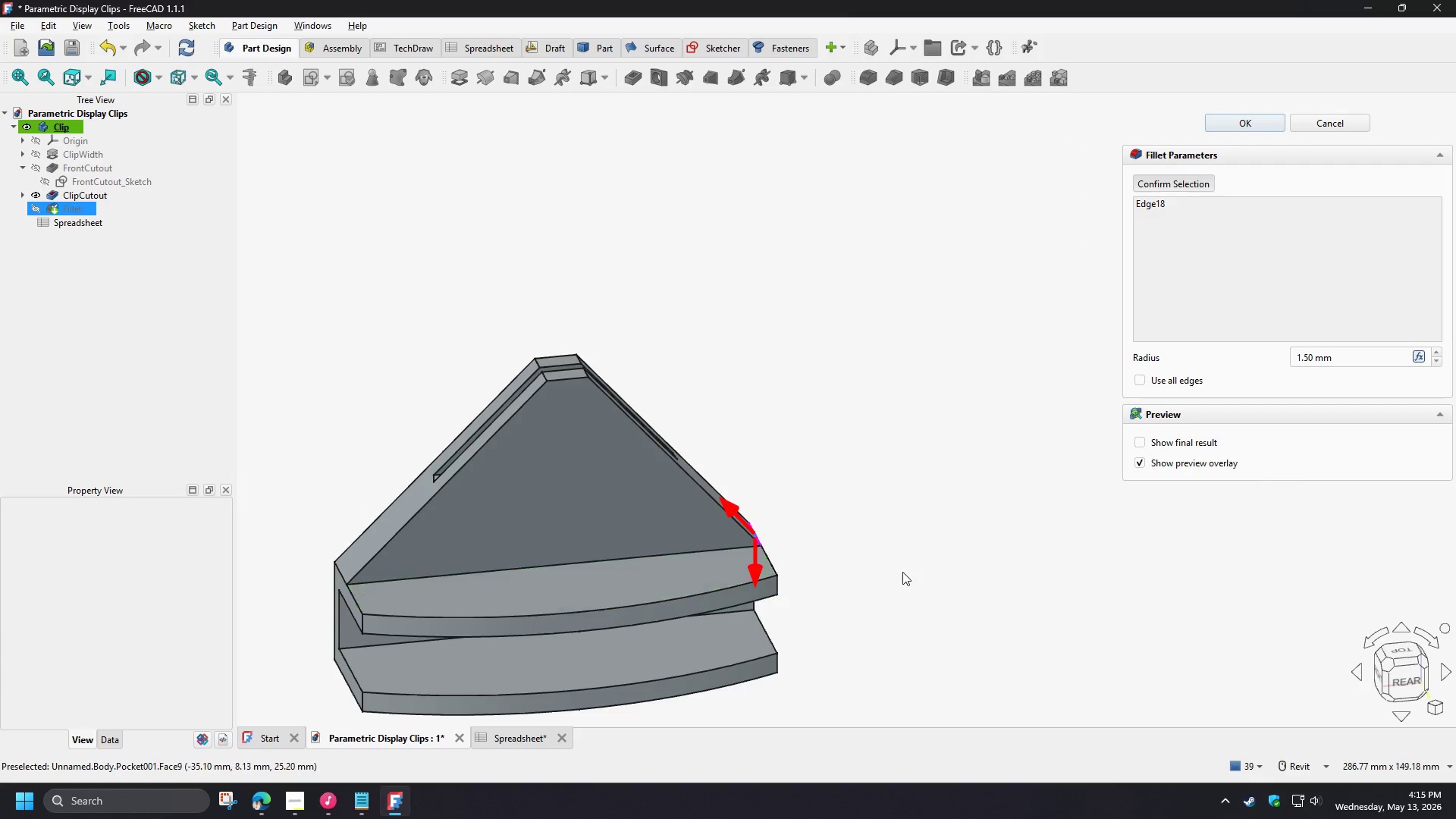 
scroll: coordinate [788, 598], scroll_direction: up, amount: 5.0
 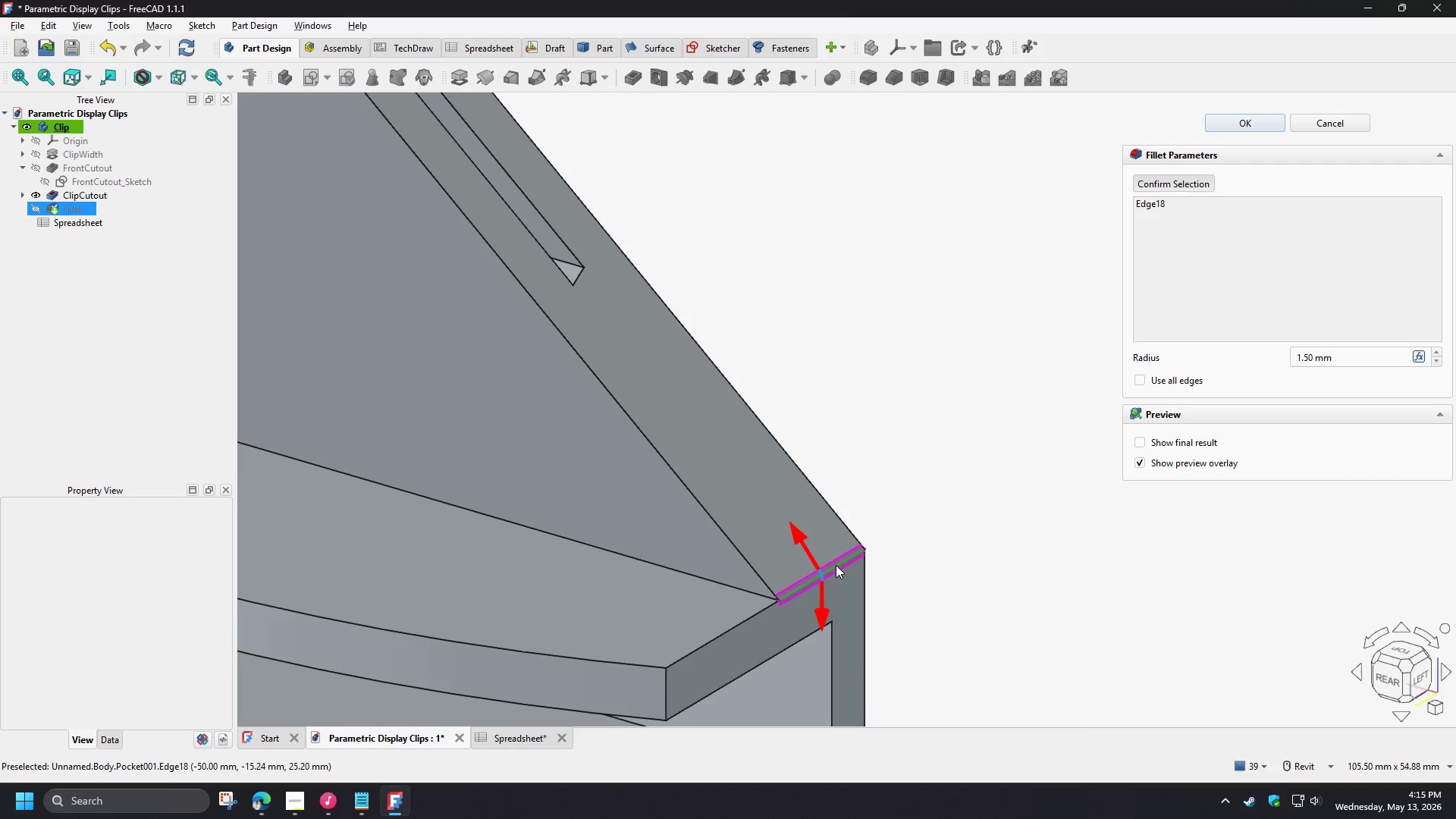 
left_click([836, 565])
 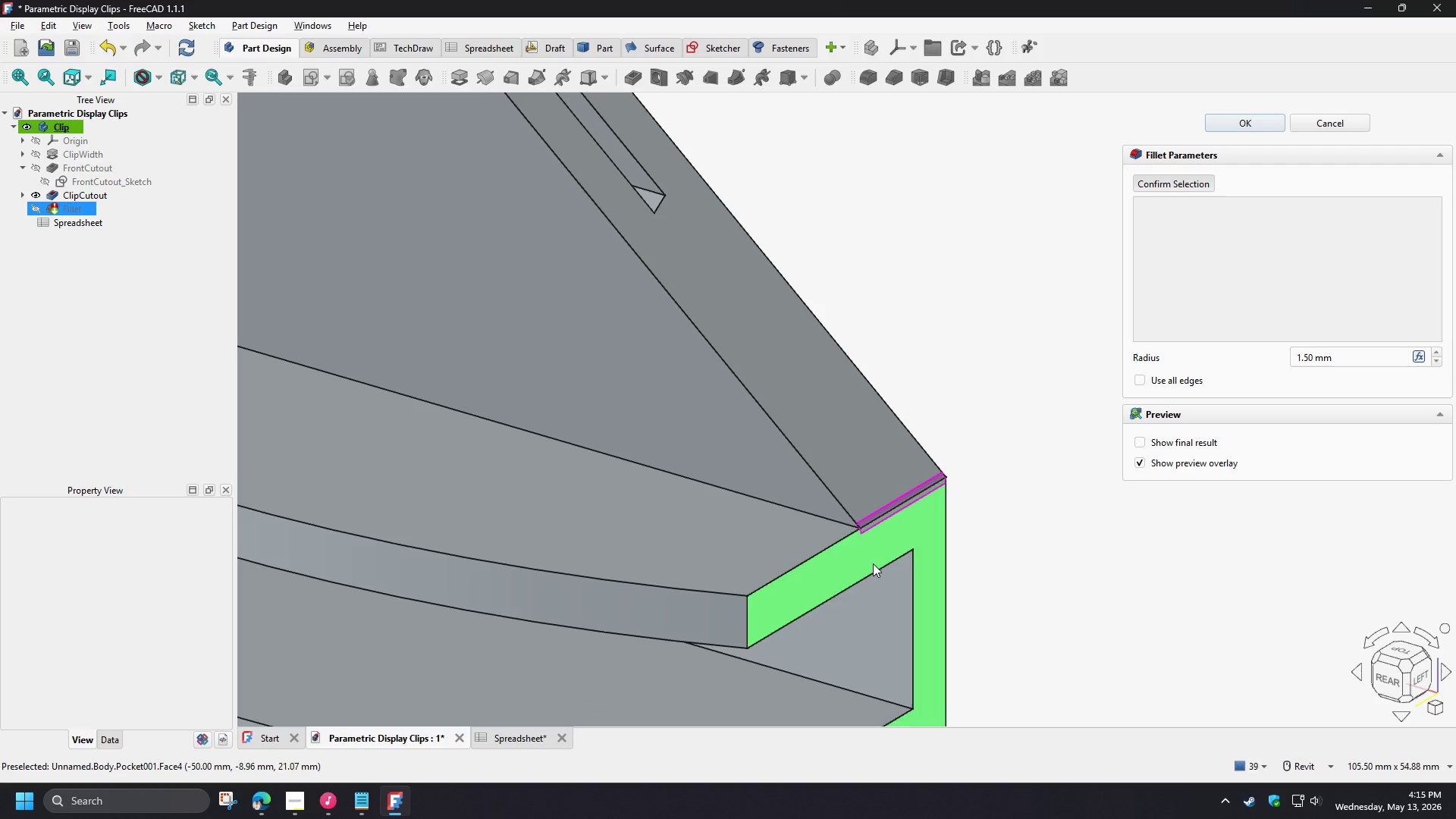 
scroll: coordinate [901, 605], scroll_direction: down, amount: 1.0
 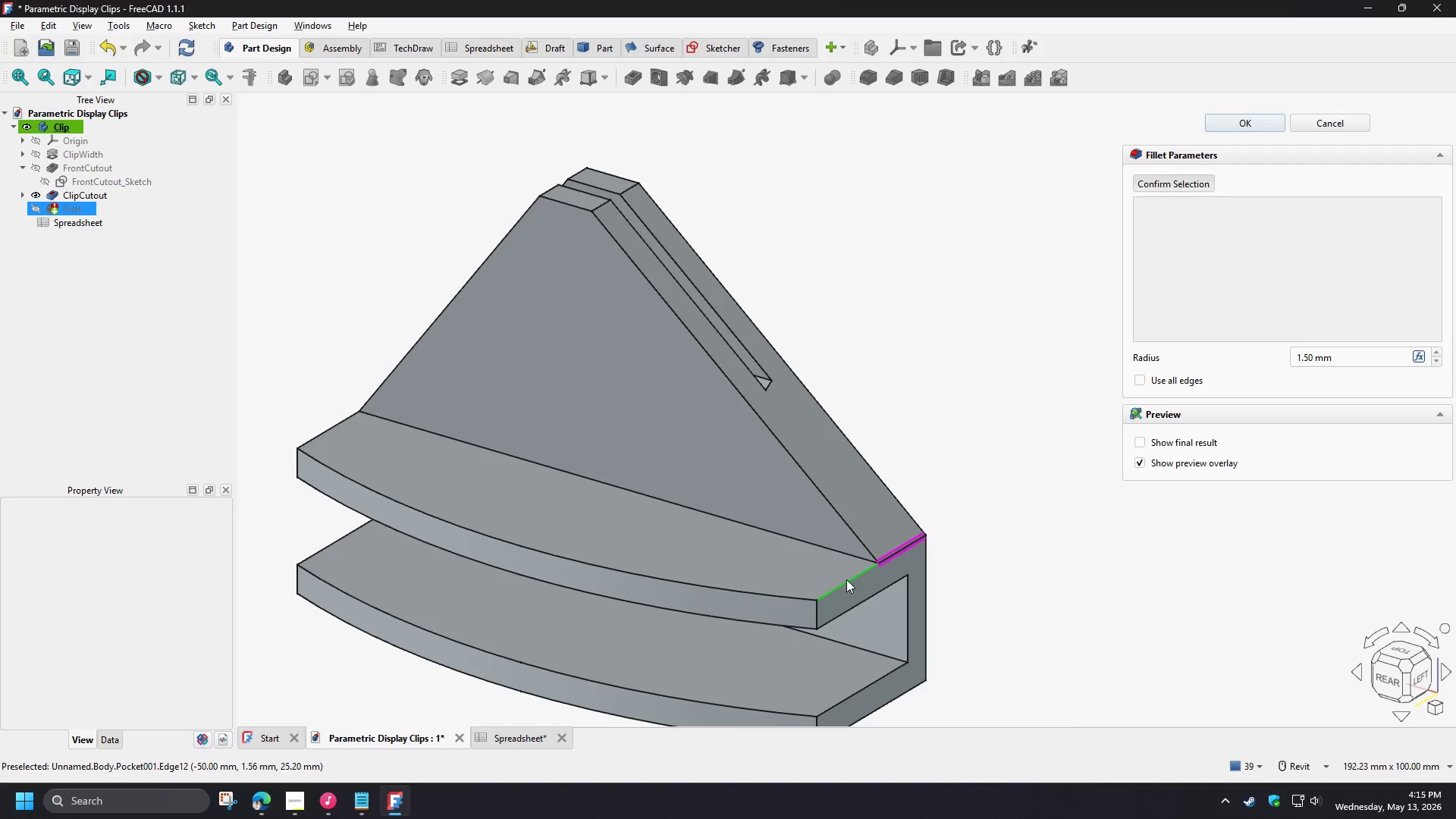 
left_click([846, 579])
 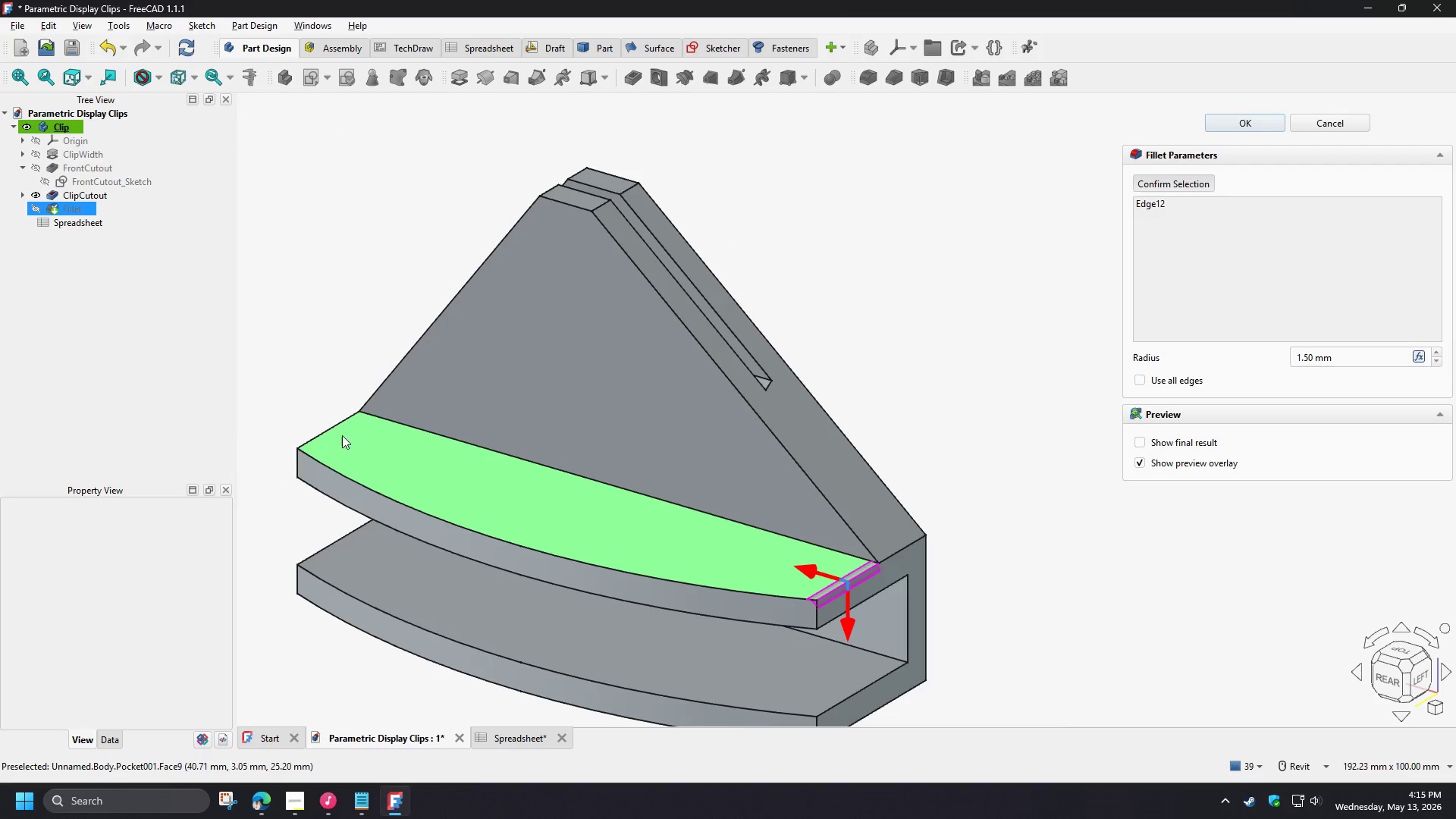 
left_click([329, 428])
 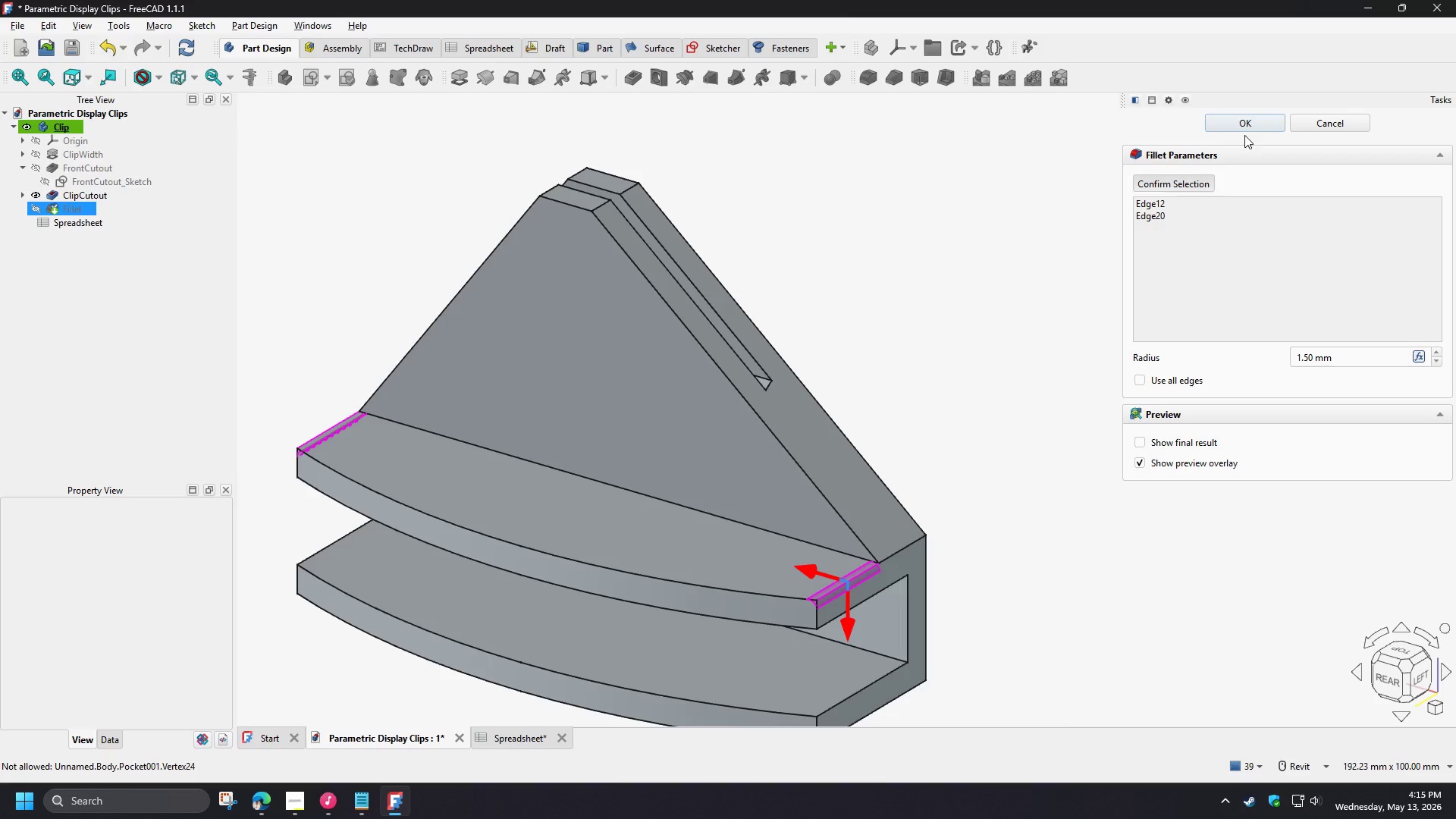 
left_click([1243, 127])
 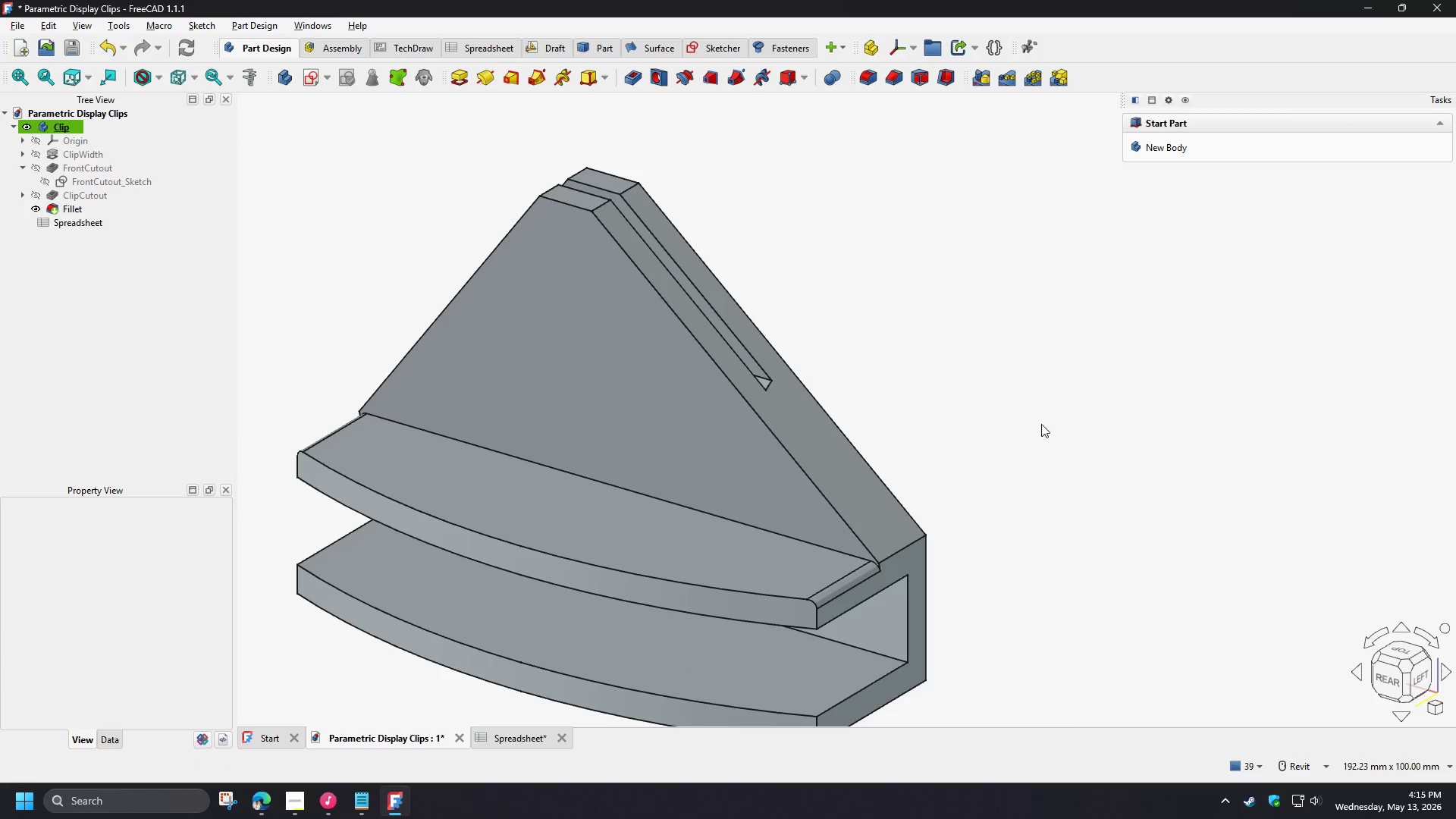 
scroll: coordinate [1019, 548], scroll_direction: up, amount: 2.0
 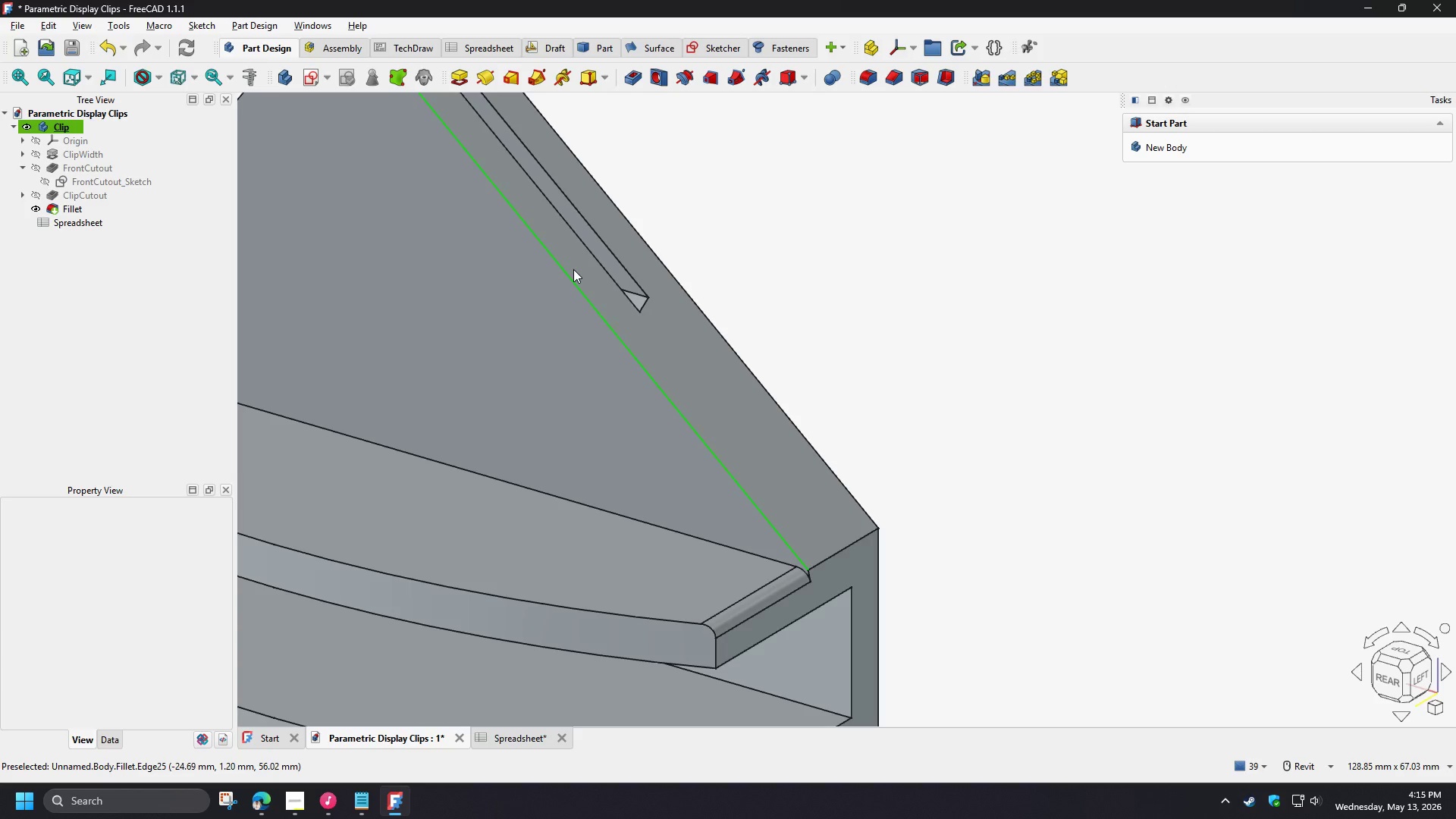 
left_click([631, 82])
 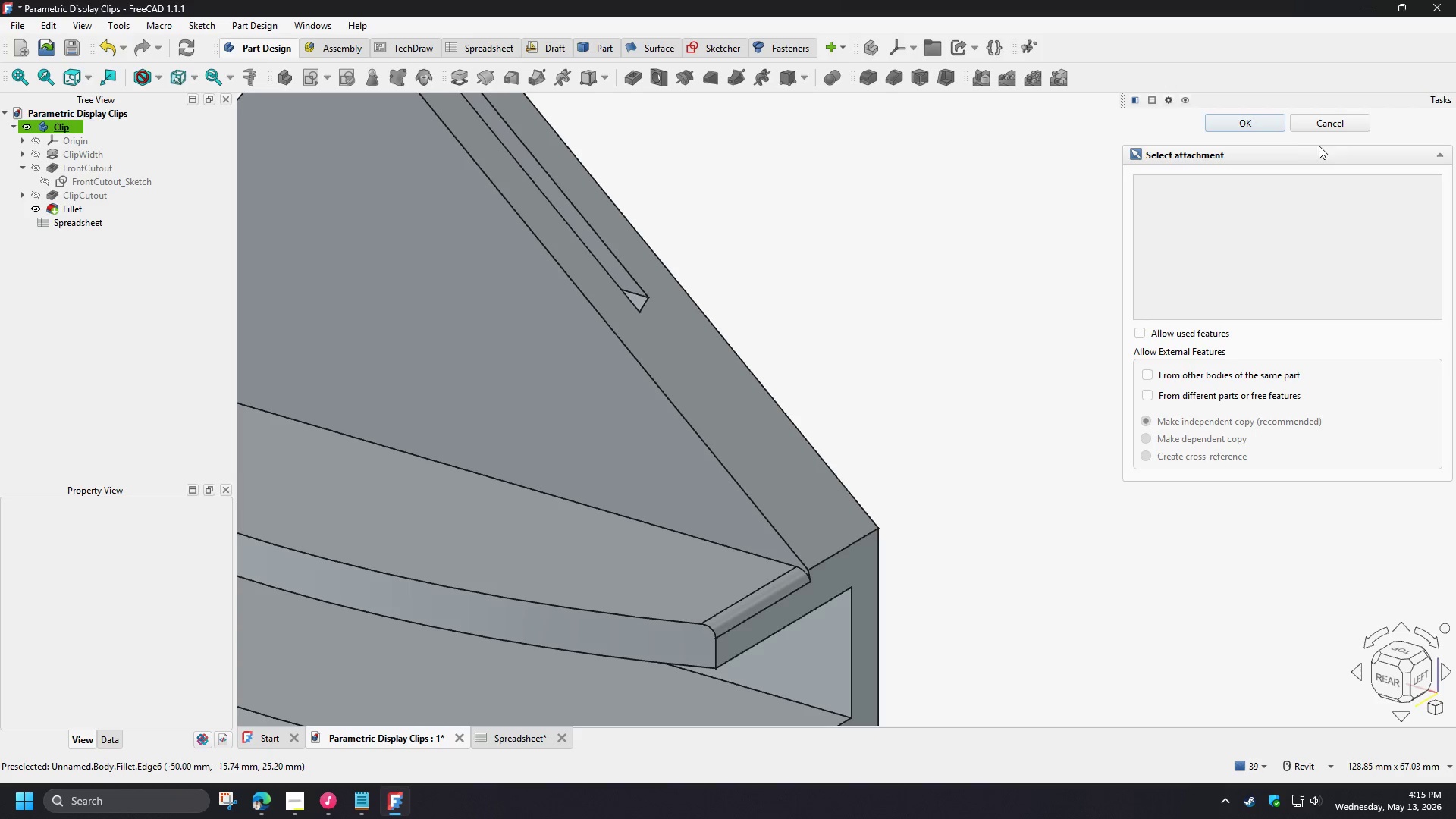 
double_click([999, 289])
 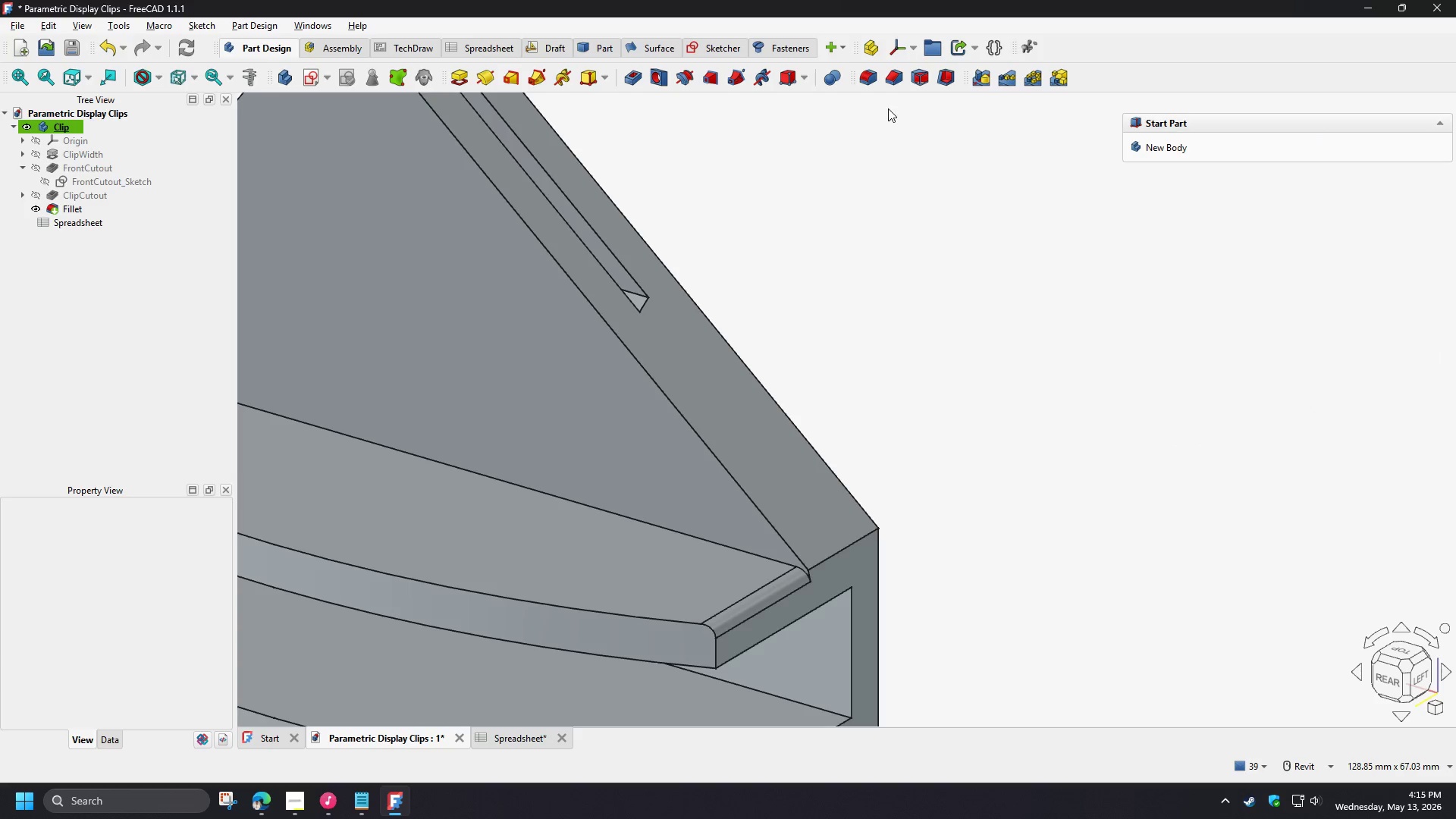 
left_click([862, 80])
 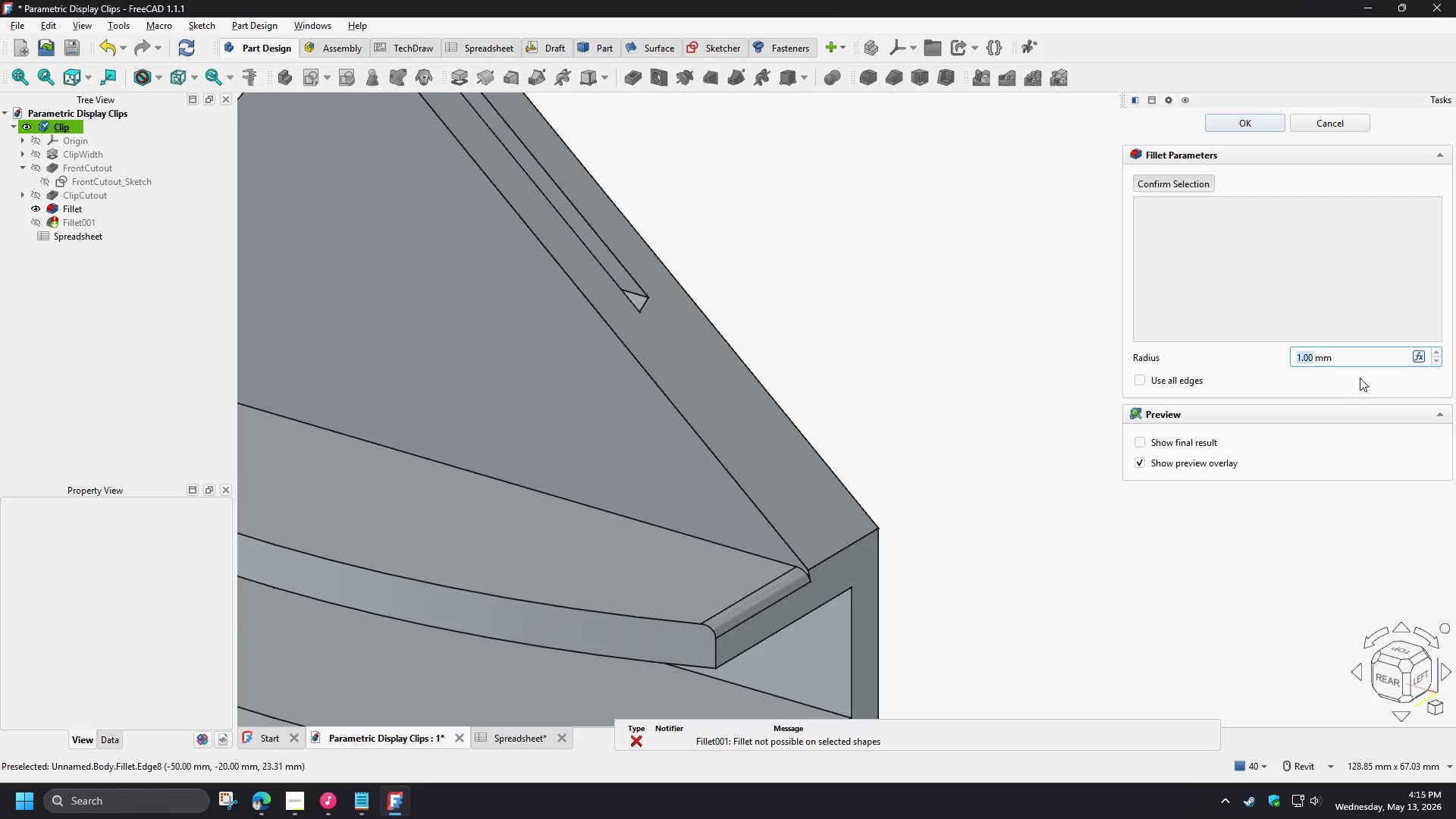 
key(Numpad1)
 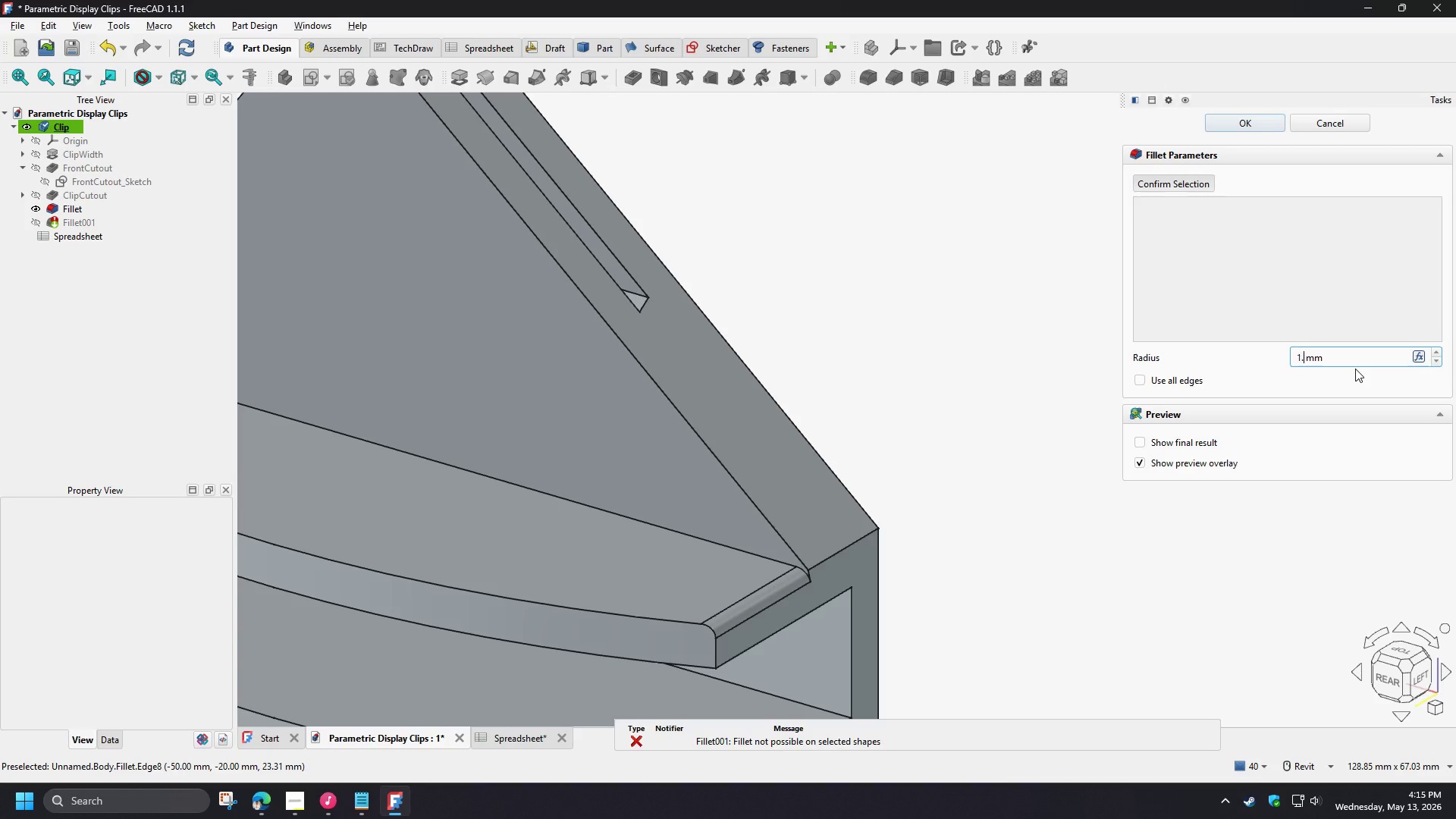 
key(NumpadDecimal)
 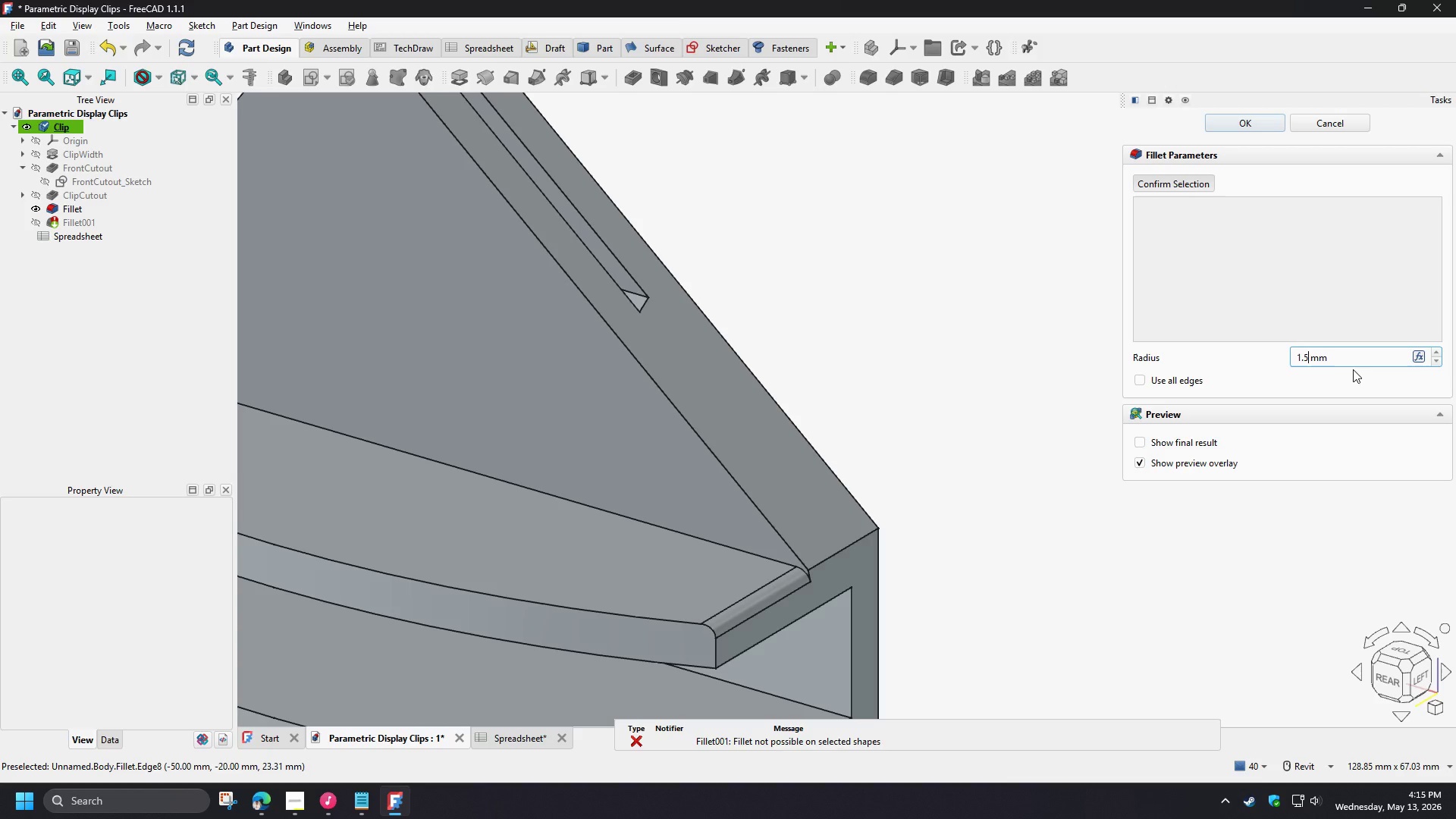 
key(Numpad5)
 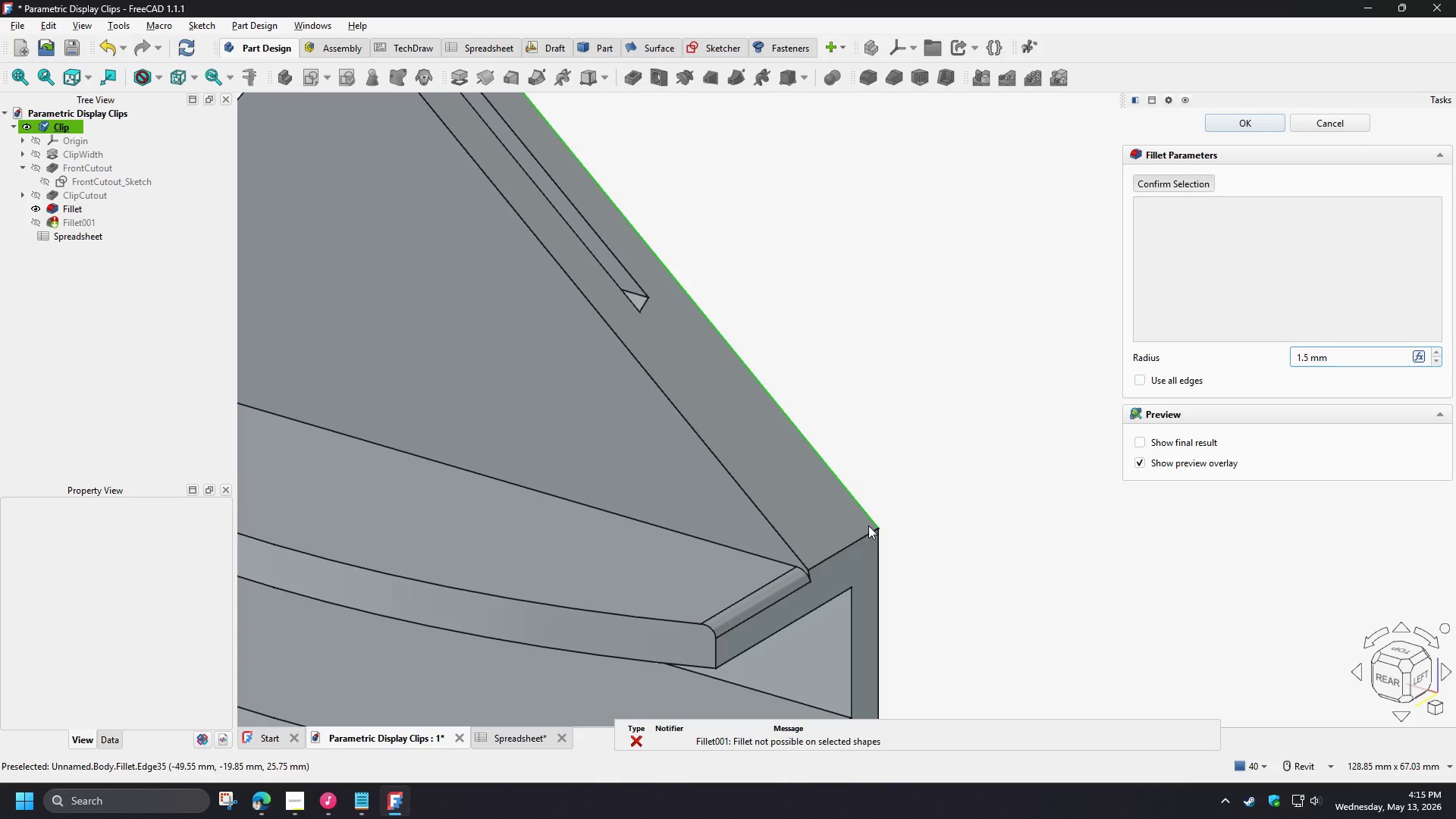 
left_click([851, 544])
 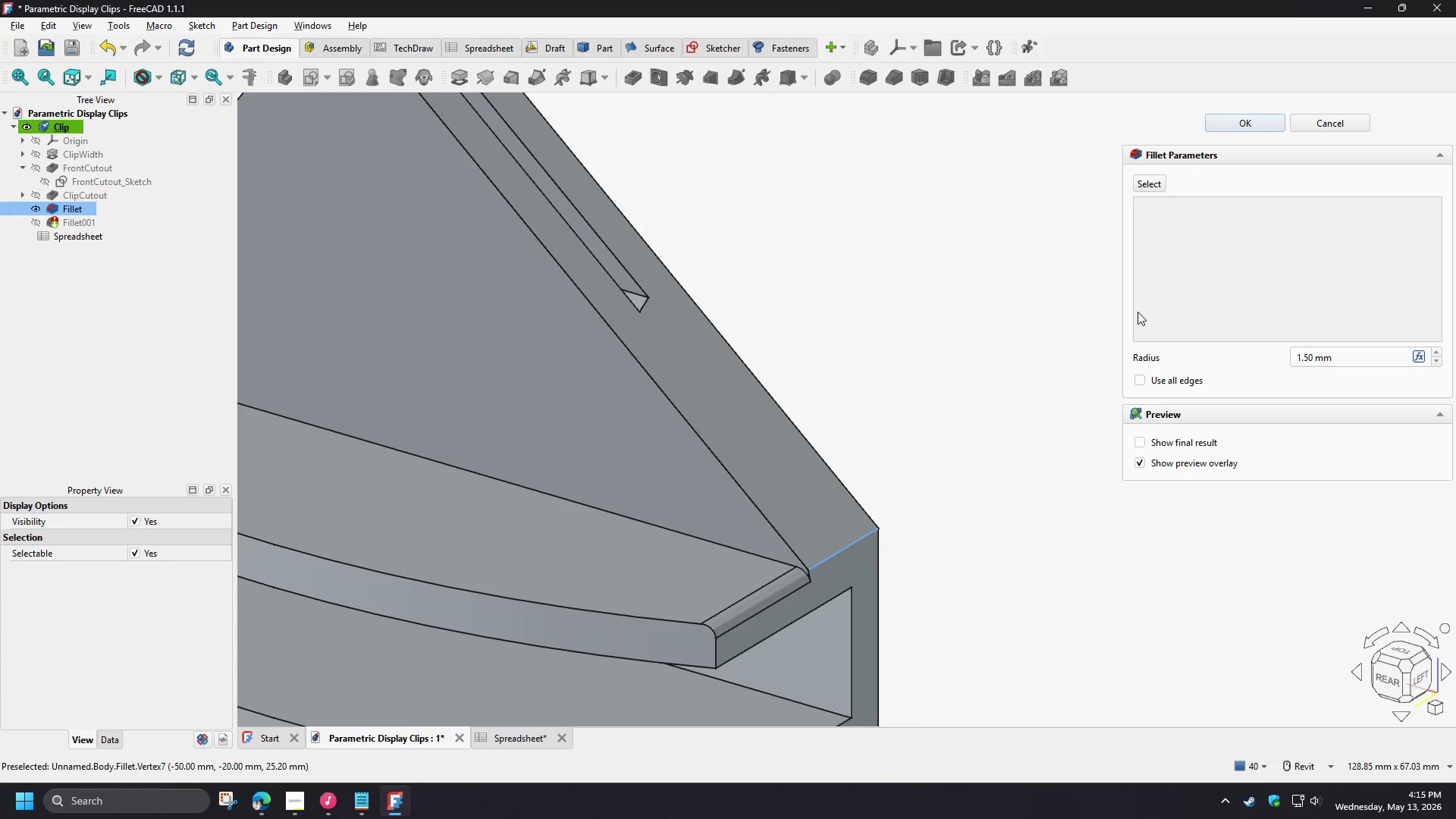 
left_click([1146, 185])
 